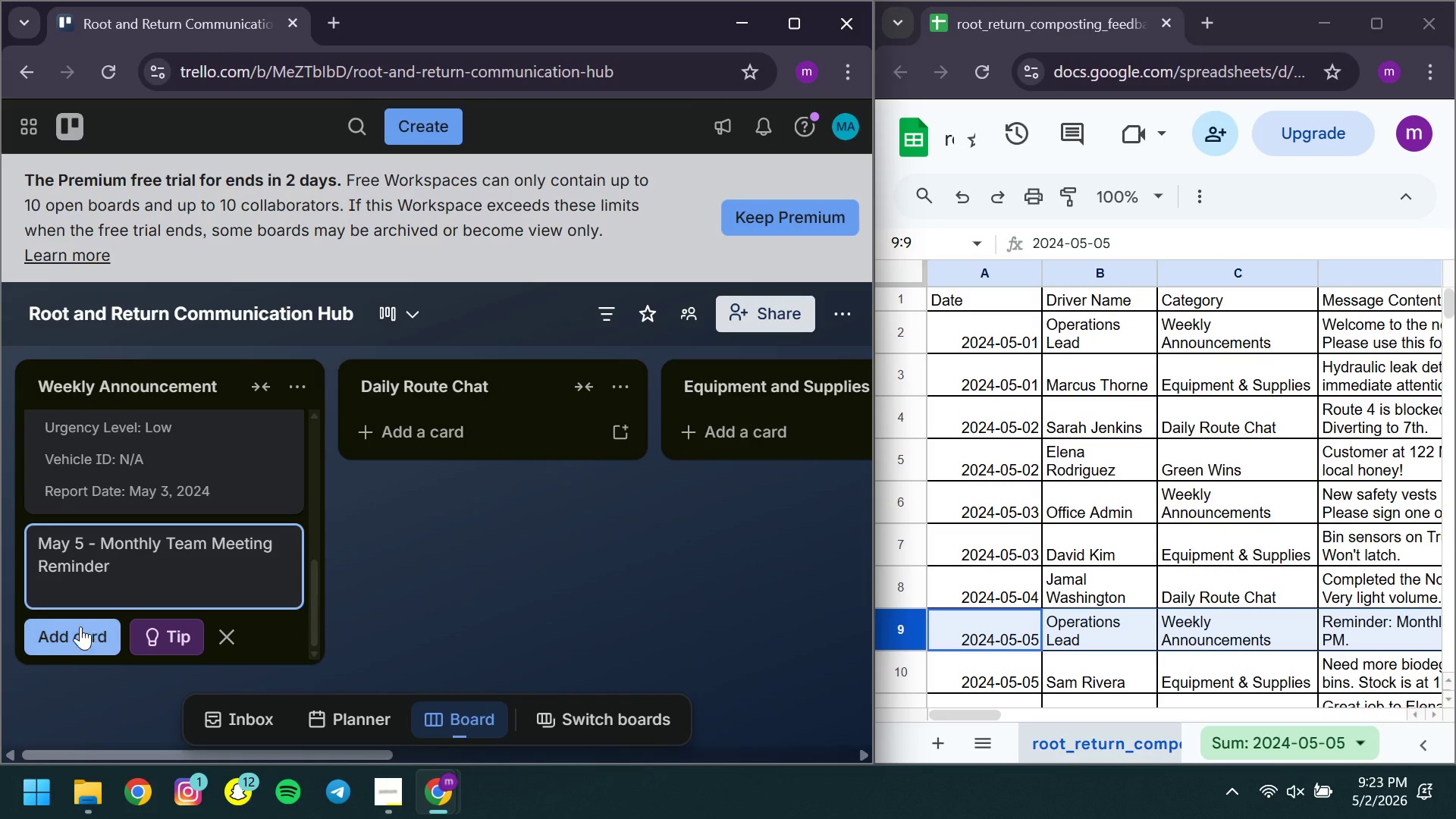 
left_click([77, 630])
 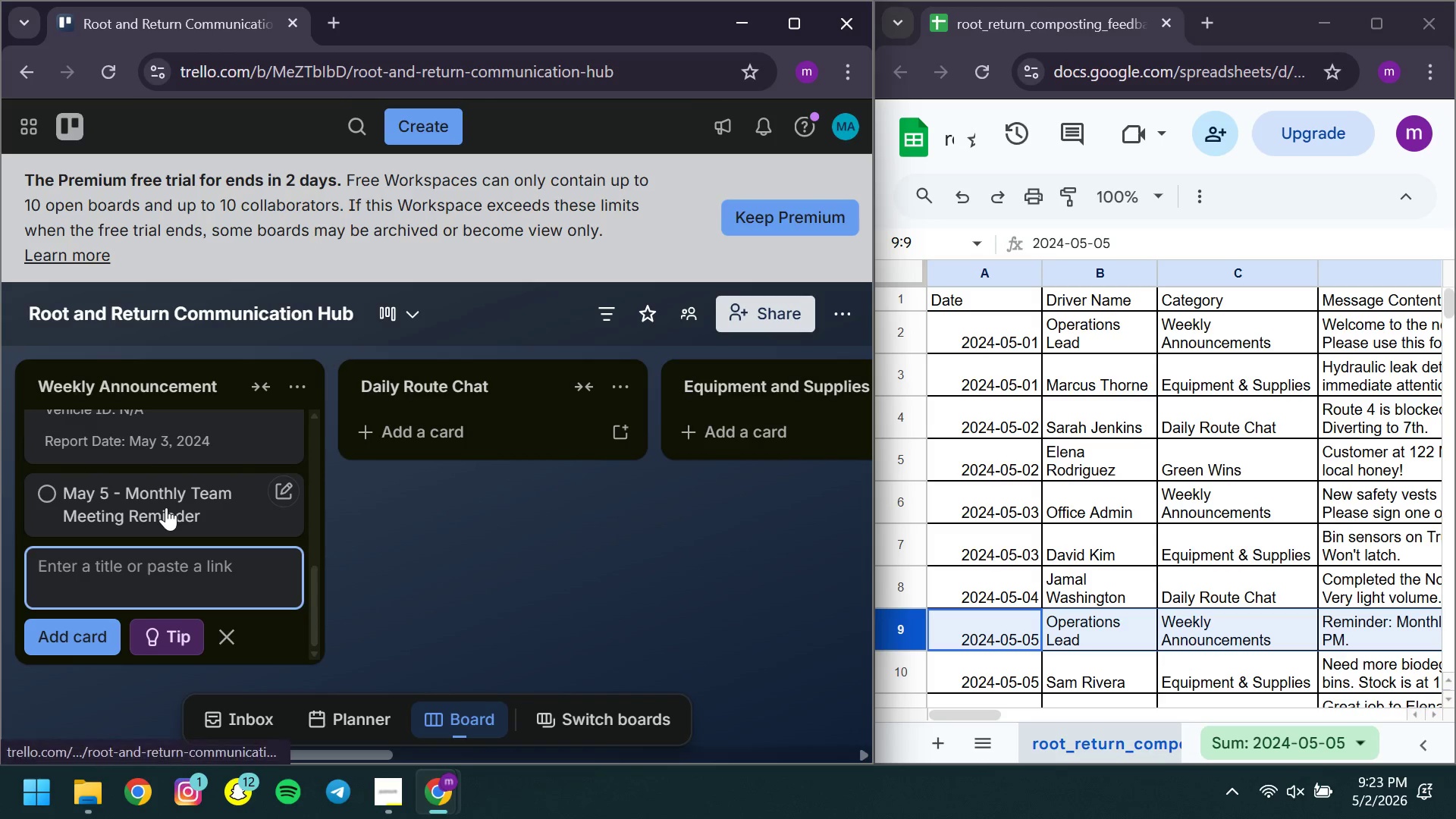 
left_click([166, 507])
 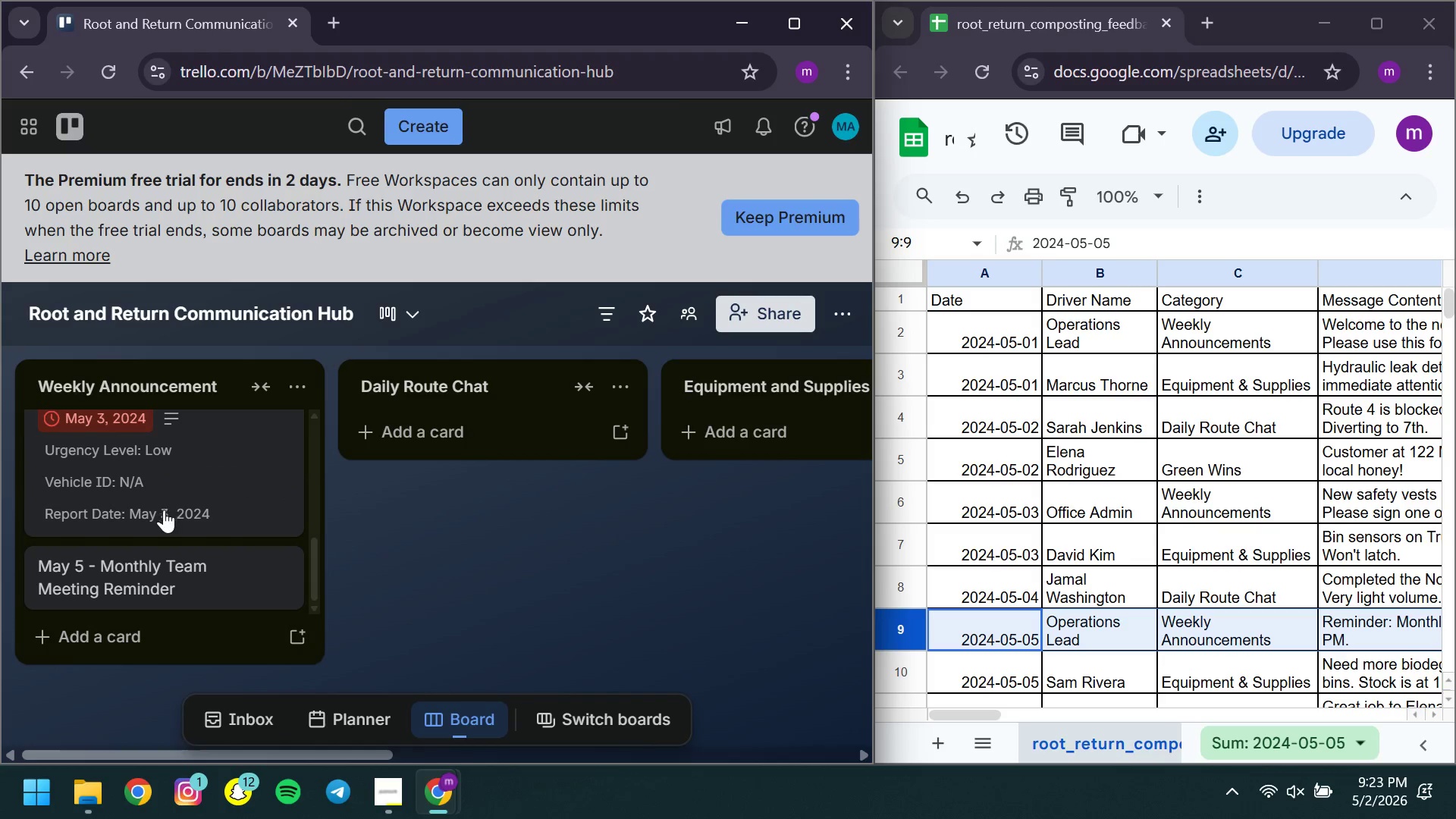 
left_click([128, 579])
 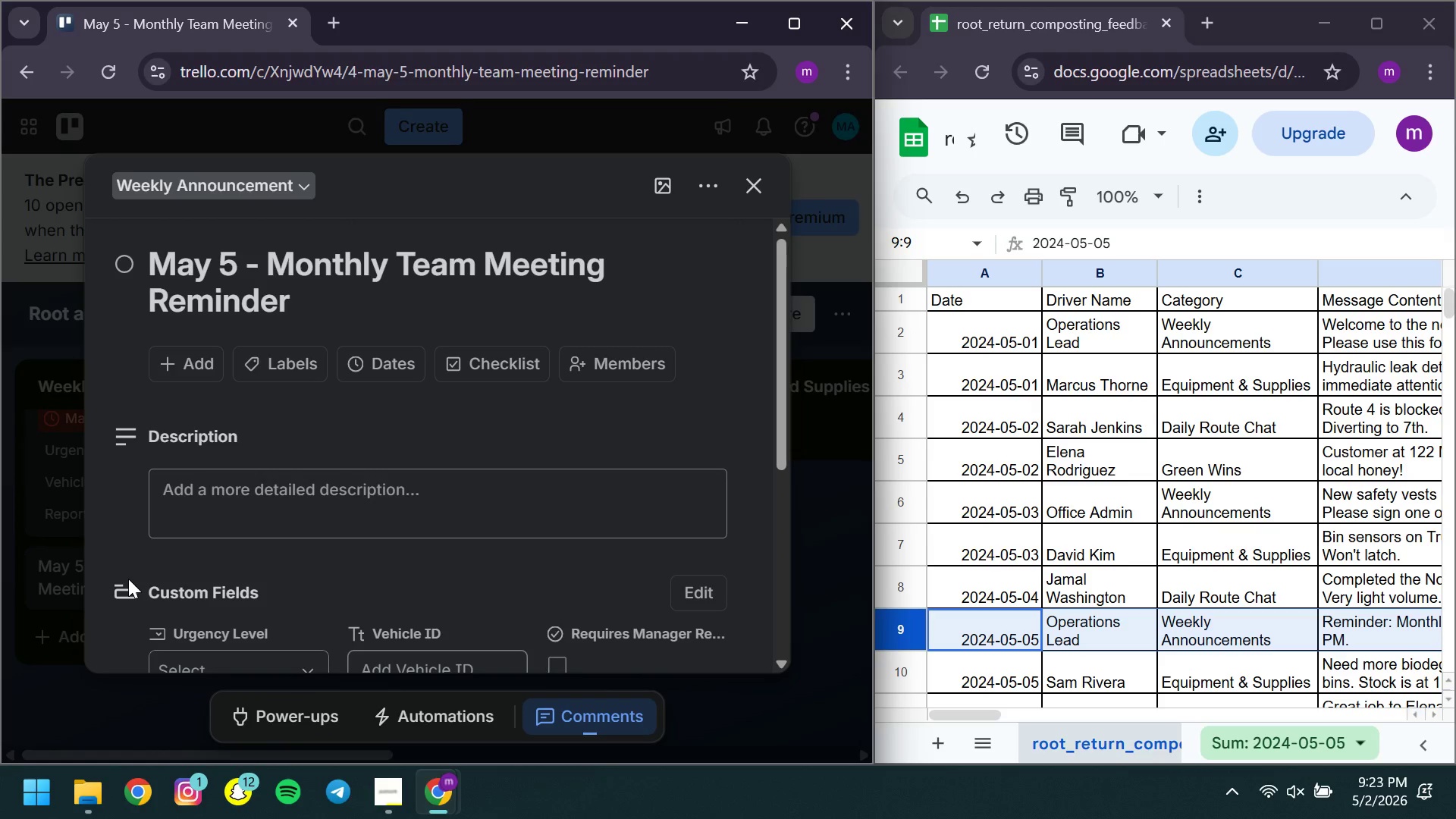 
left_click([370, 479])
 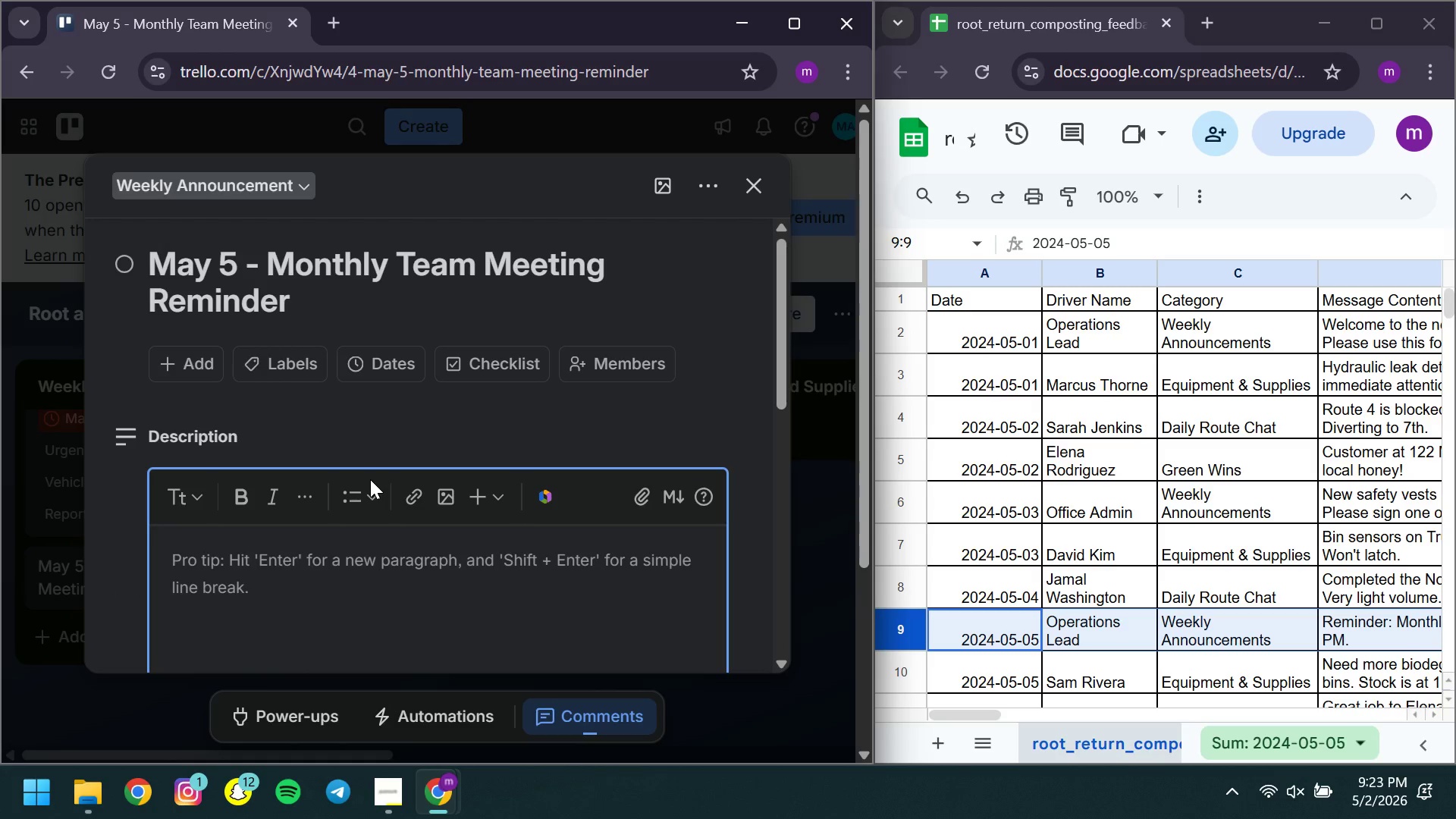 
type(Reminder: )
 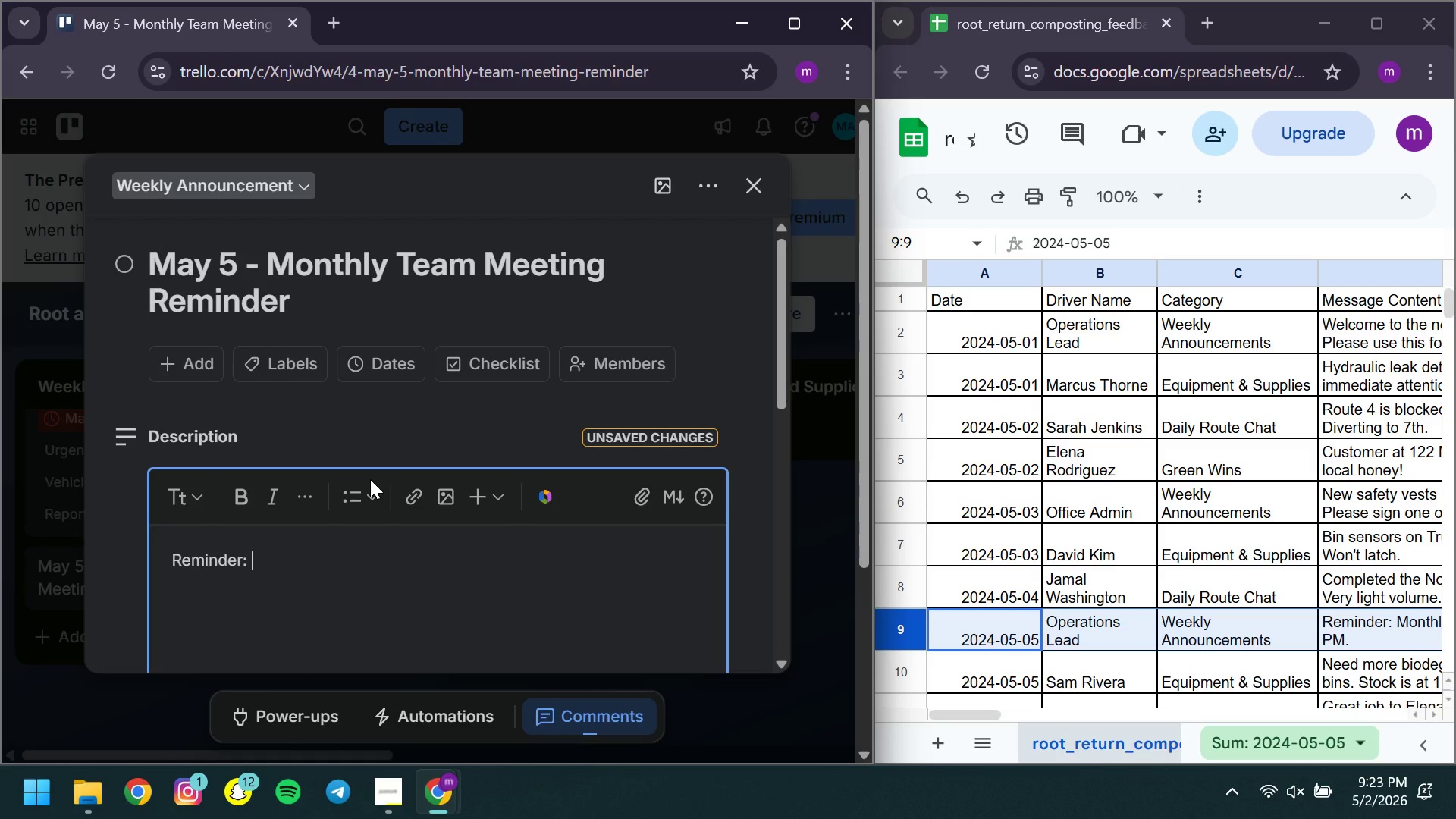 
type(Monthly team meeting this Friday at 4 P,)
key(Backspace)
type(M)
 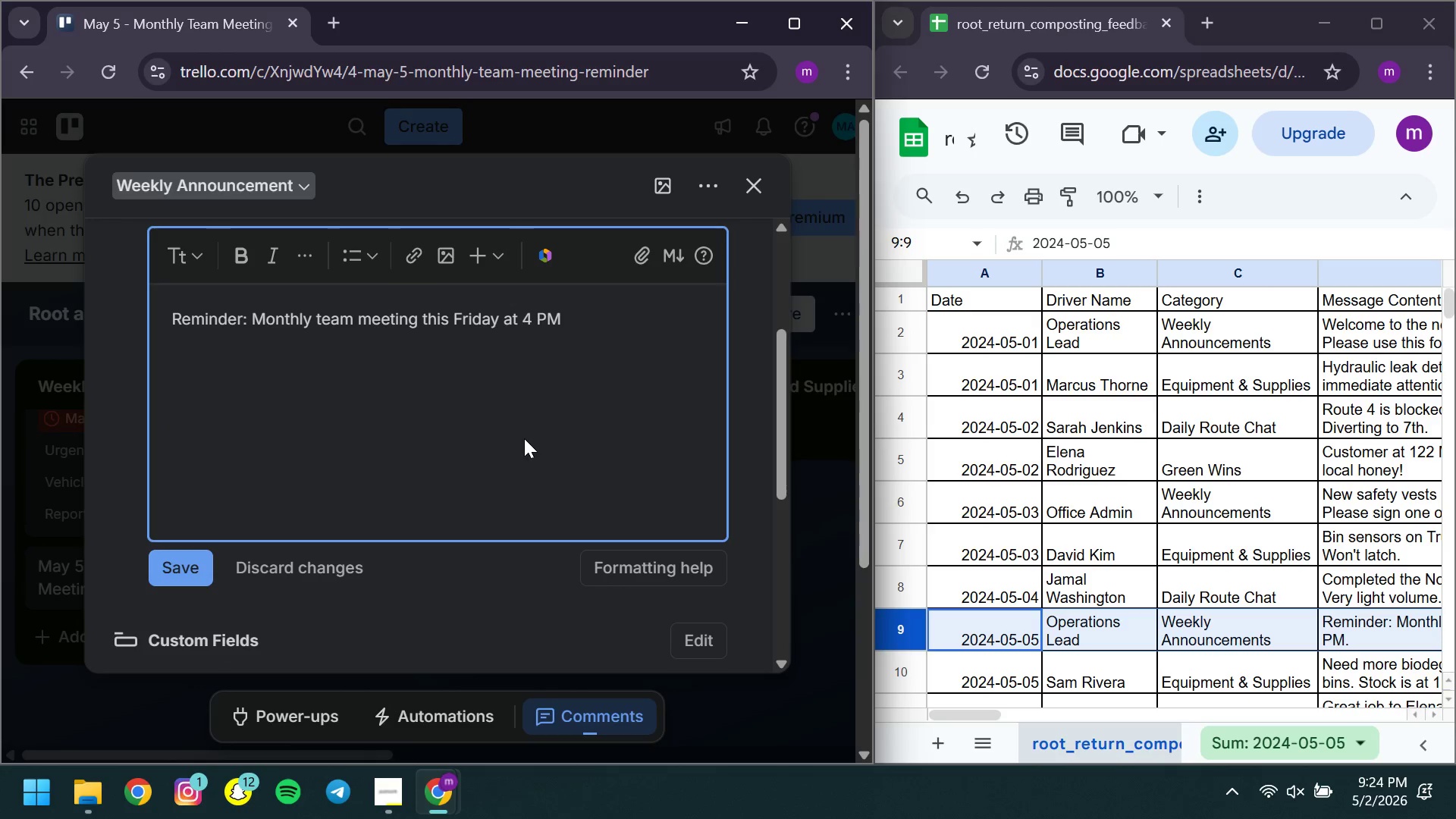 
key(Period)
 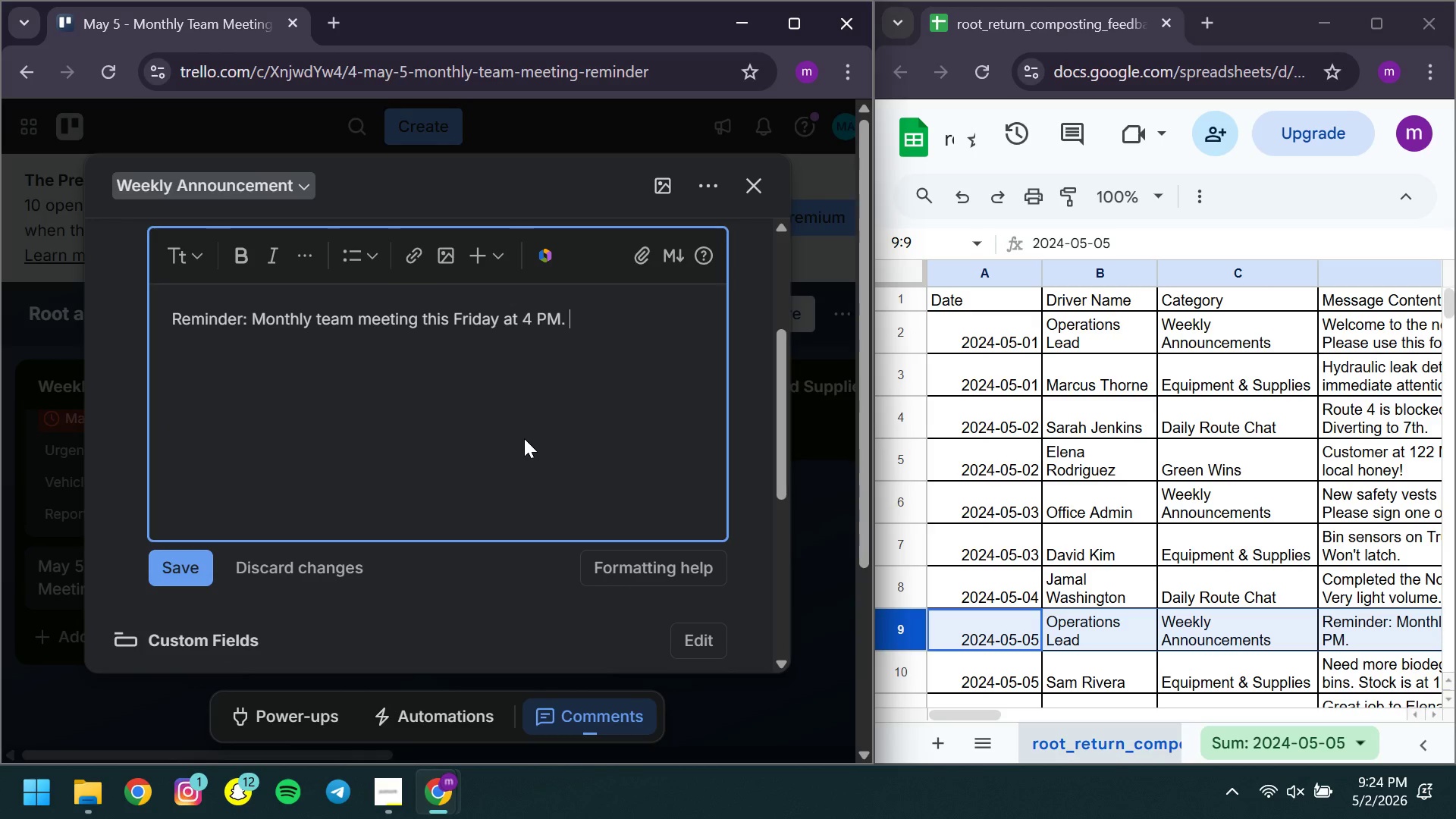 
key(Space)
 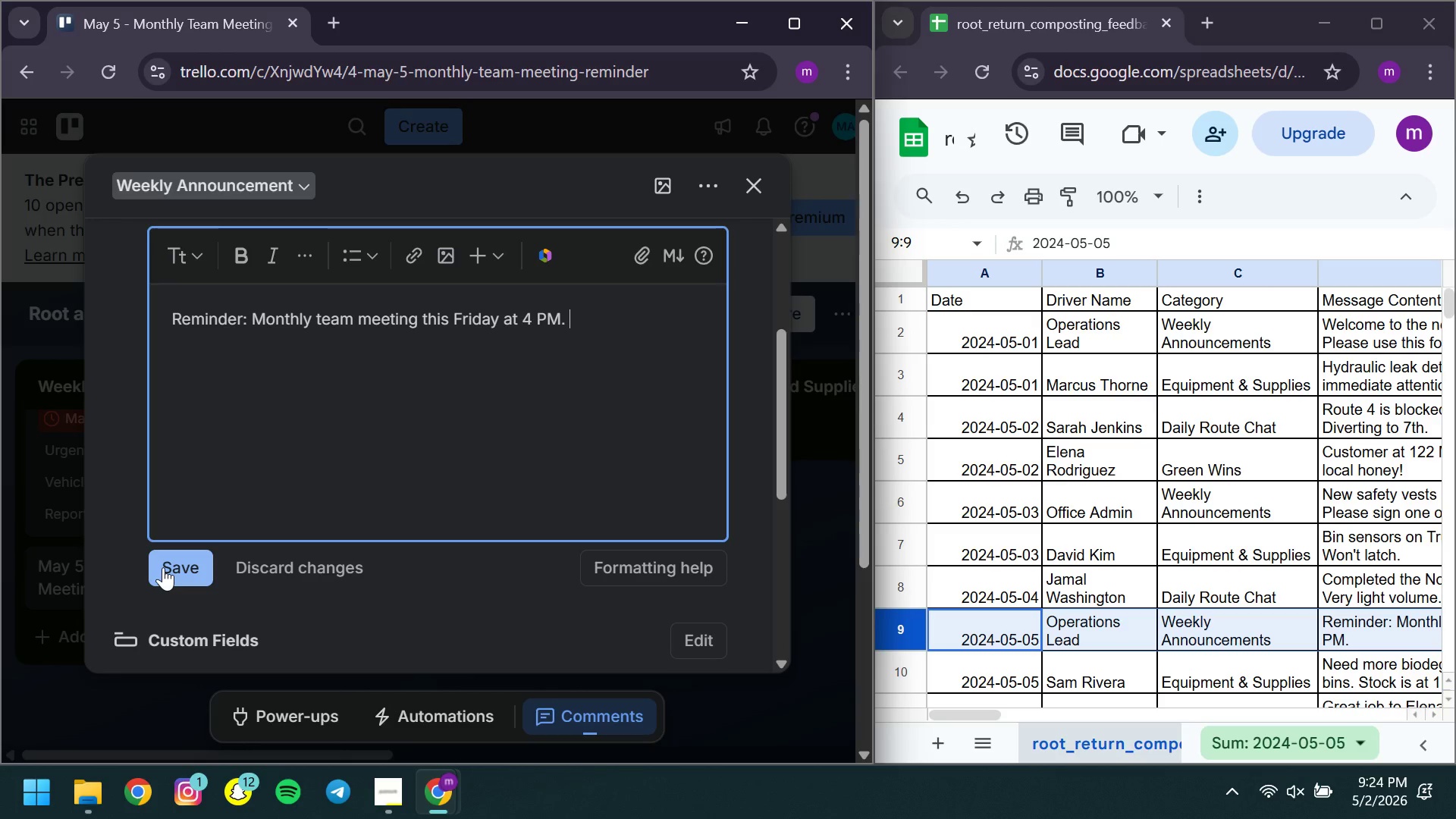 
left_click([163, 567])
 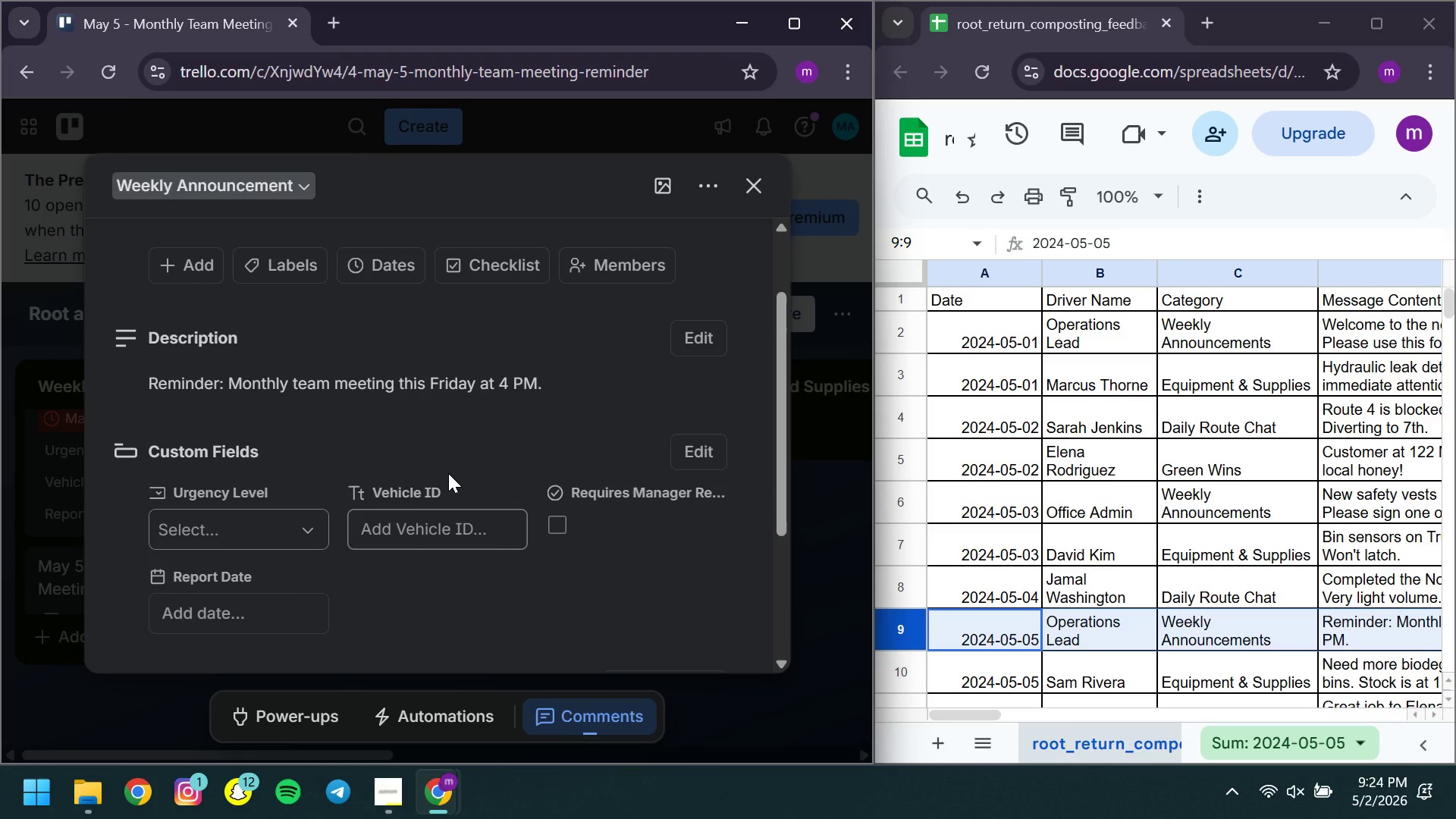 
wait(9.55)
 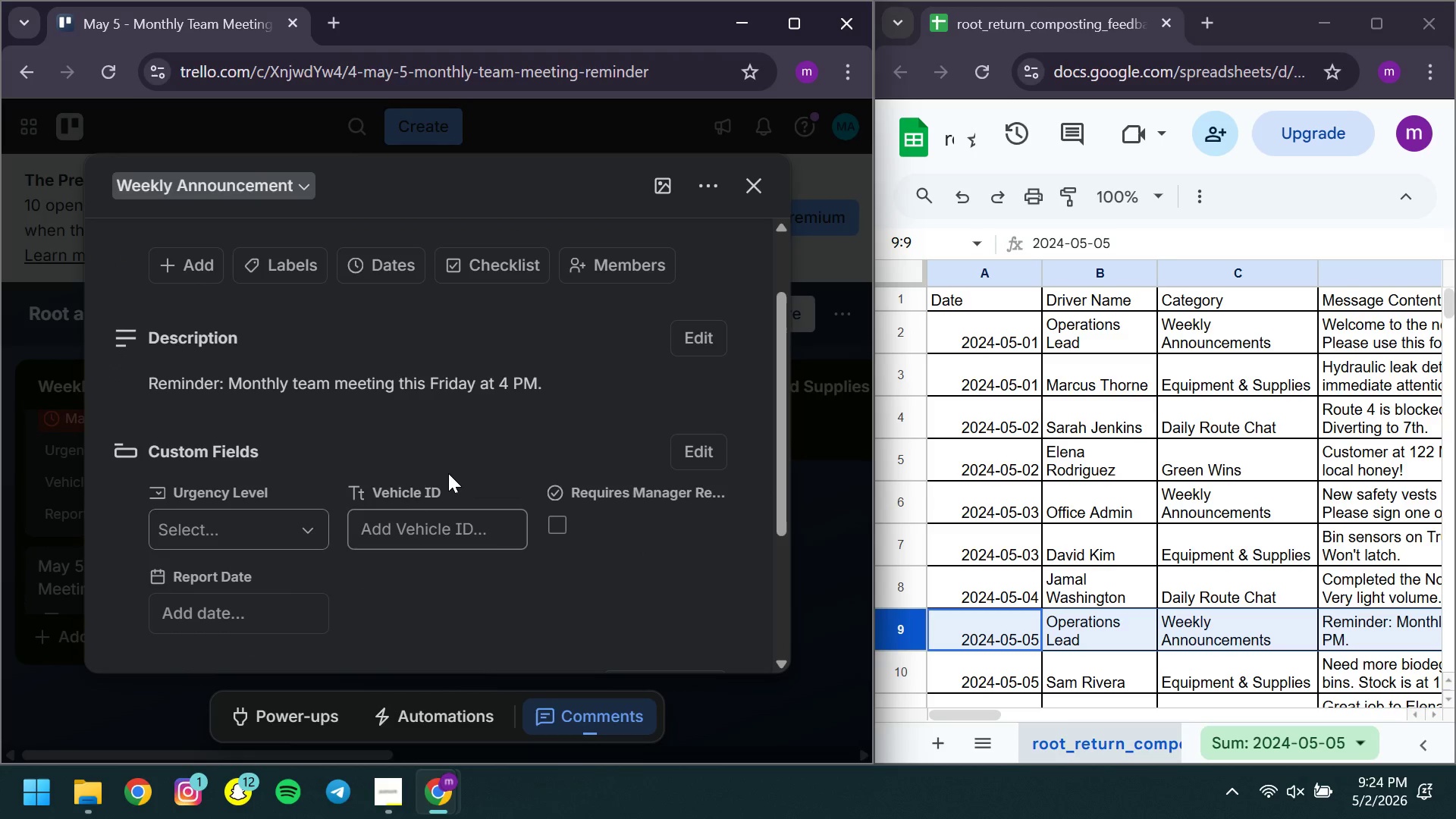 
left_click([589, 377])
 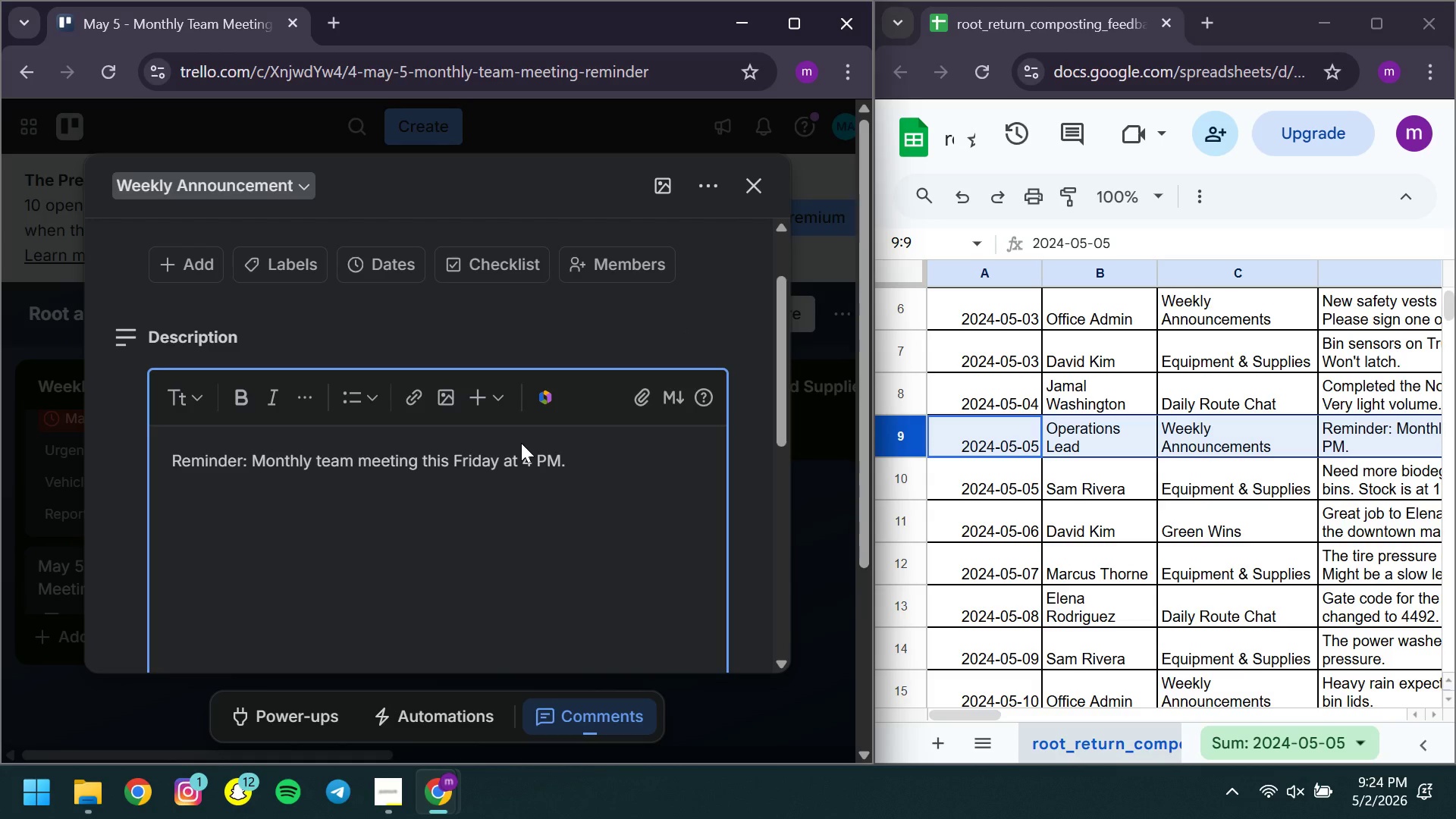 
key(Enter)
 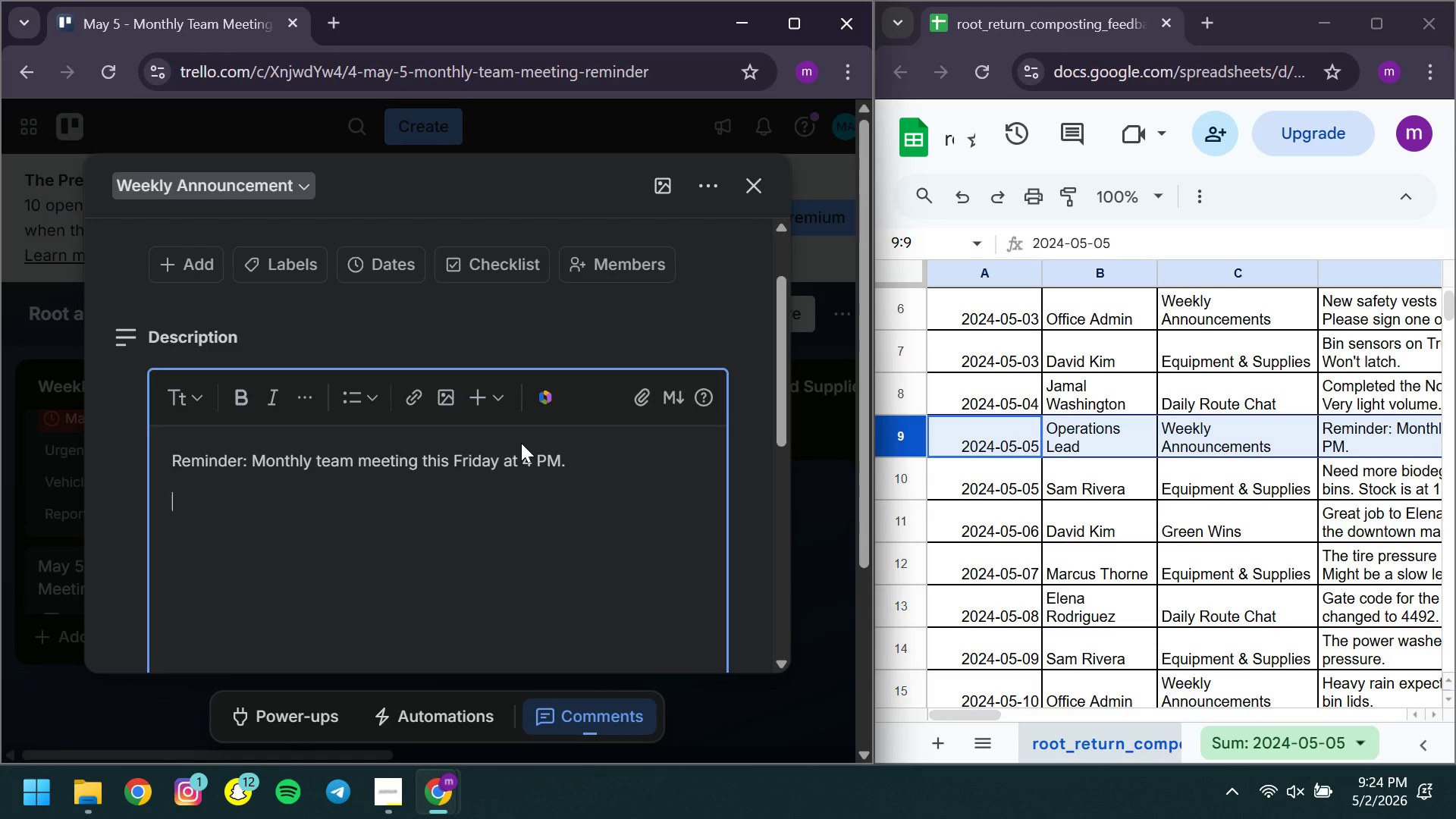 
type(Driver: Operations Lead )
 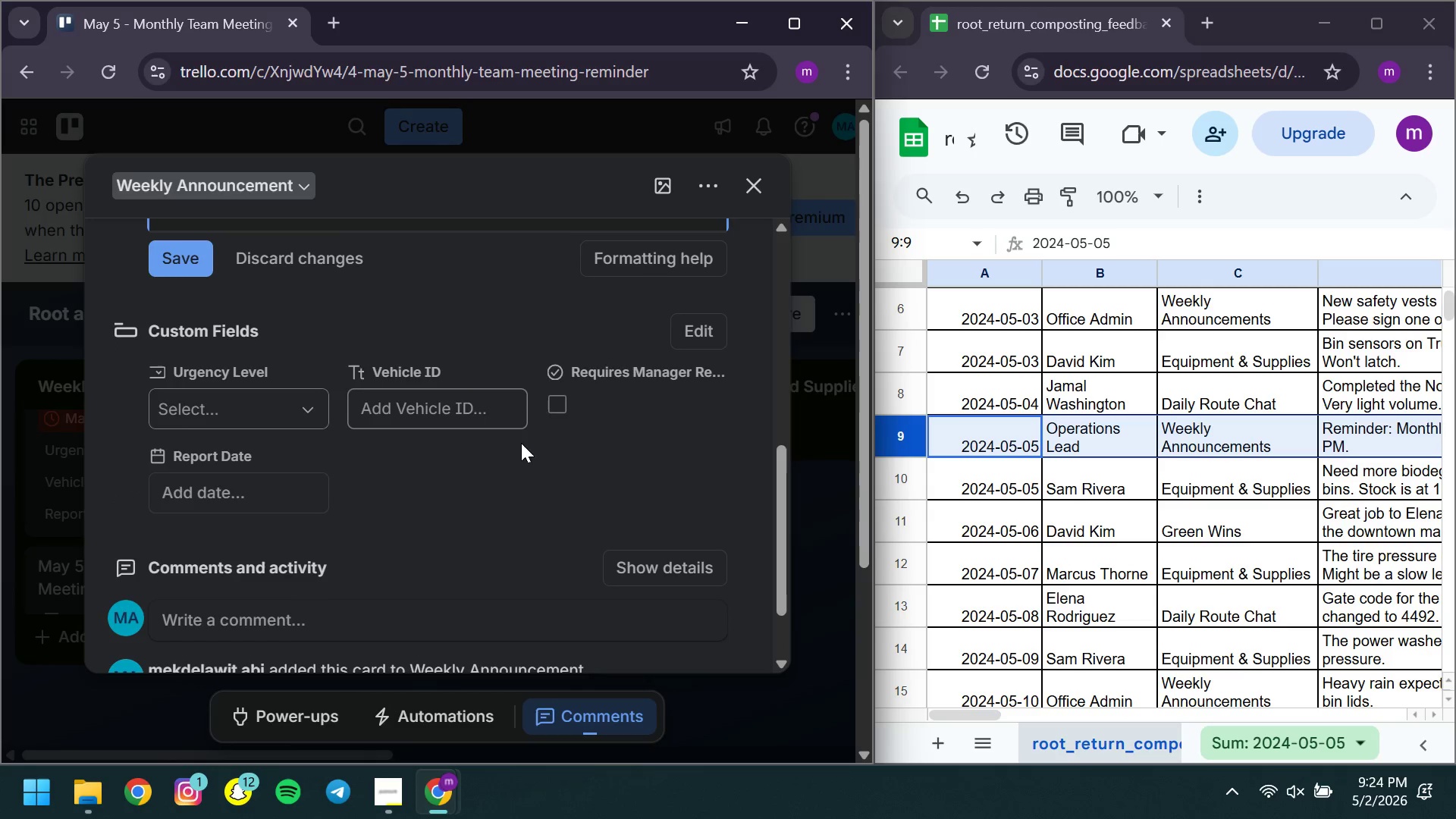 
left_click([182, 272])
 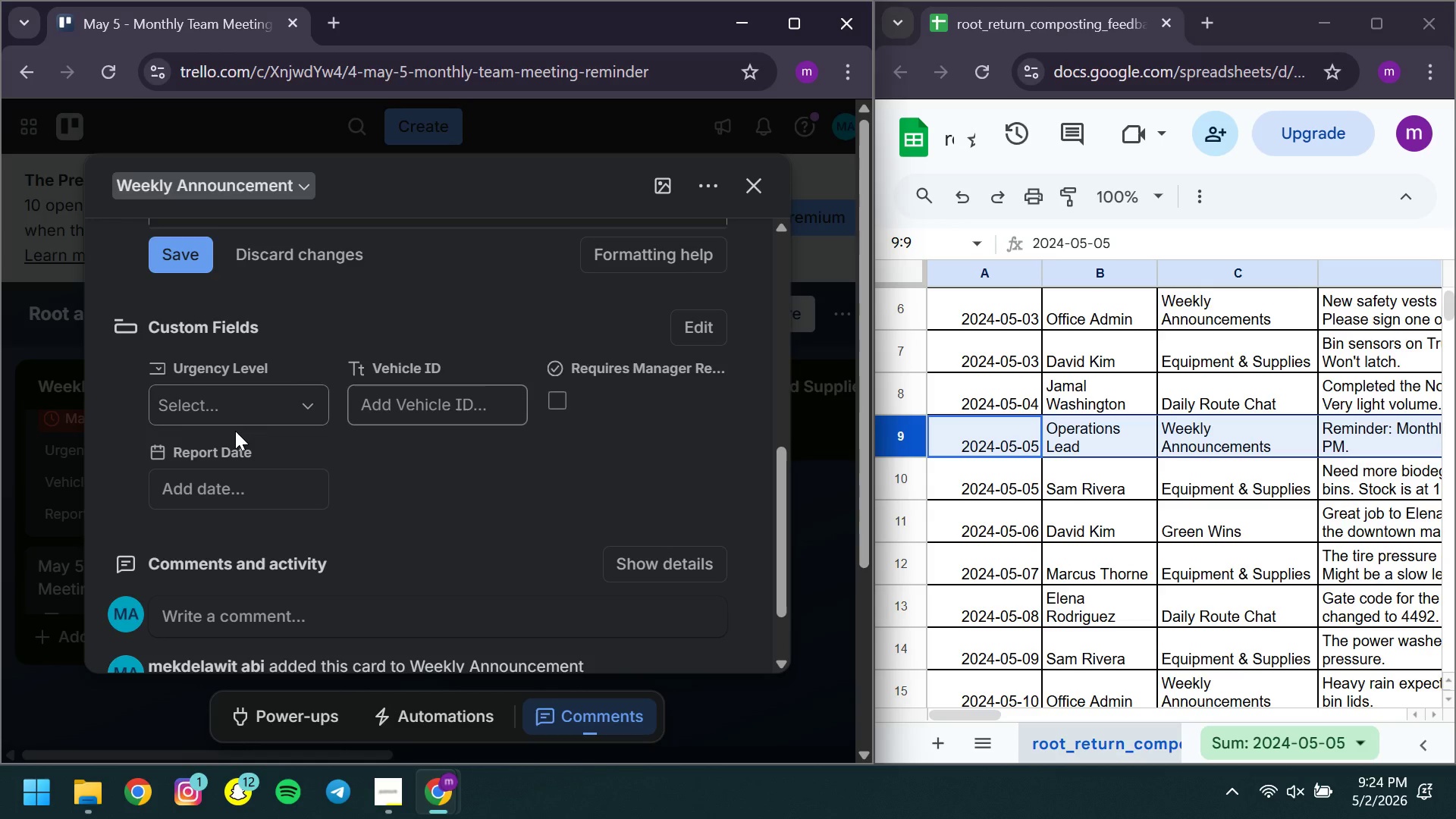 
wait(7.09)
 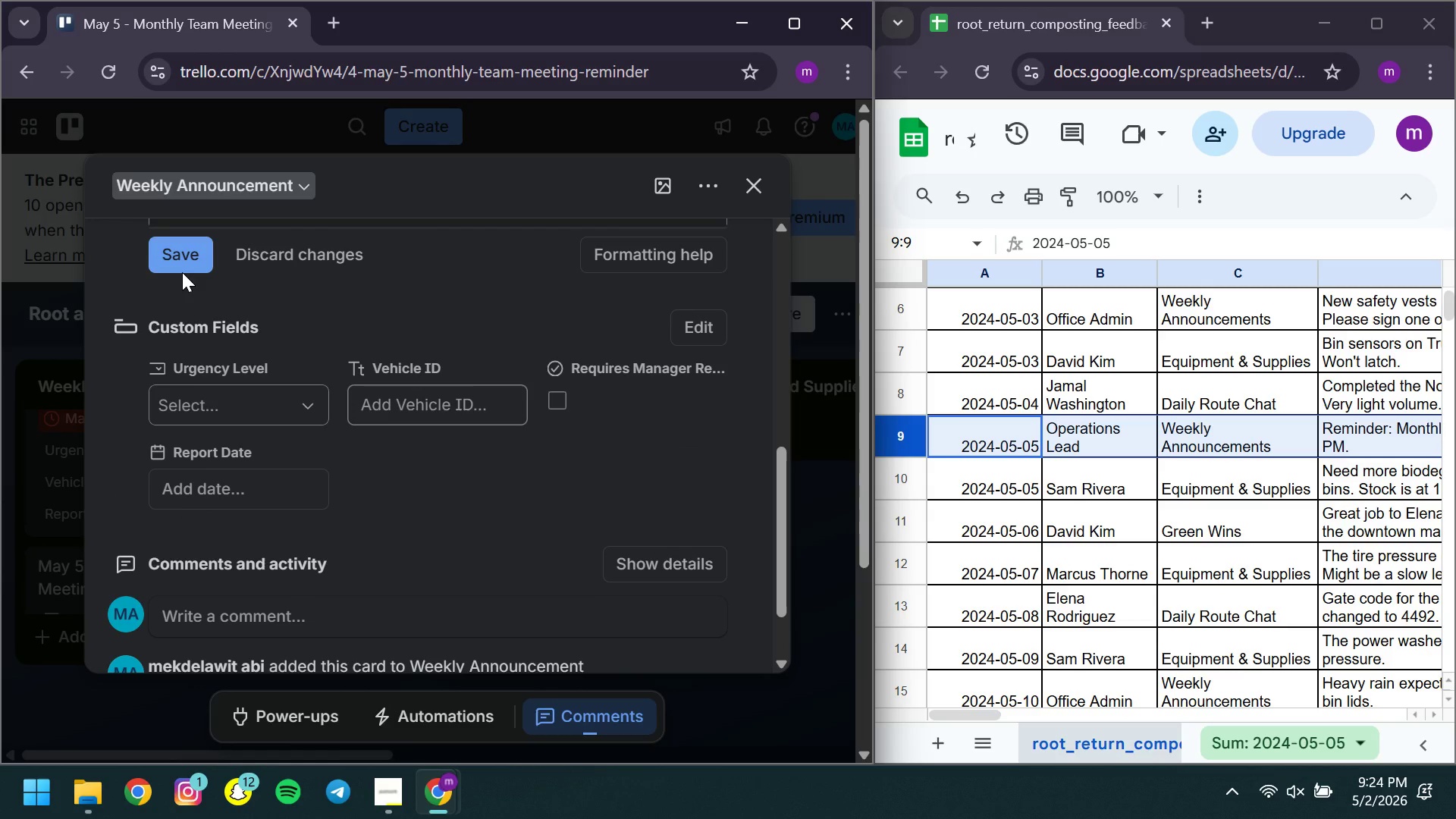 
left_click([200, 268])
 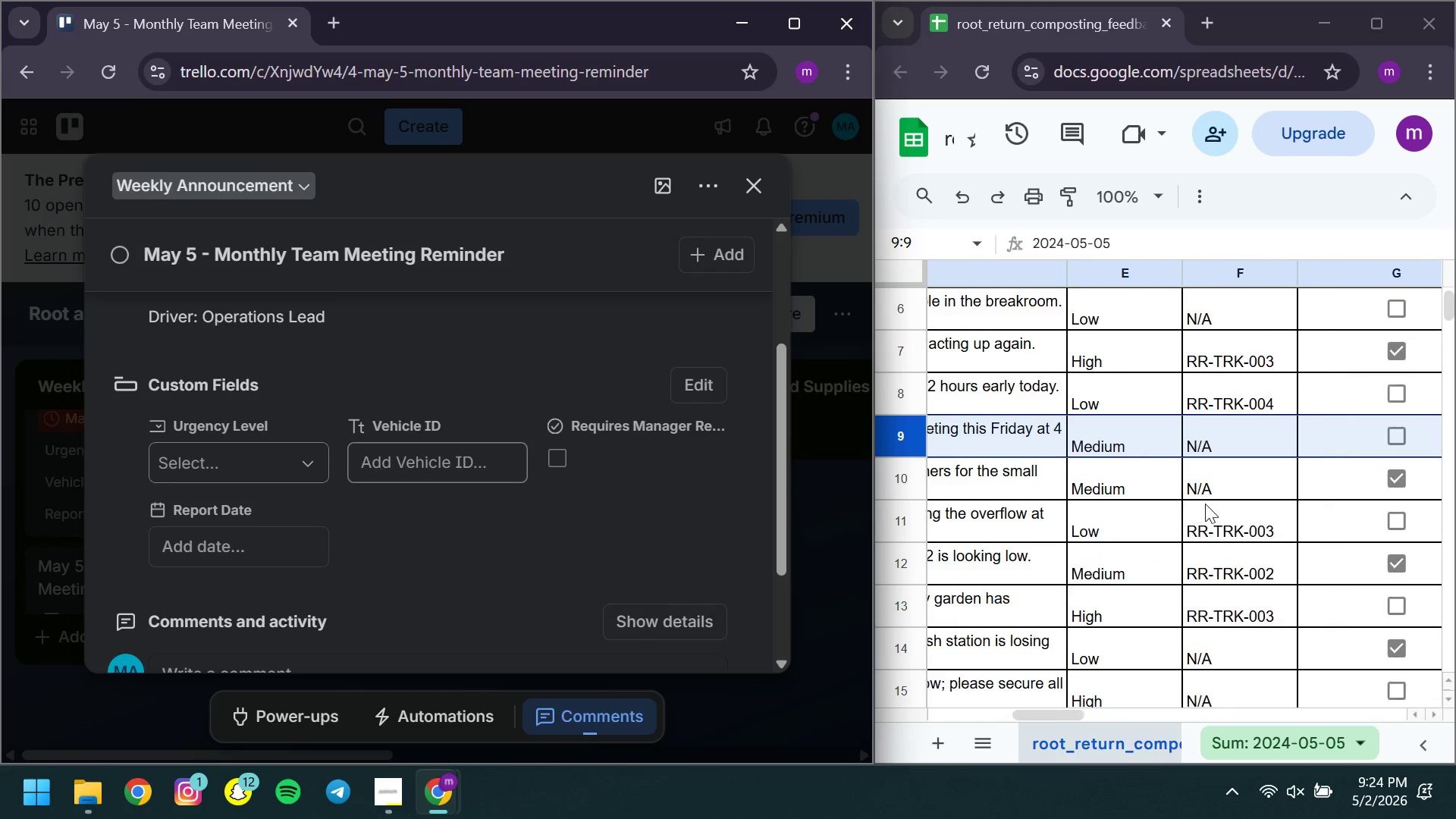 
wait(6.81)
 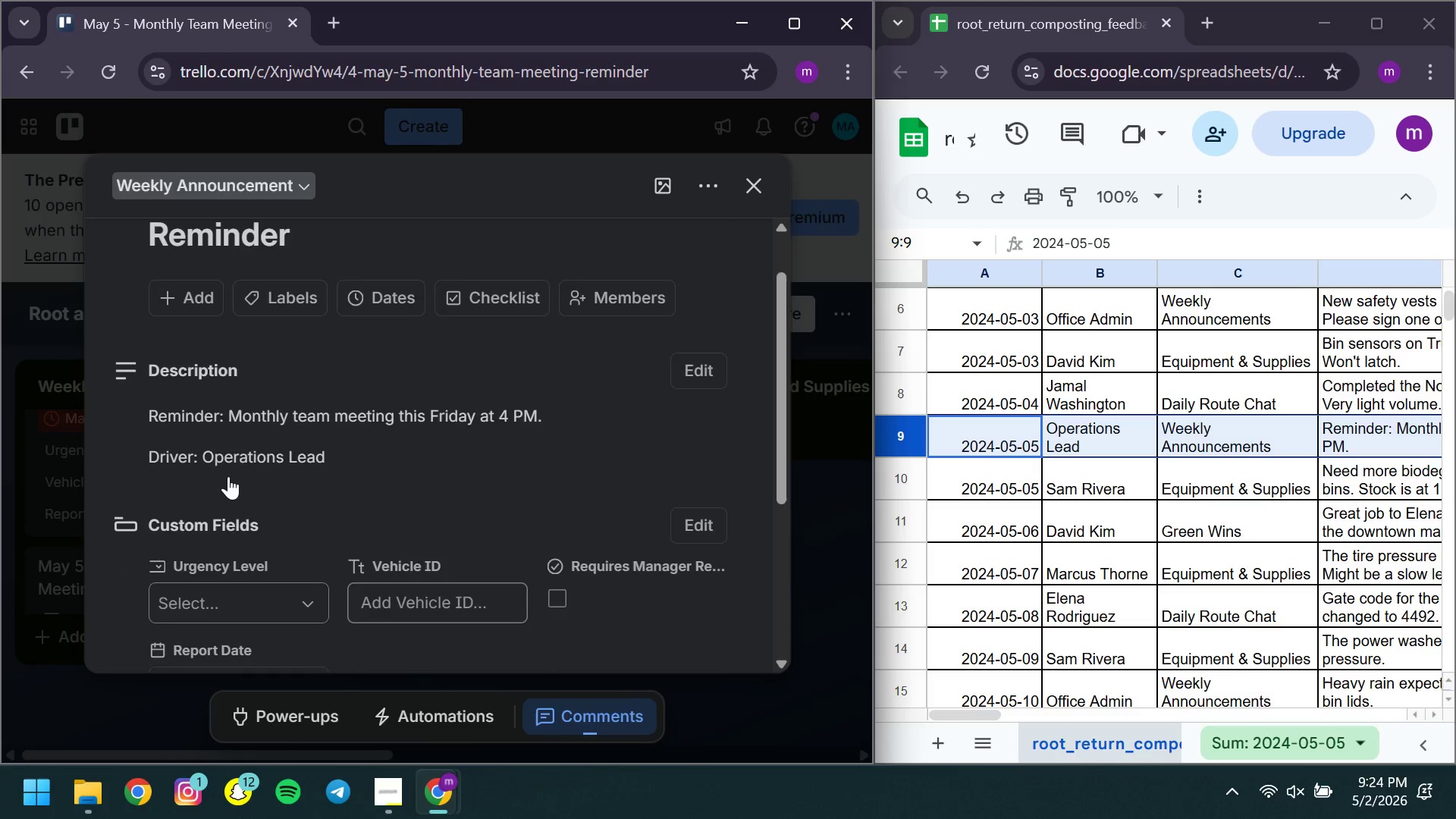 
left_click([230, 461])
 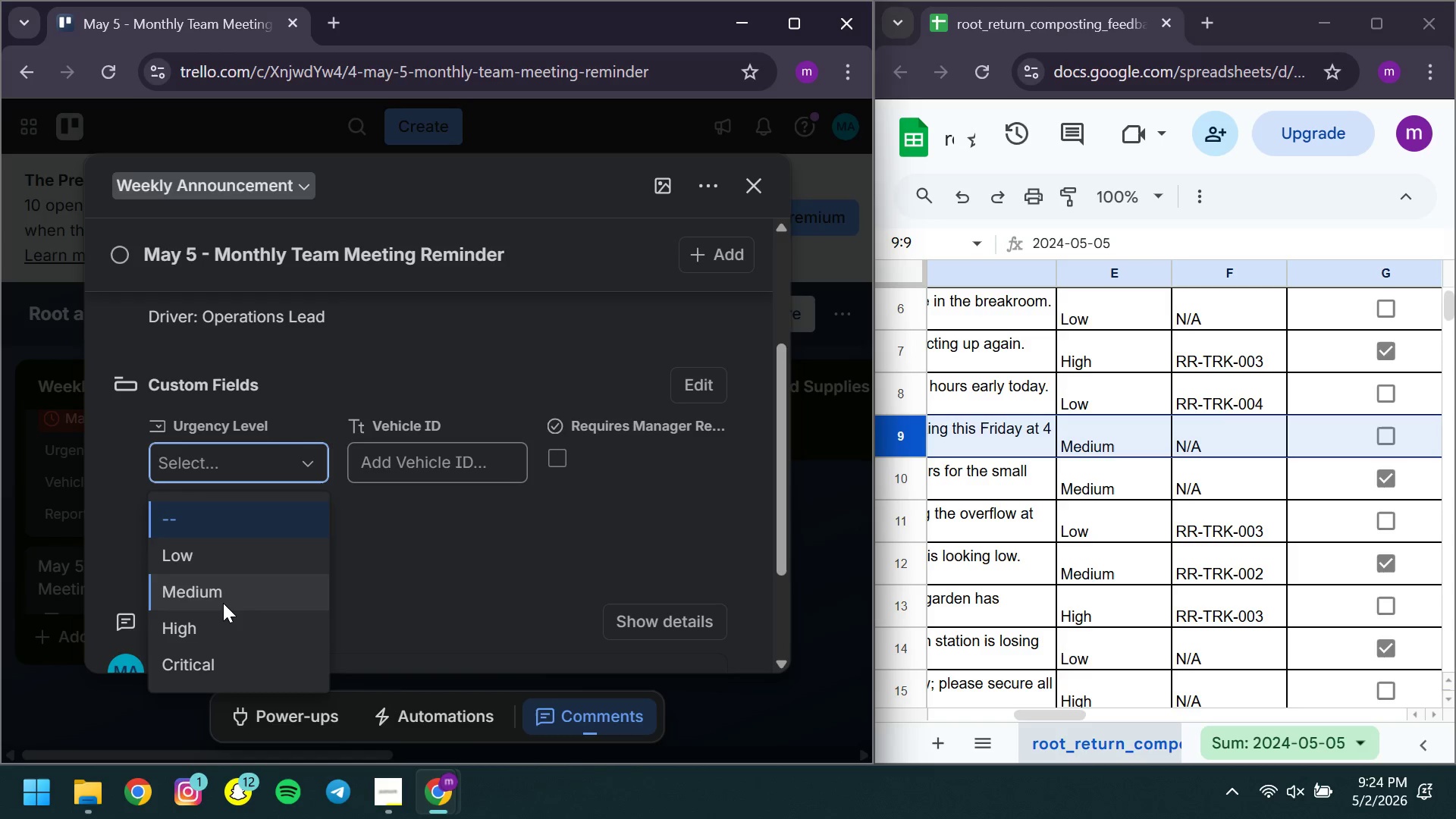 
left_click([223, 603])
 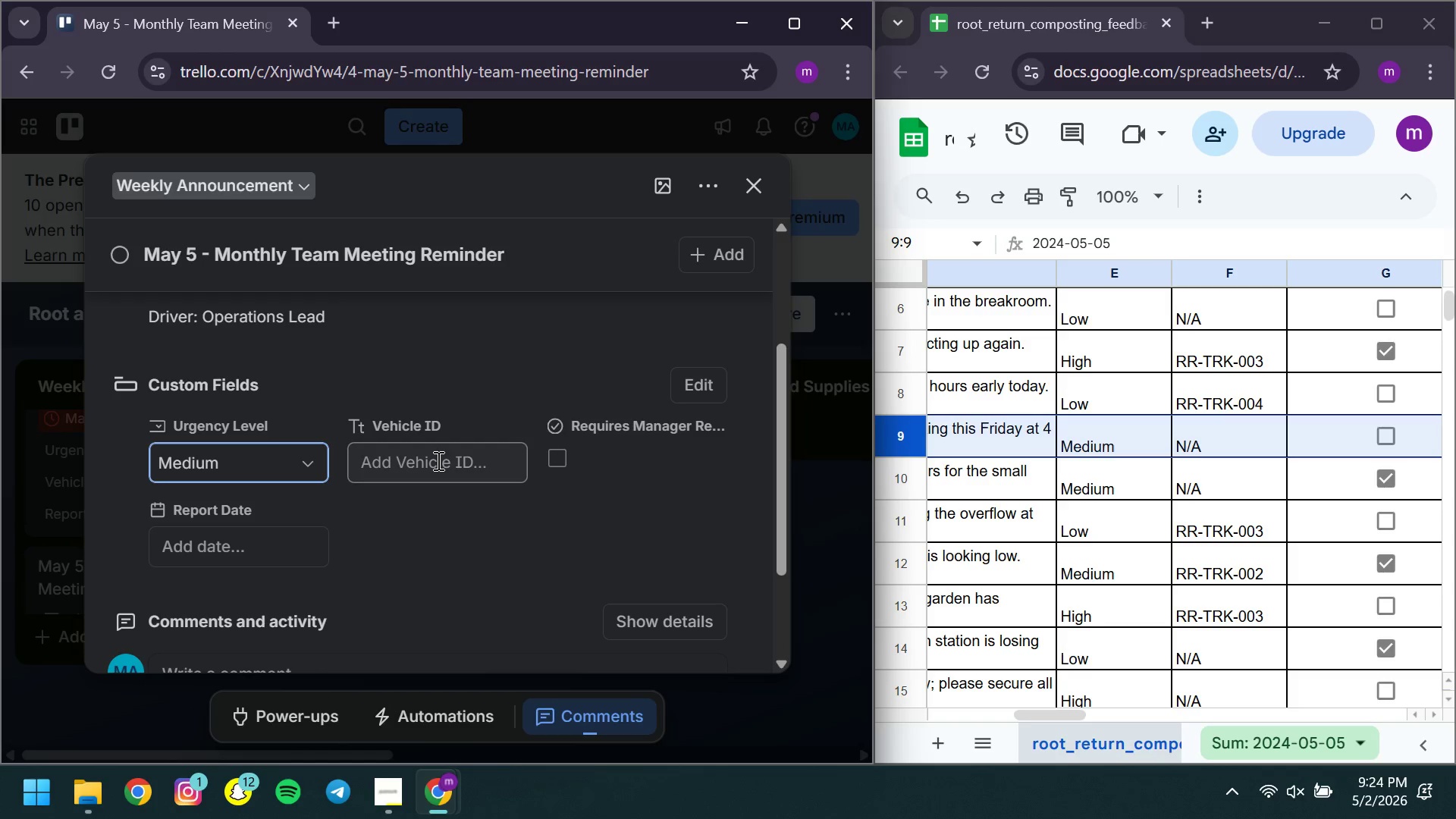 
left_click([437, 460])
 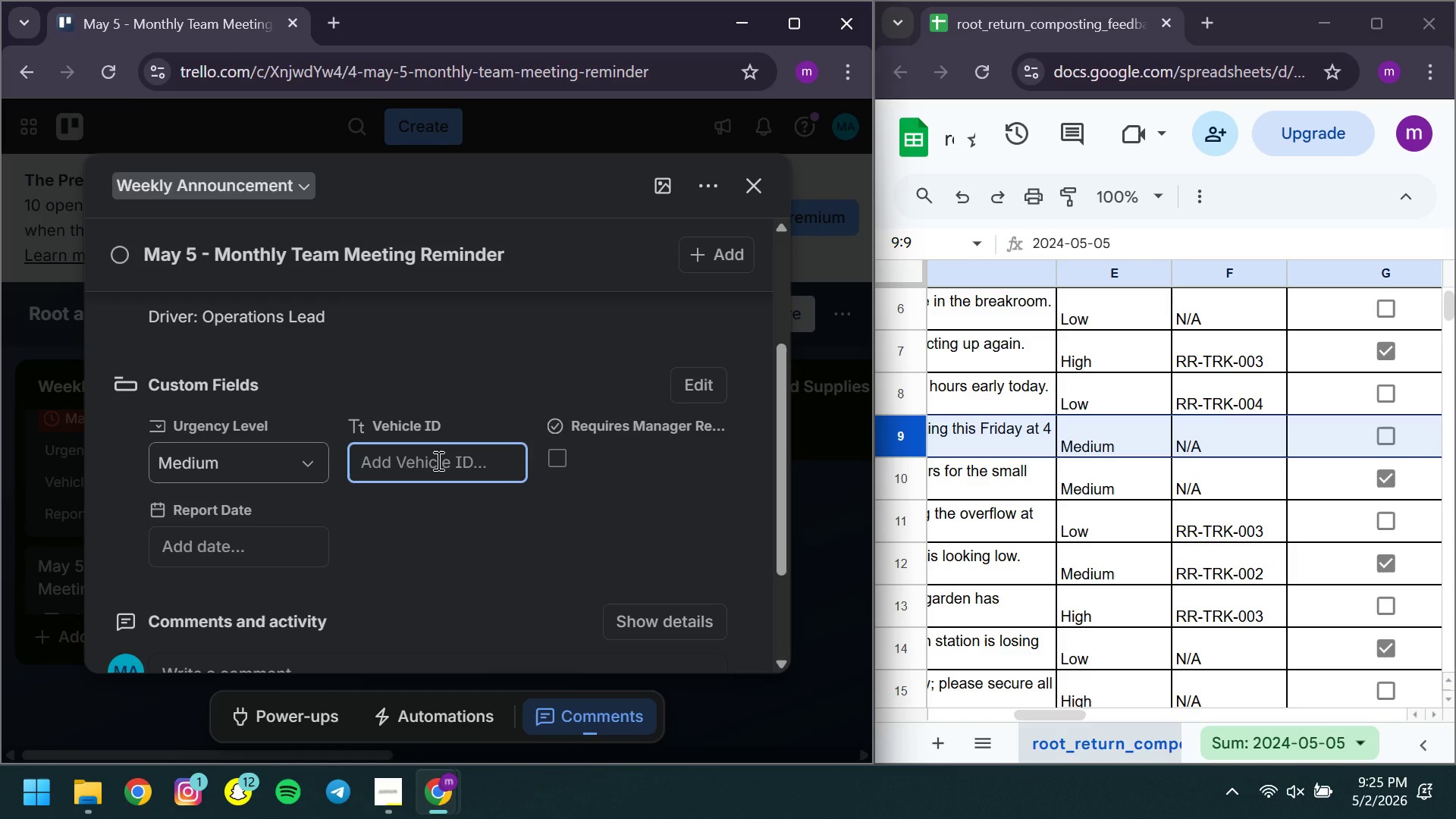 
key(CapsLock)
 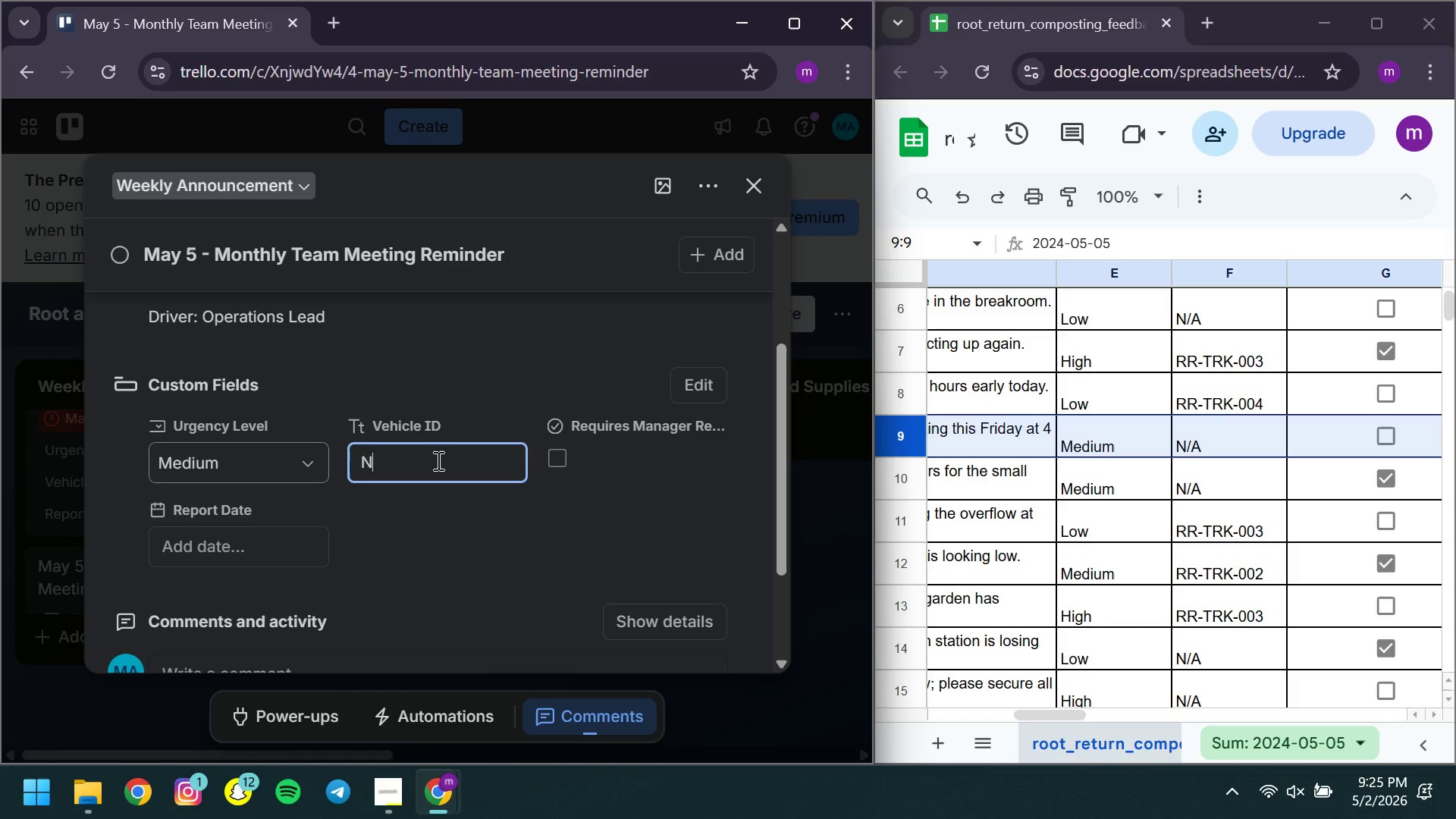 
key(N)
 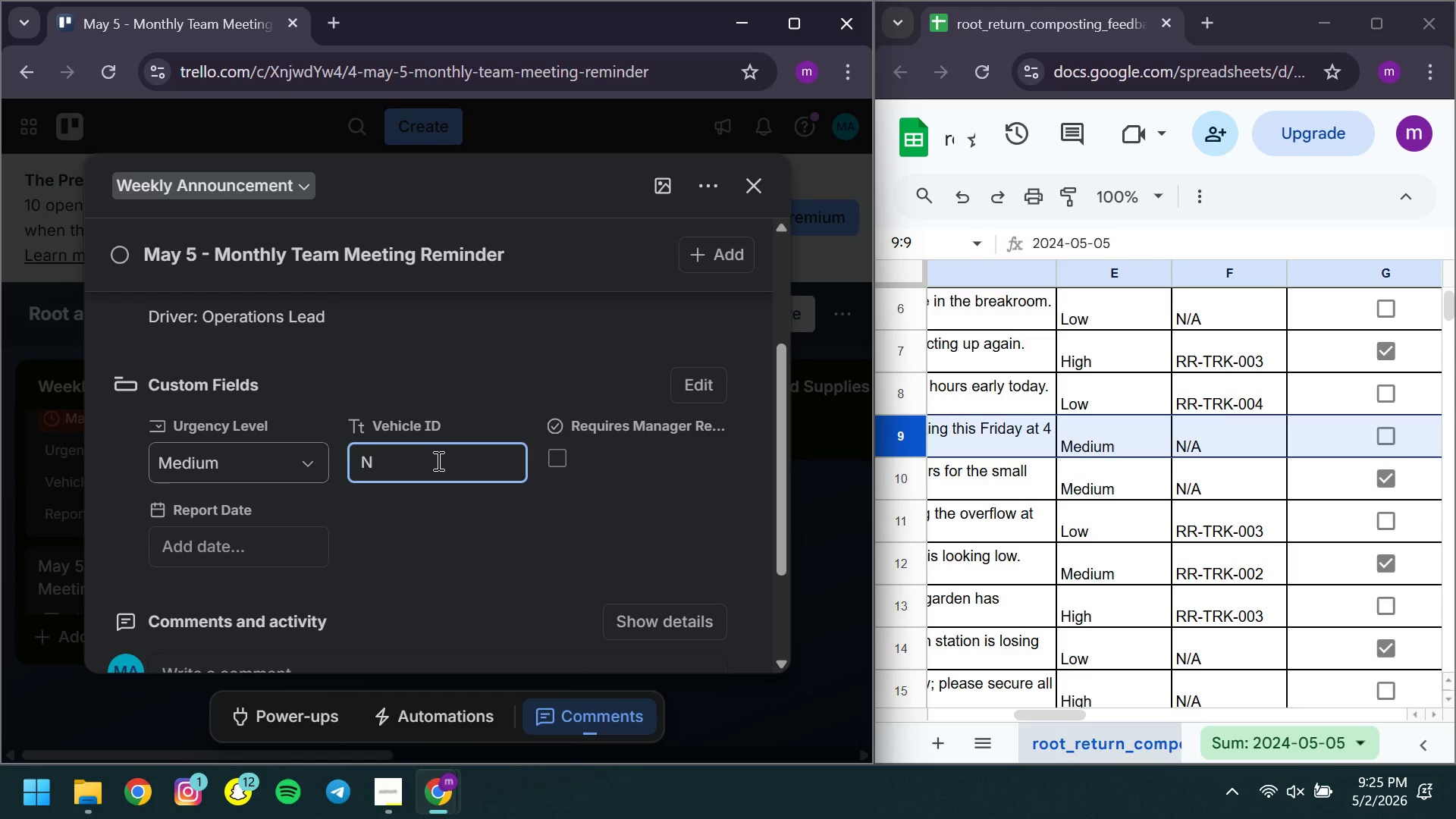 
key(Slash)
 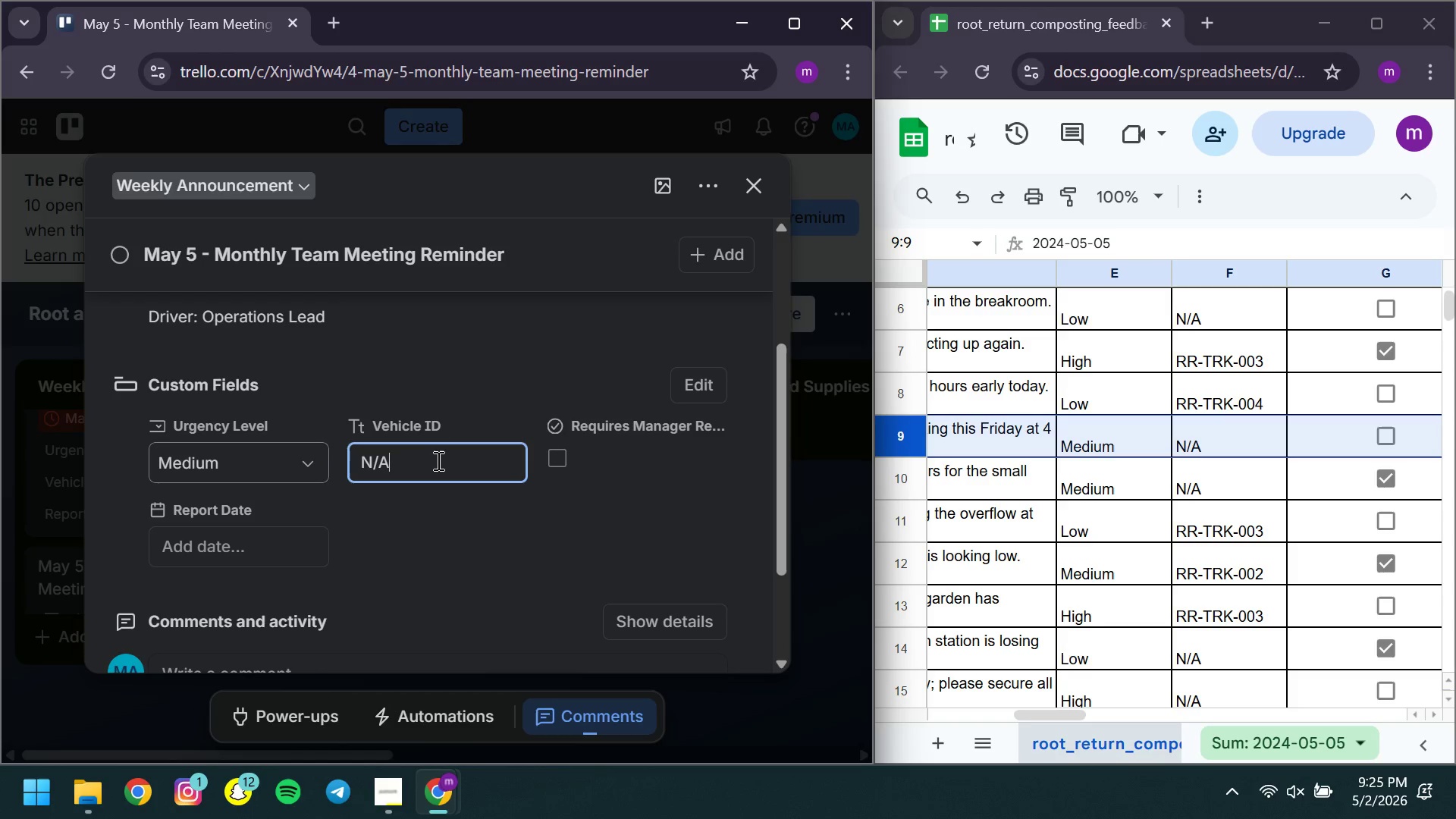 
key(A)
 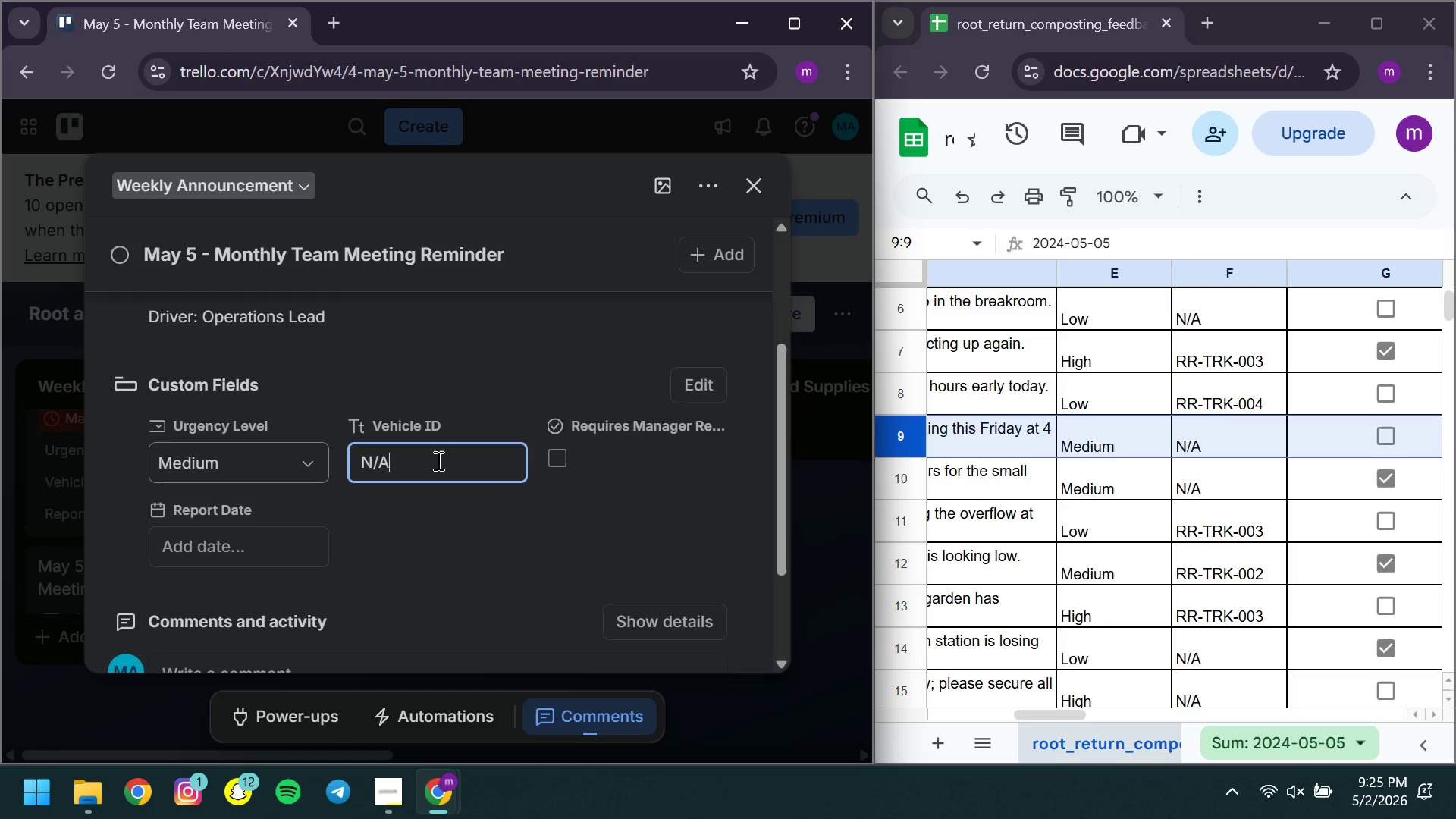 
key(CapsLock)
 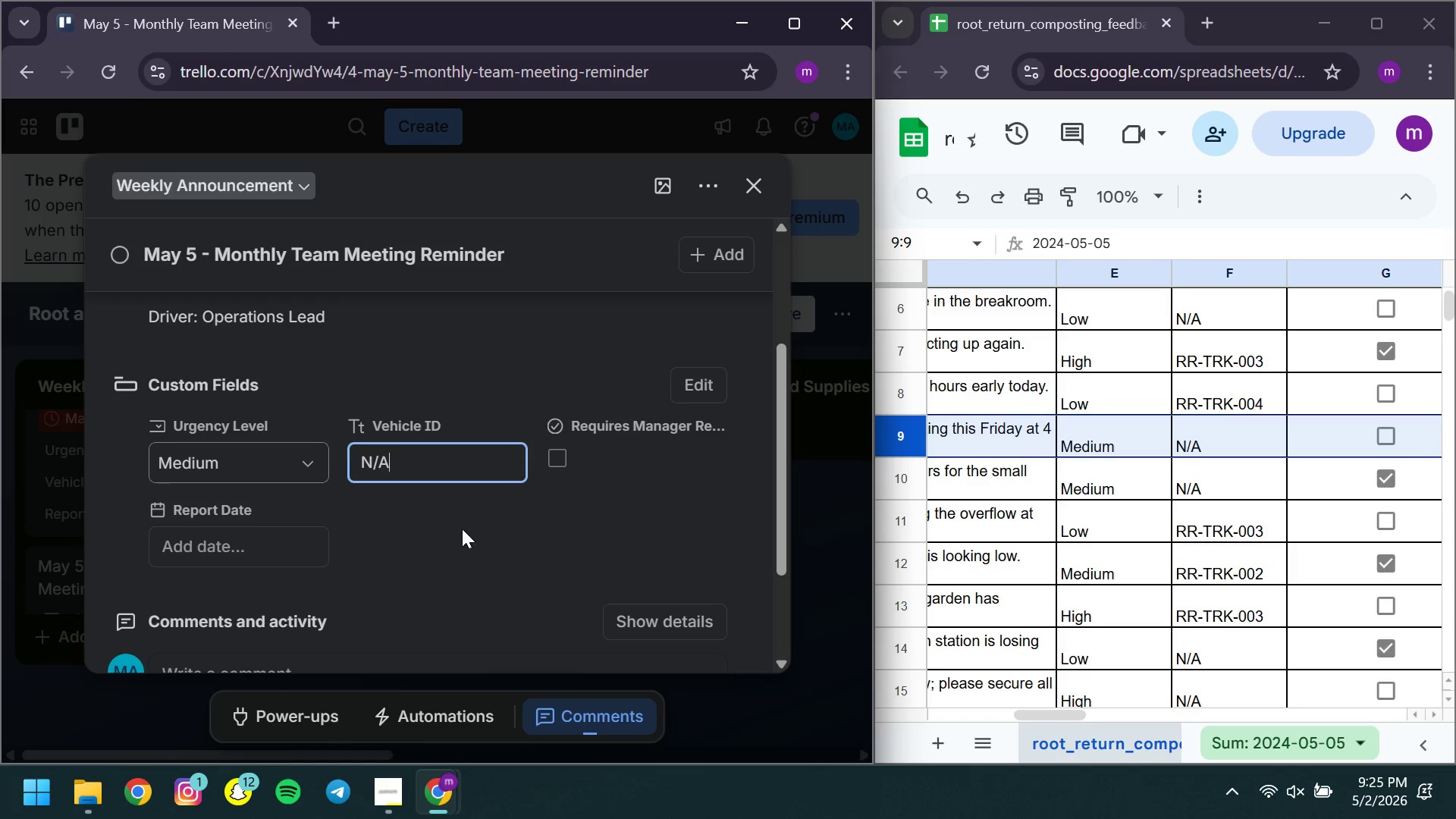 
left_click([462, 529])
 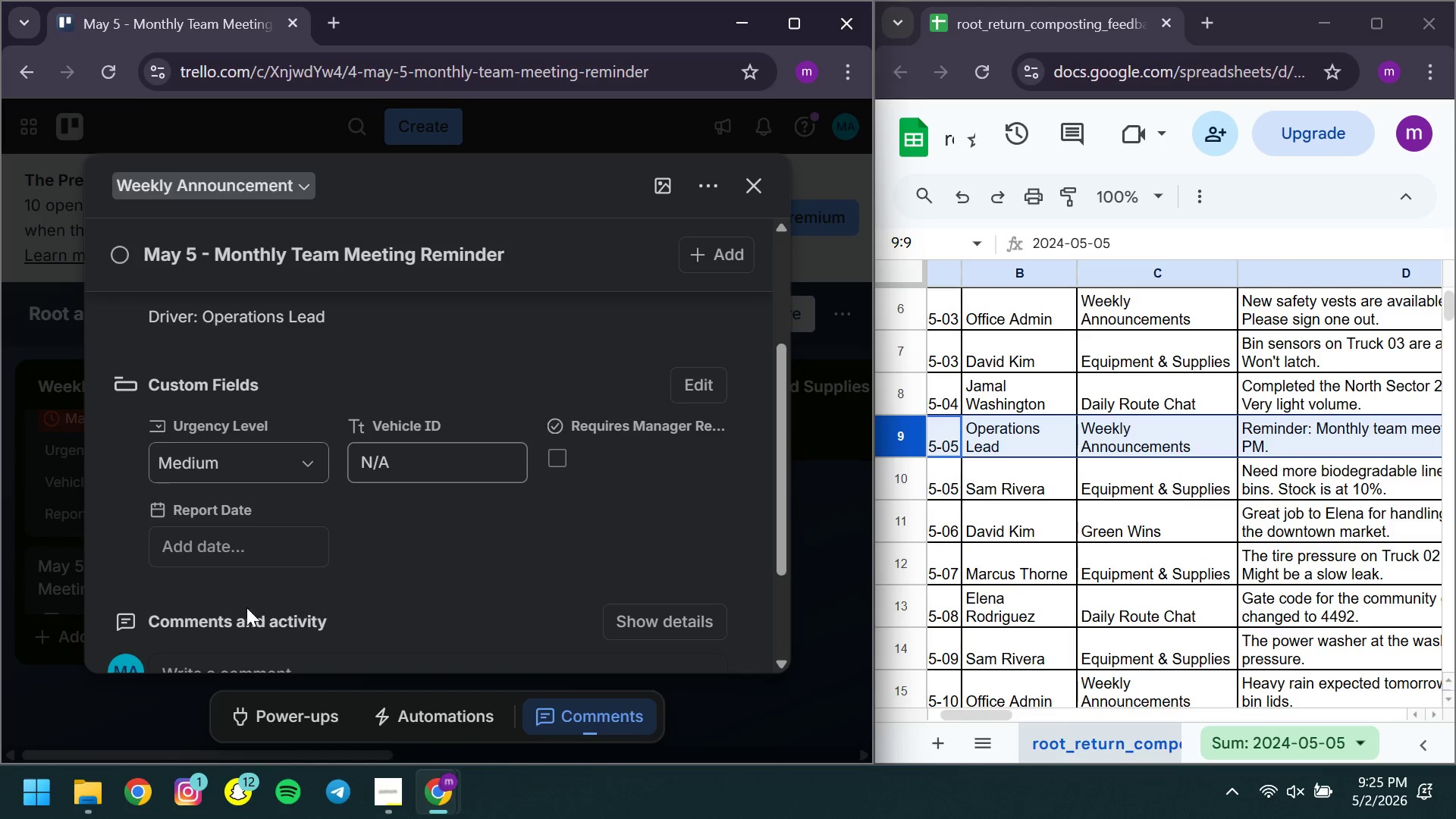 
left_click([200, 557])
 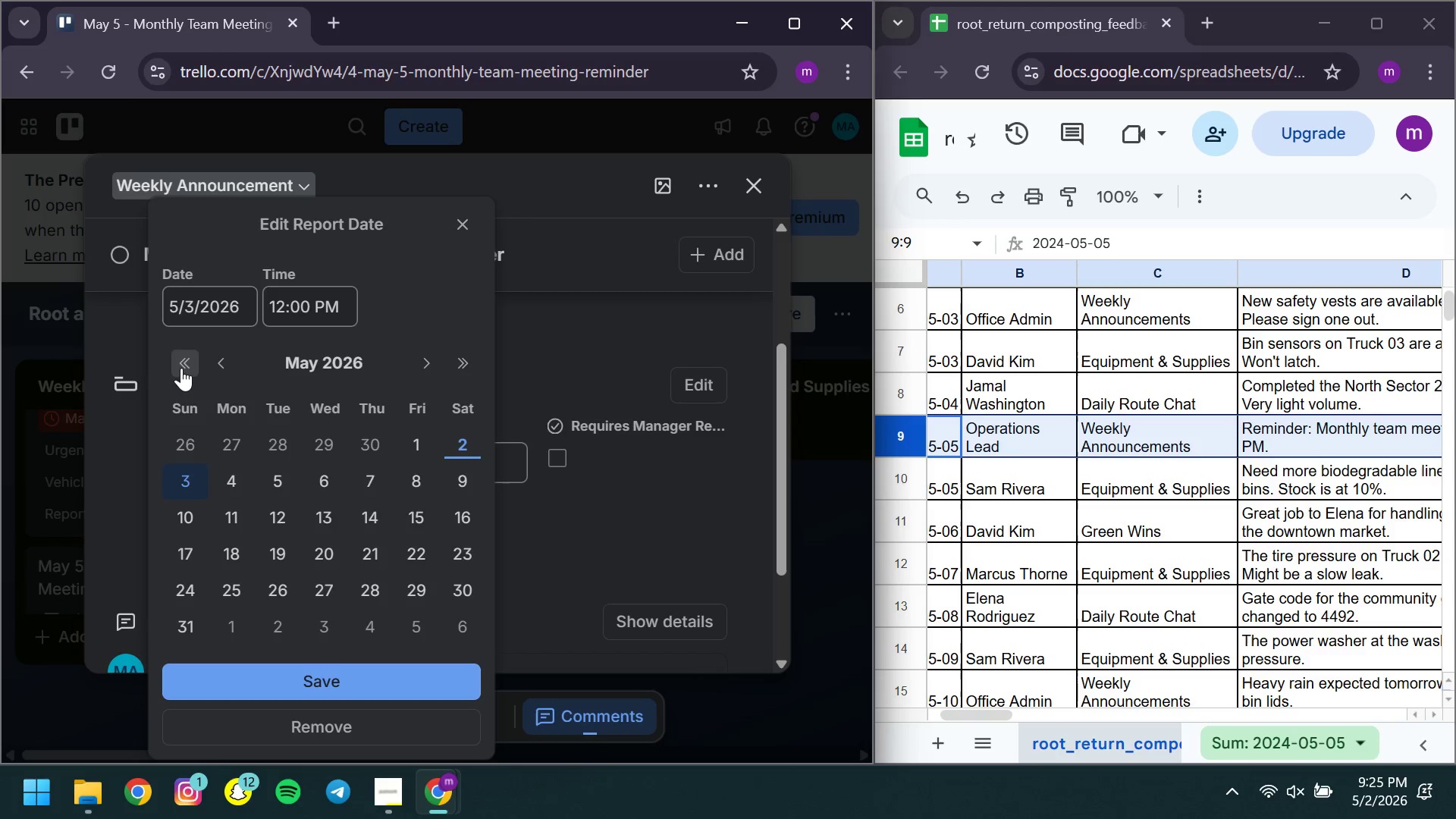 
double_click([181, 368])
 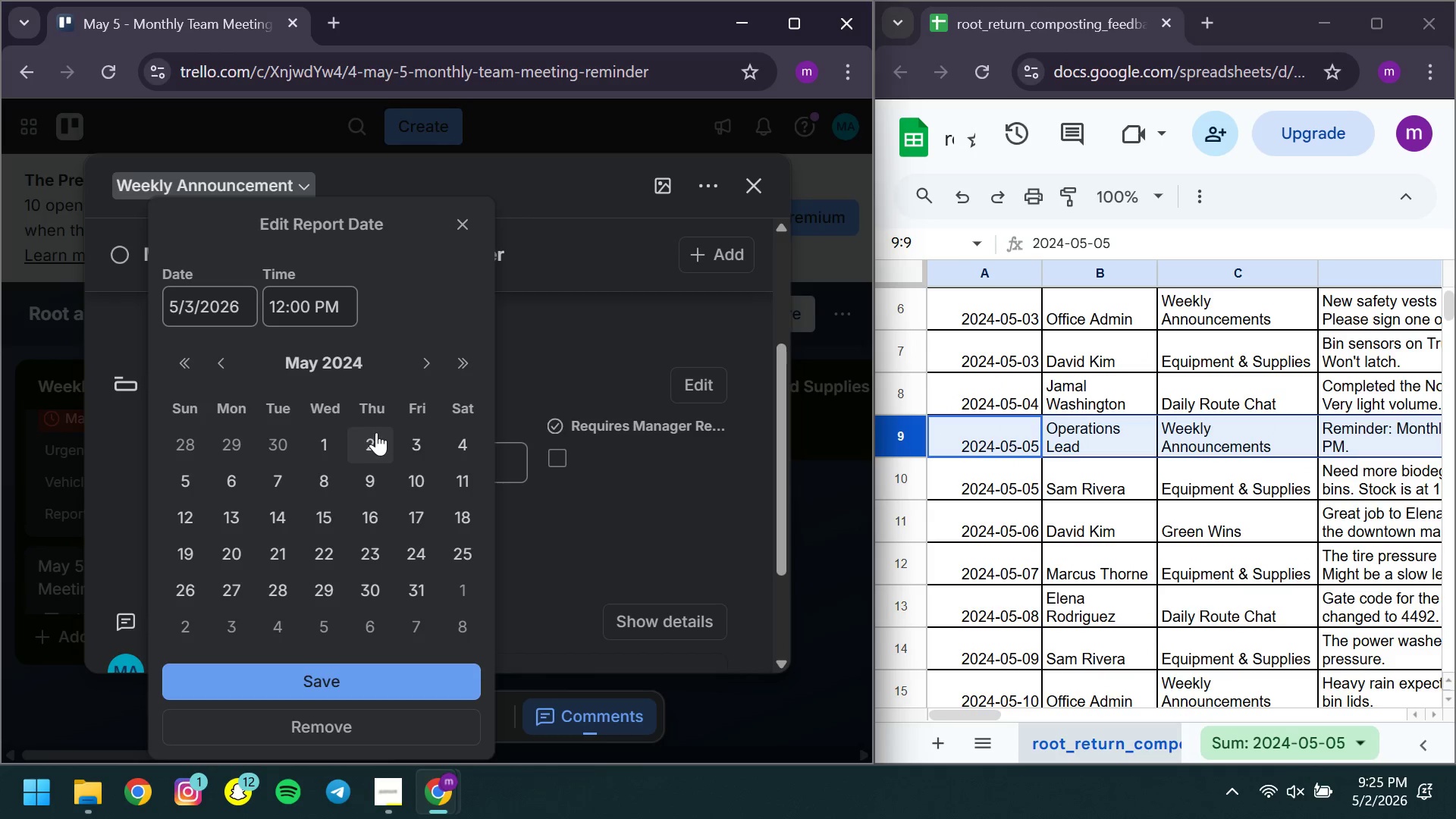 
left_click([171, 485])
 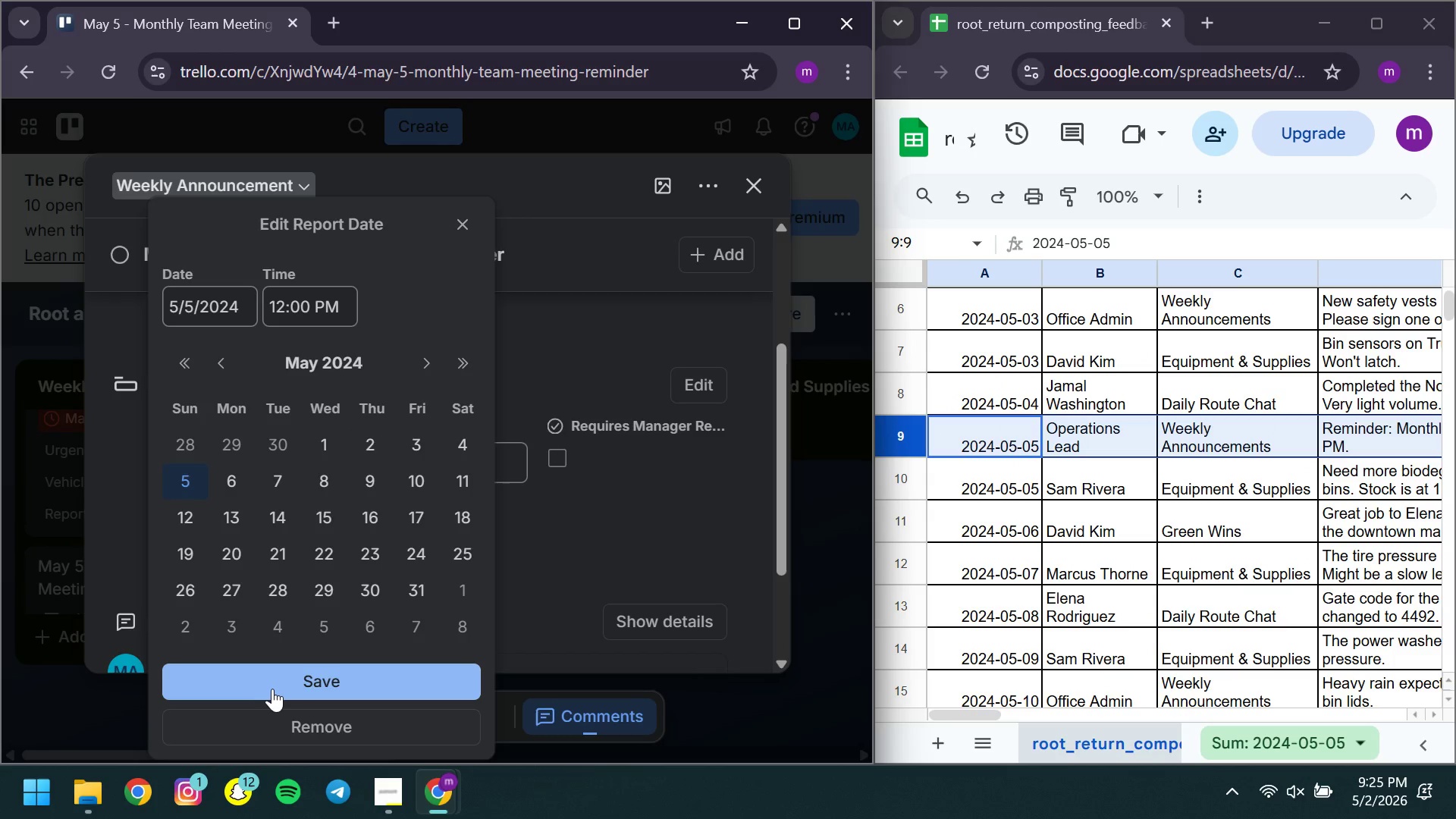 
left_click([272, 689])
 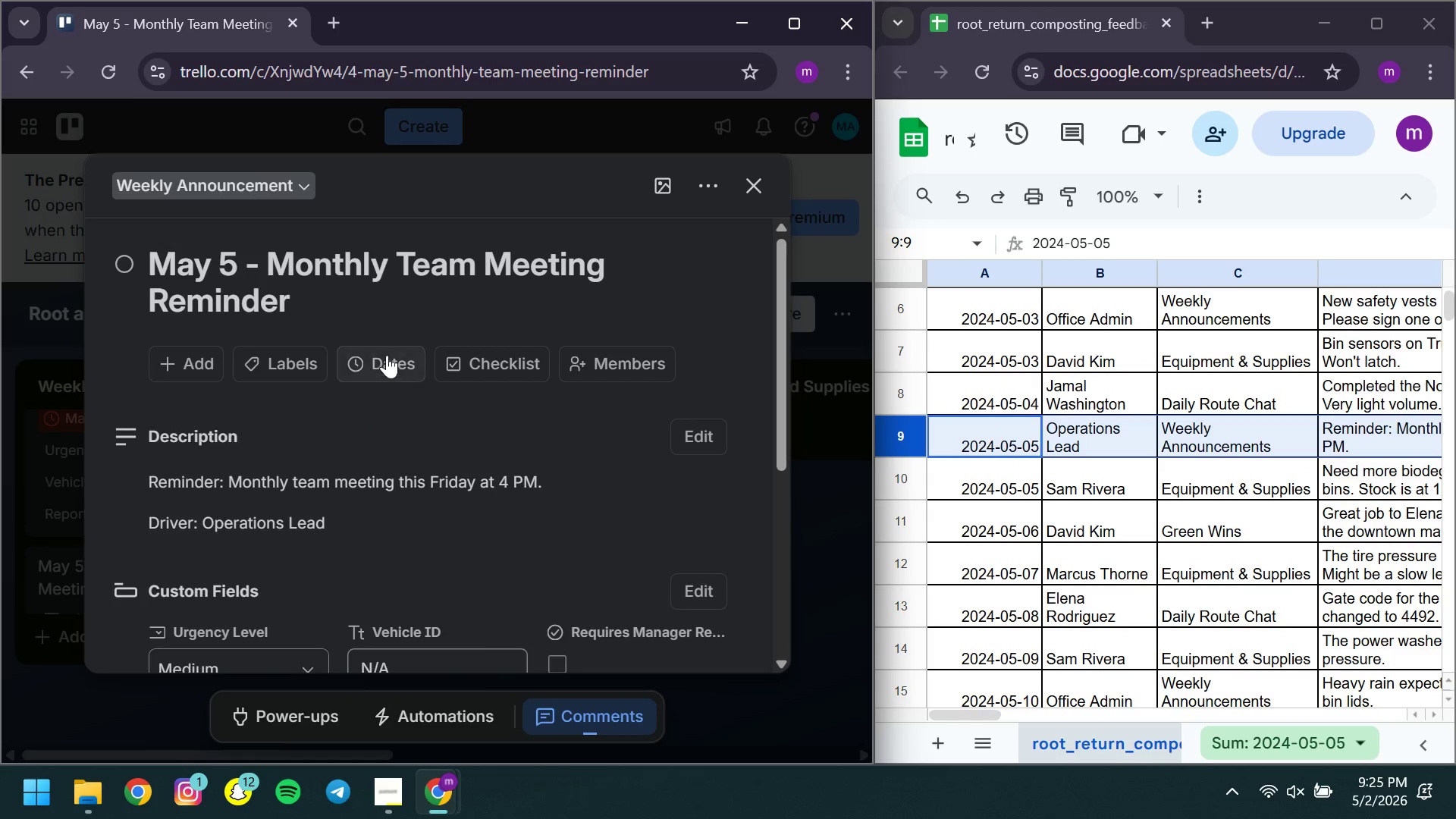 
left_click([386, 355])
 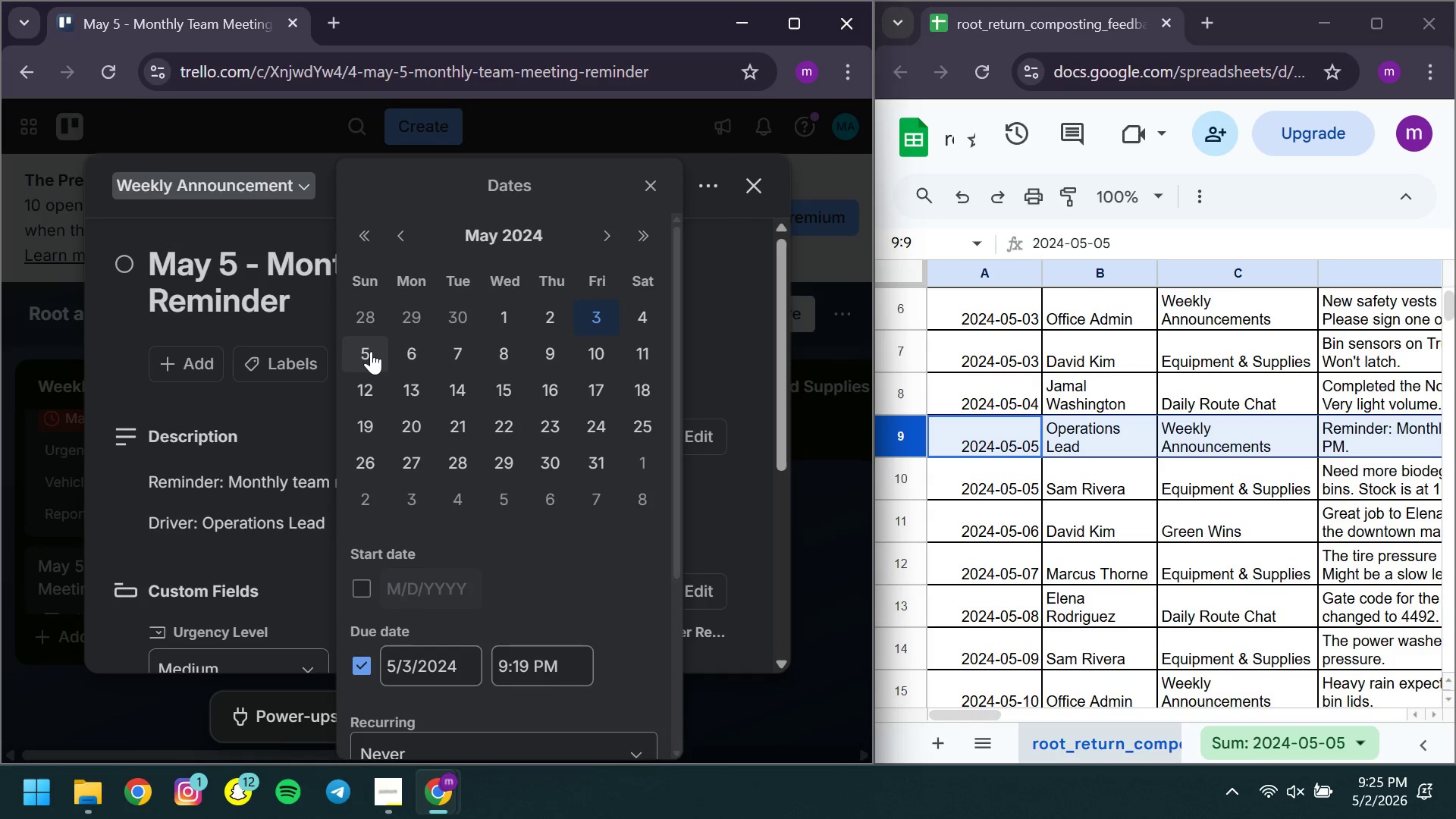 
left_click([370, 351])
 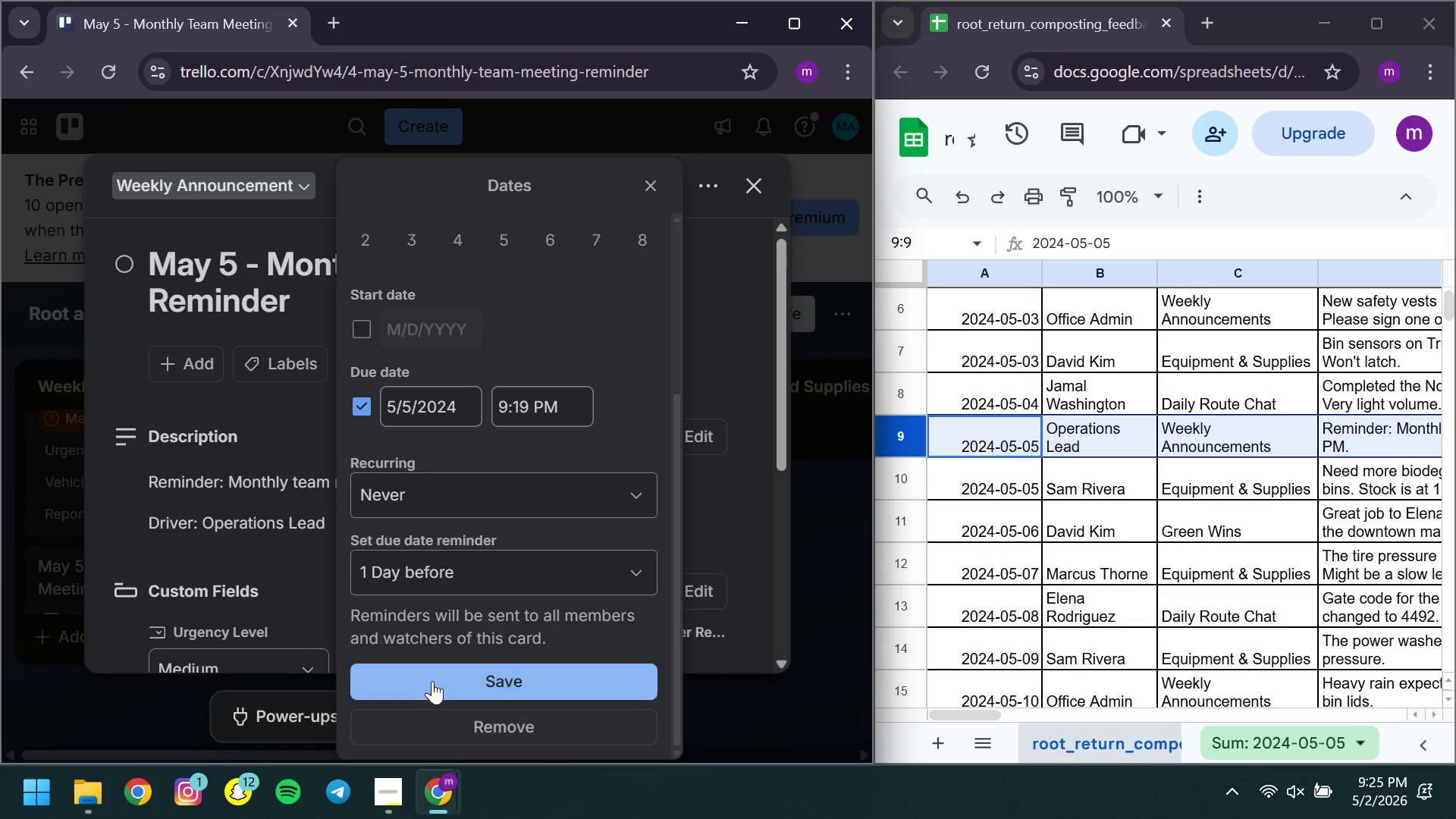 
left_click([431, 681])
 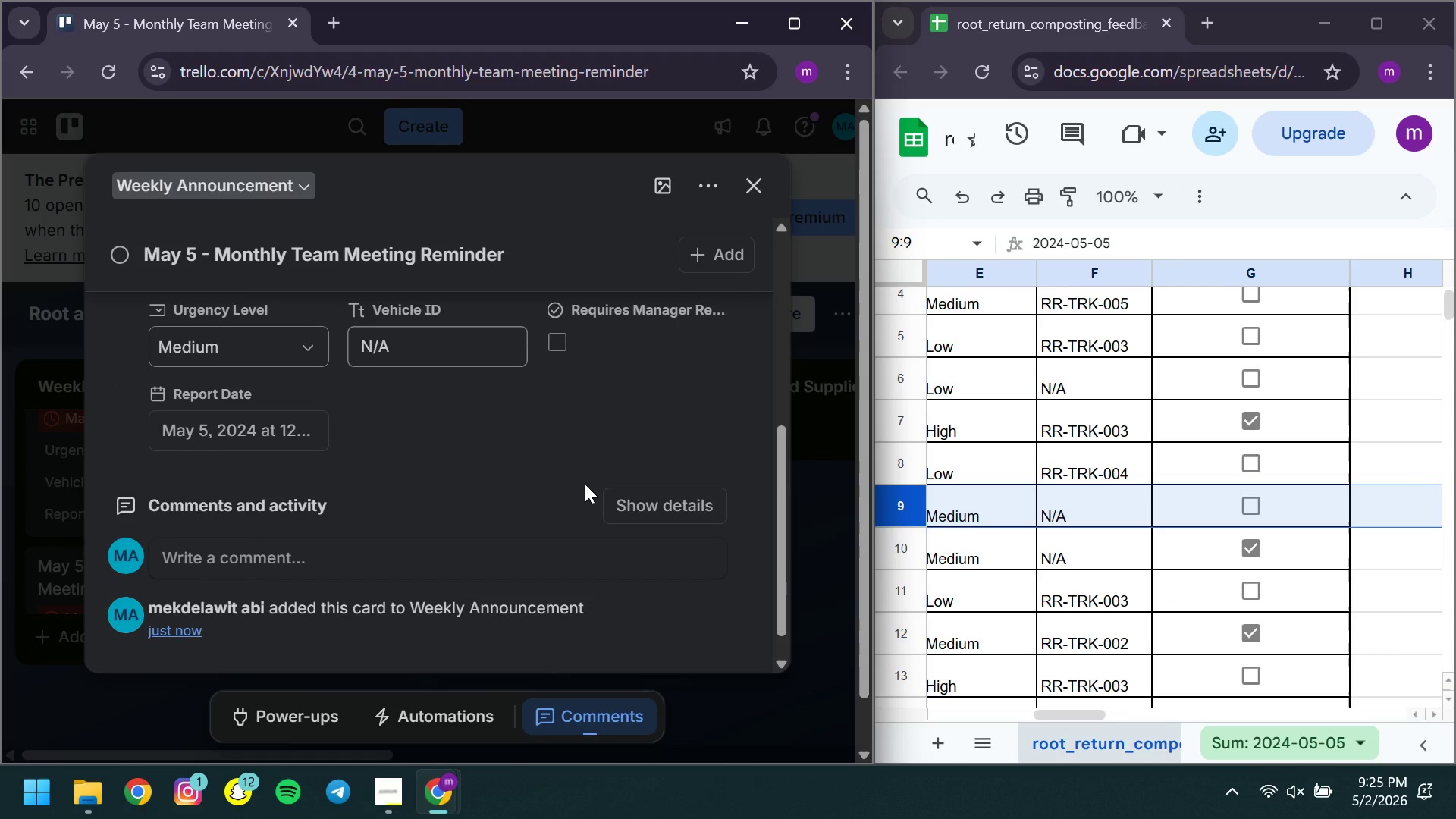 
wait(40.64)
 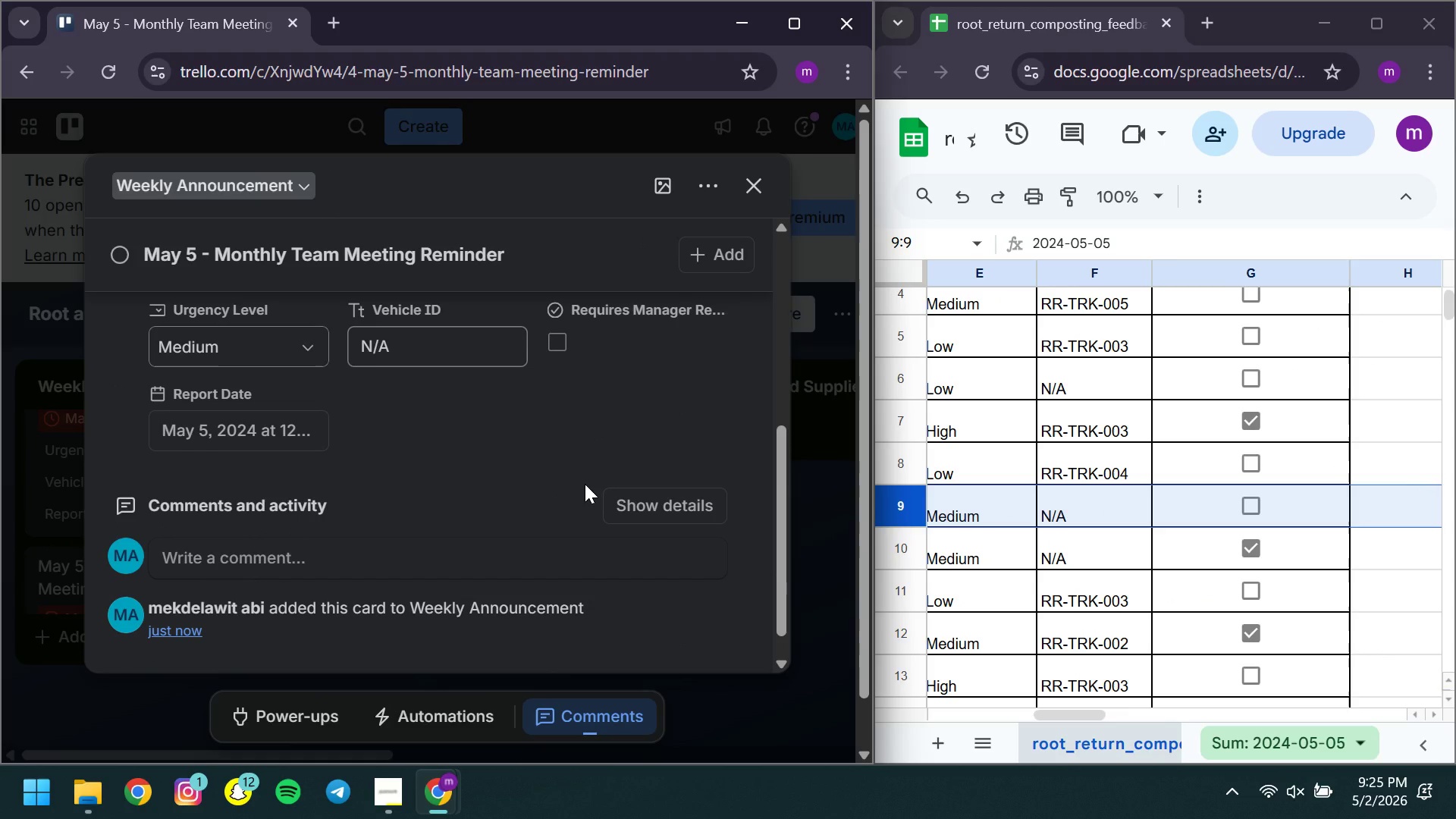 
left_click([748, 190])
 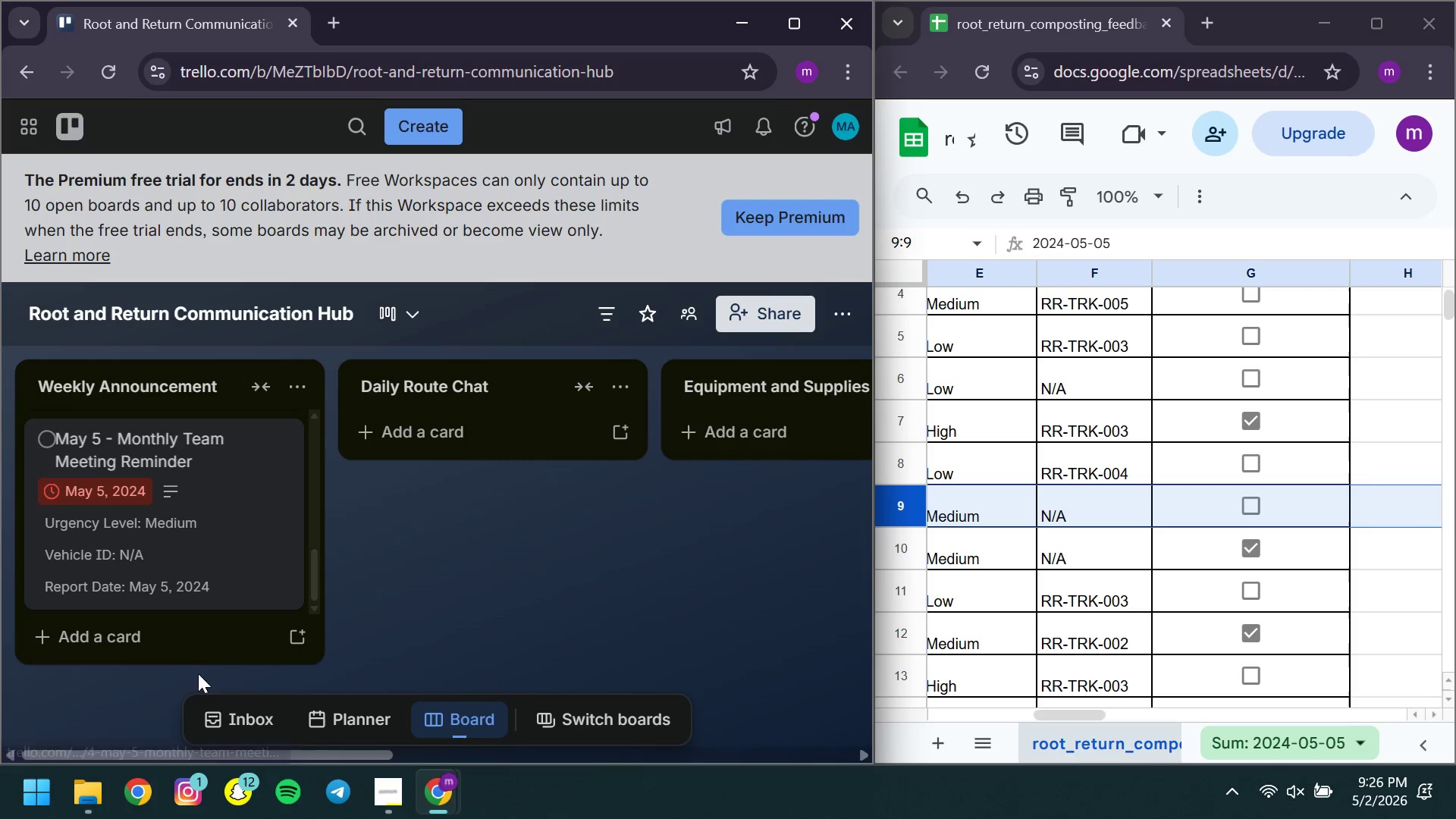 
left_click([148, 631])
 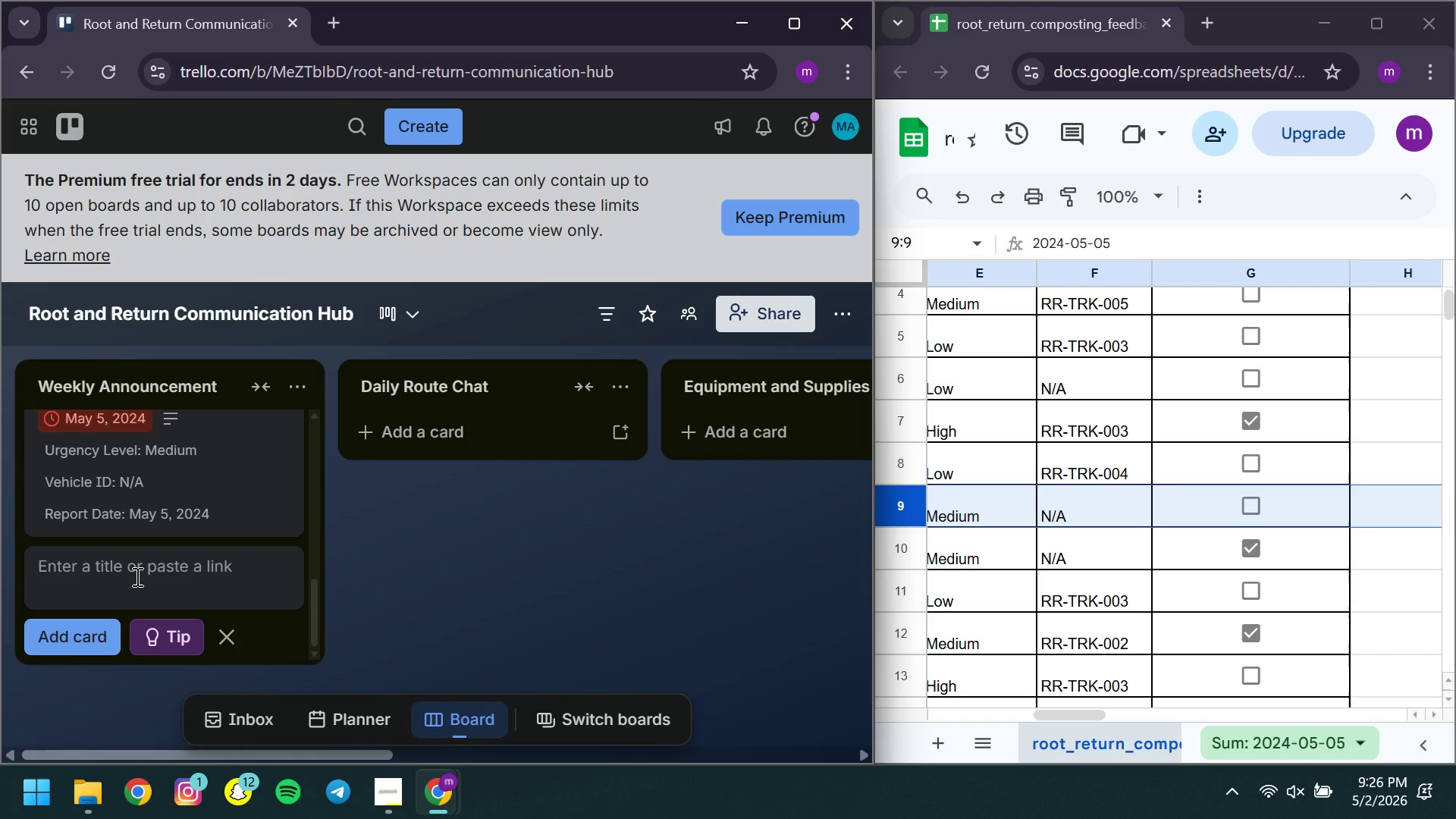 
wait(5.33)
 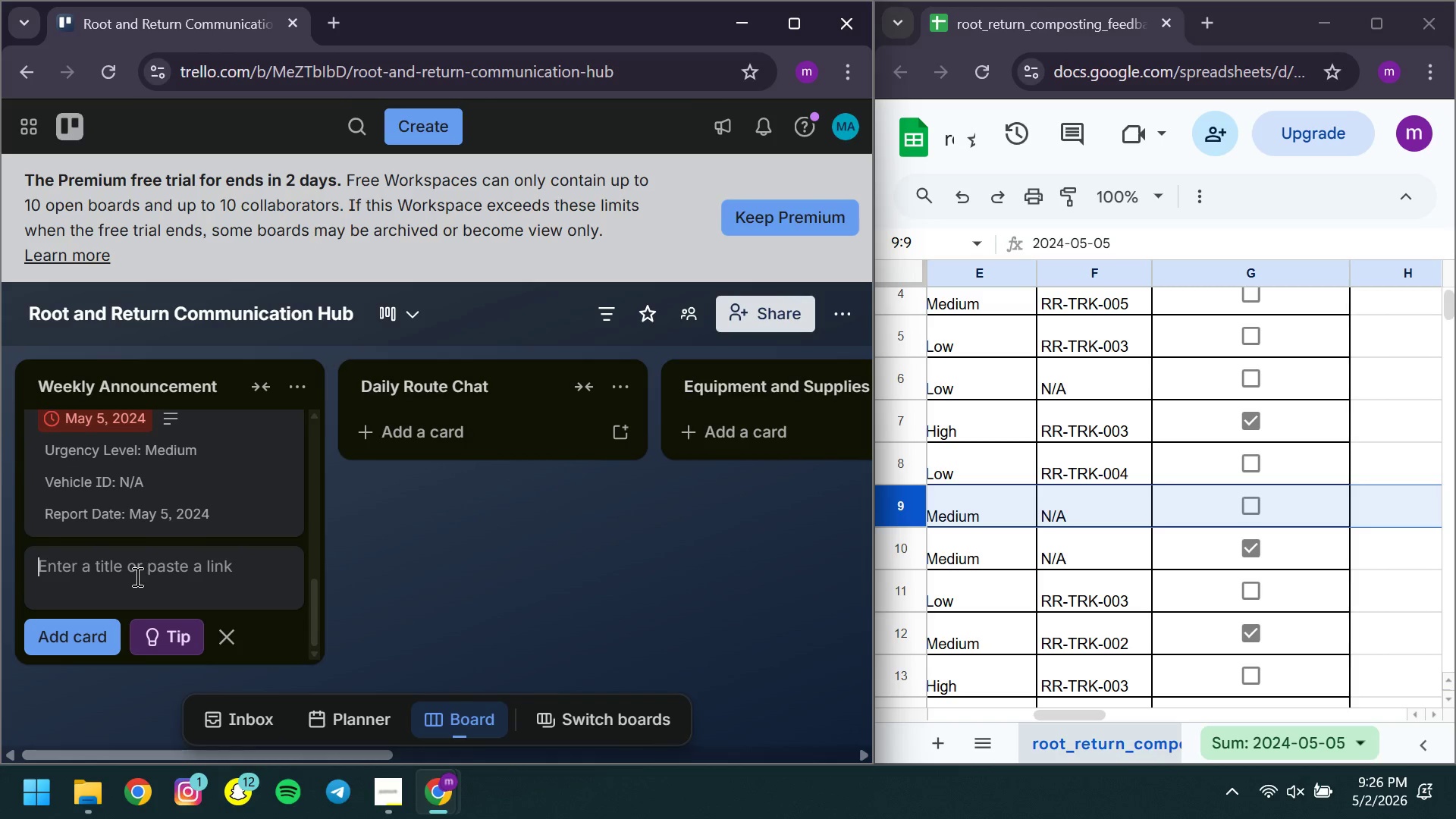 
type(May 10 - Heavy Rain Preparation Notice )
 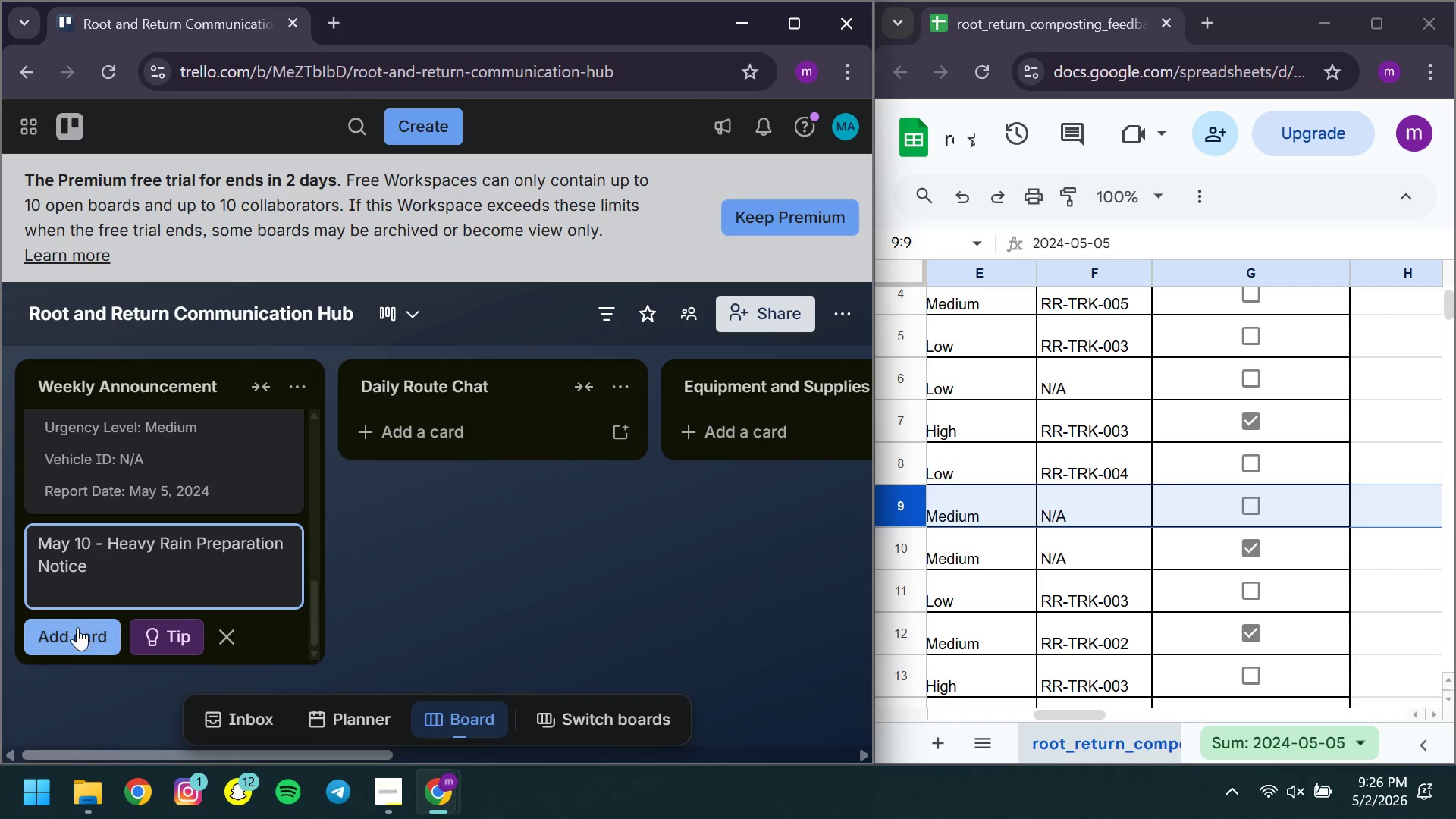 
left_click([80, 630])
 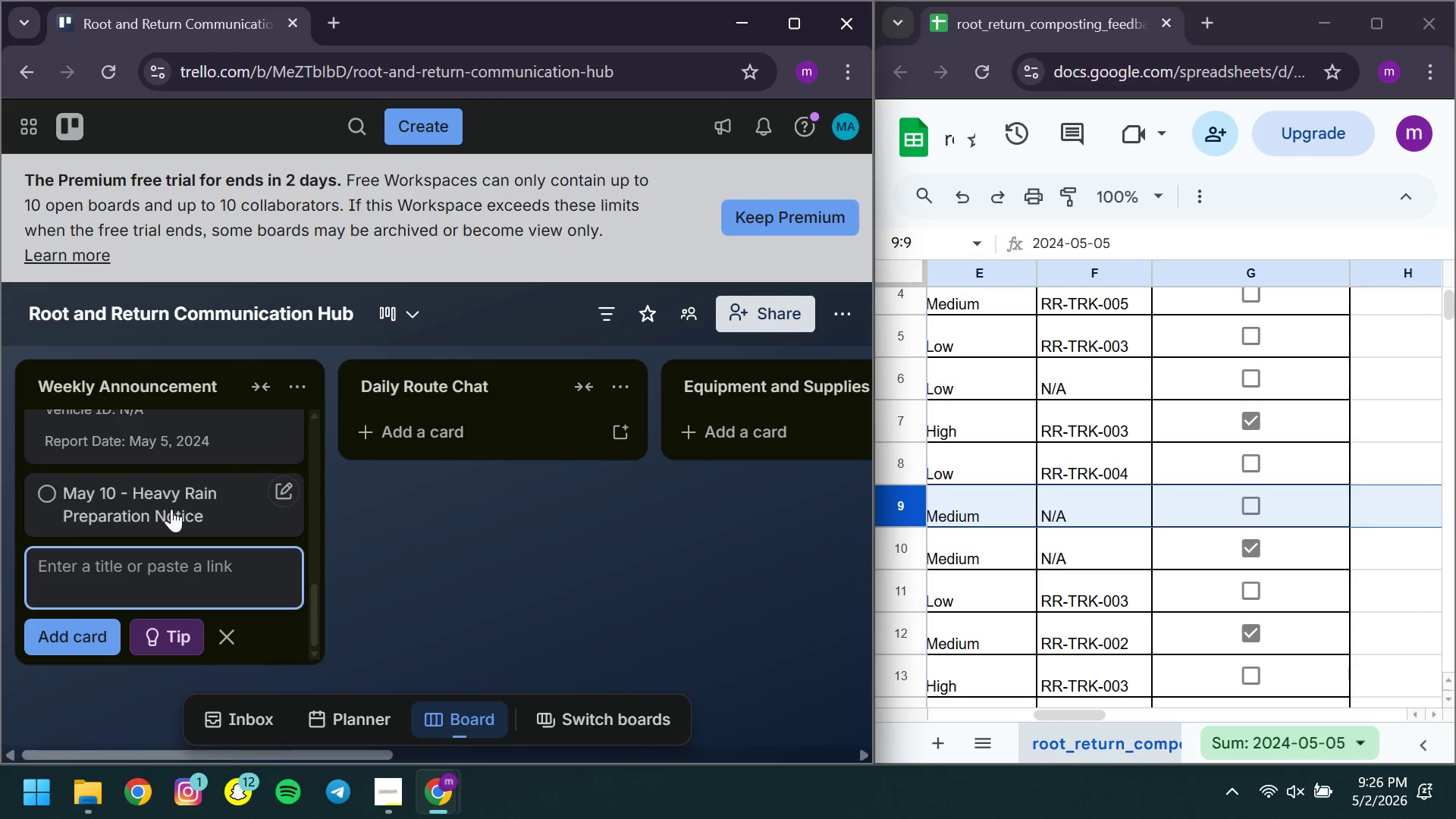 
left_click([171, 509])
 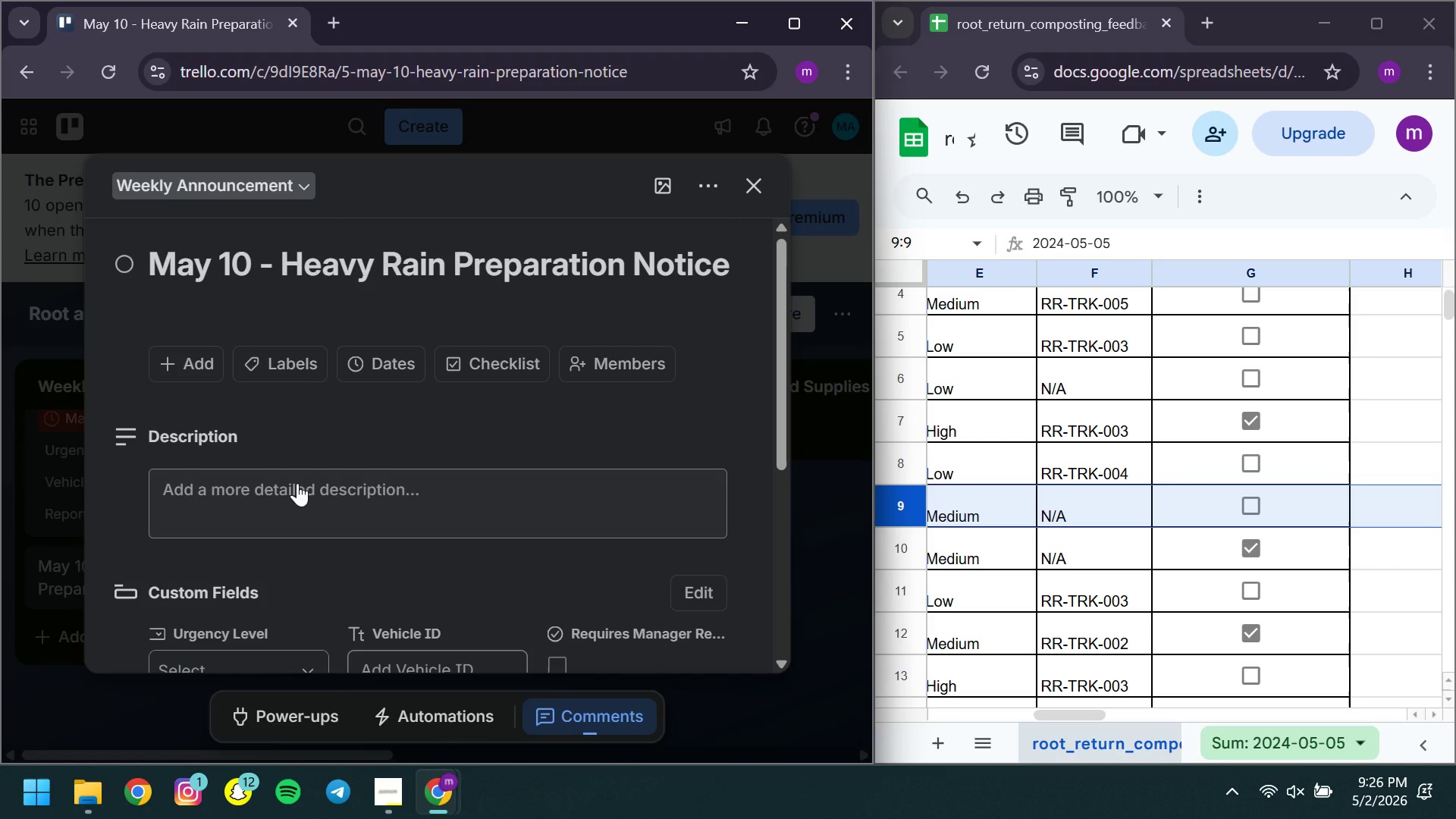 
left_click([297, 483])
 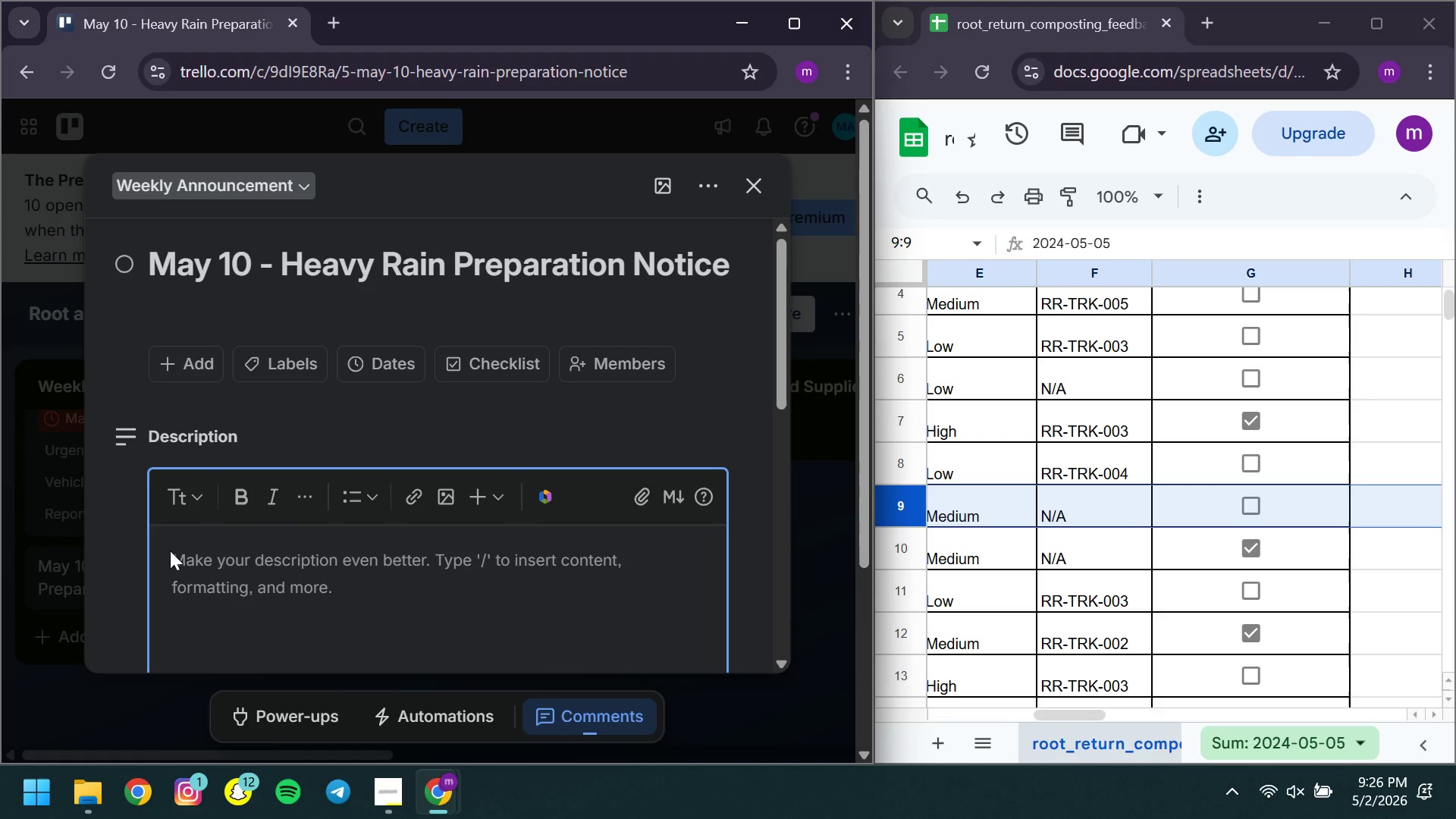 
type(Heavy )
 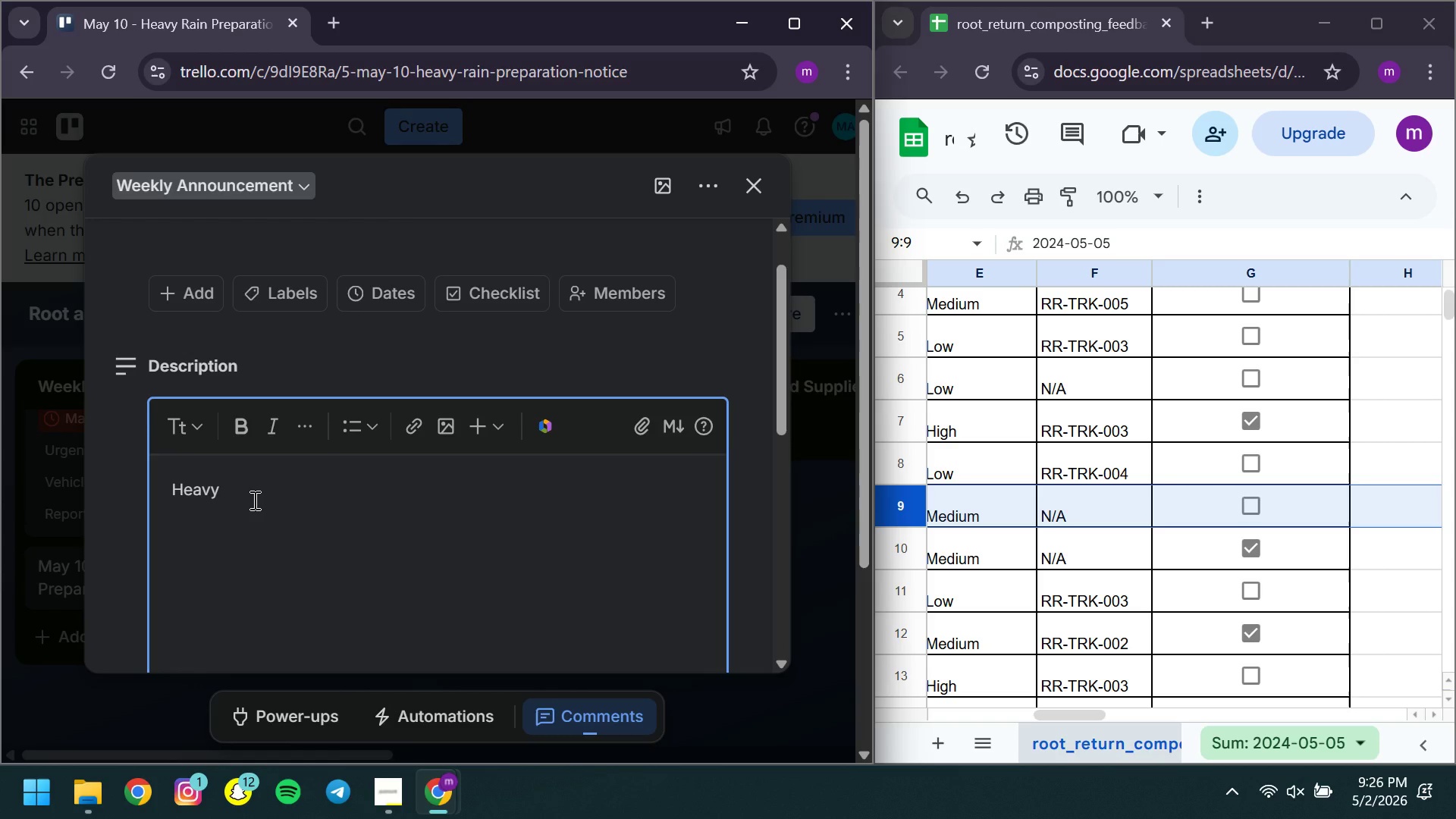 
type(rain expected tomorrow; please secure all bin lids, )
key(Backspace)
key(Backspace)
type(. )
 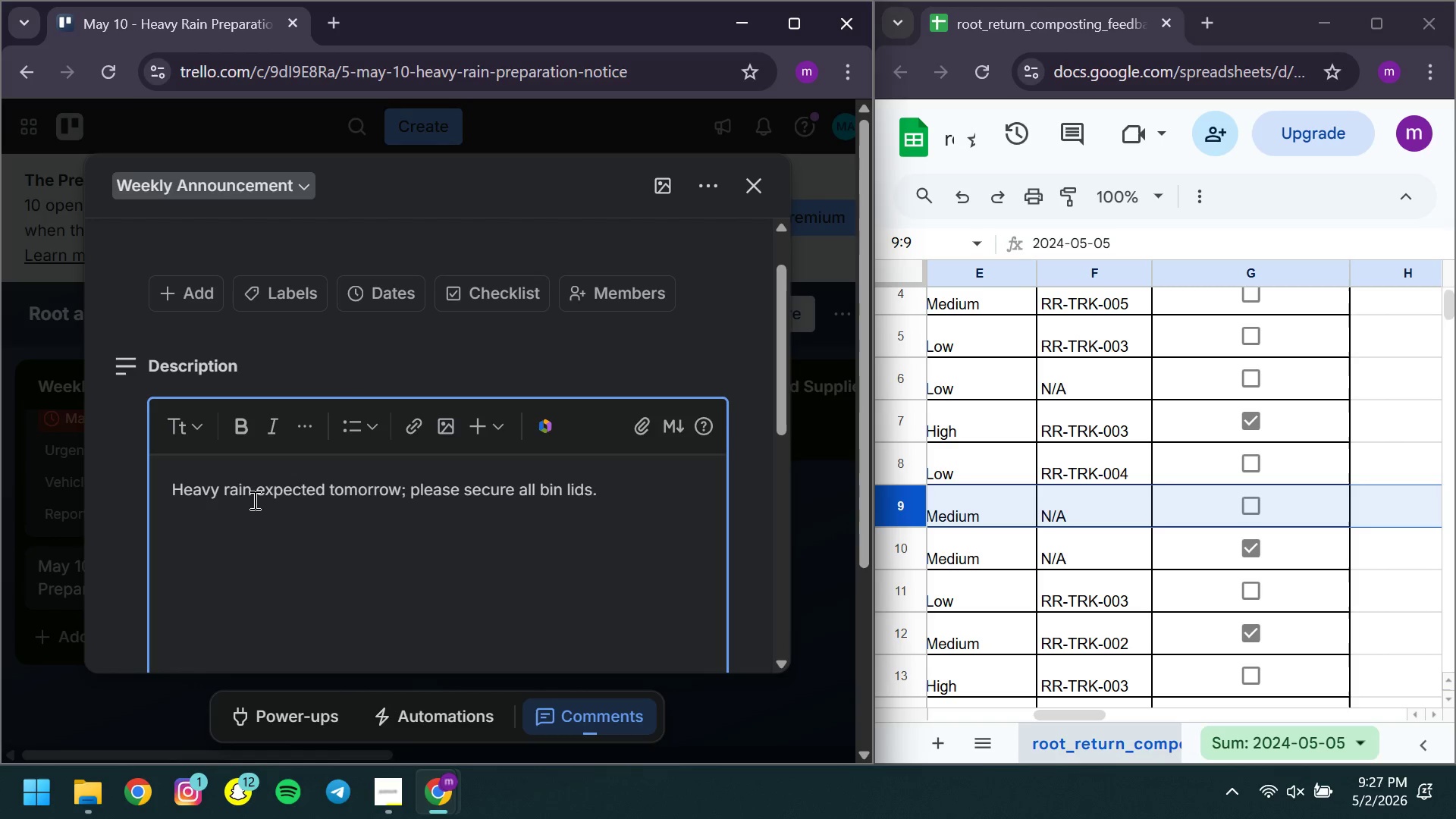 
key(Enter)
 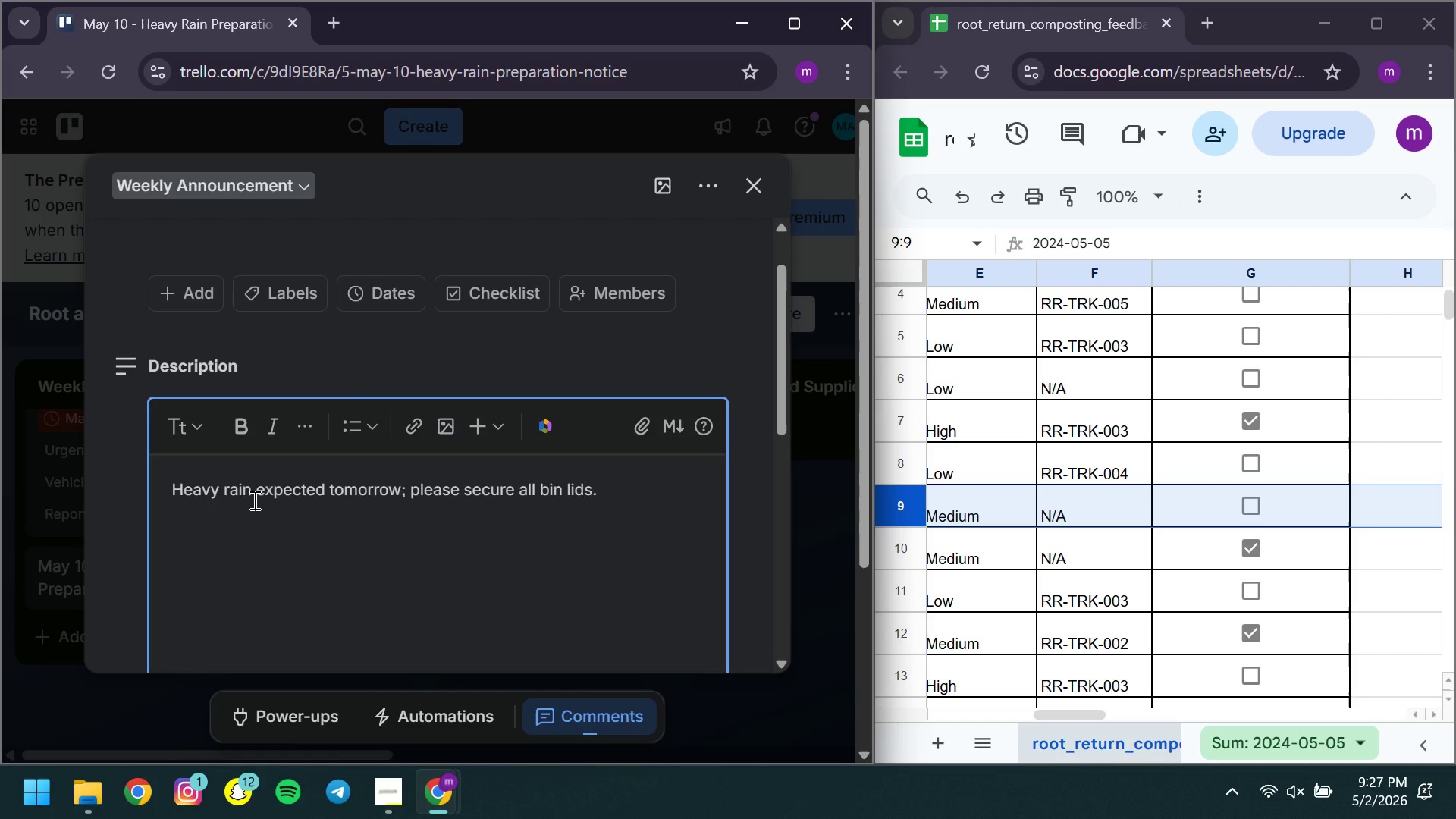 
type(Driver: Office Admin )
 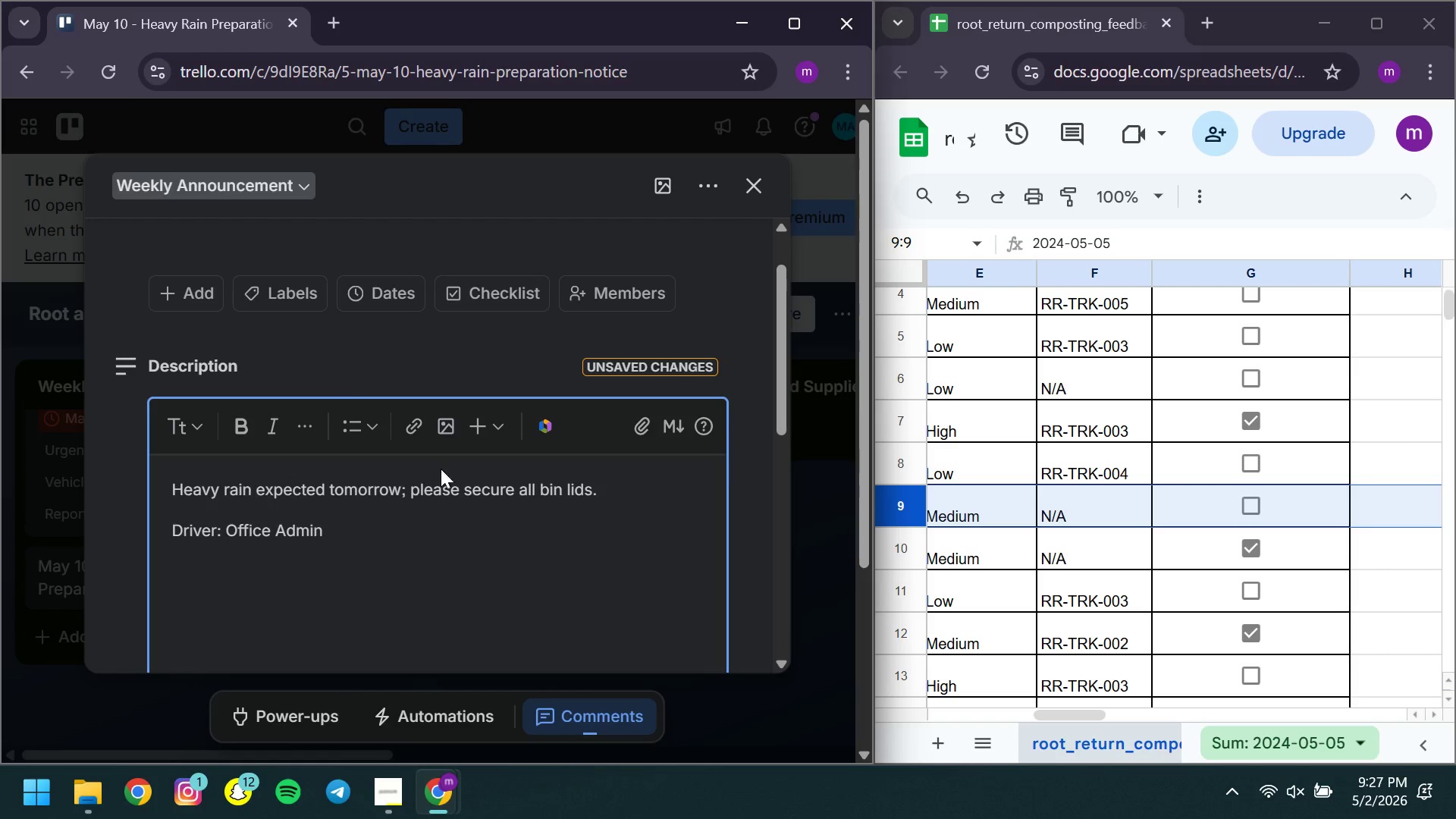 
mouse_move([990, 510])
 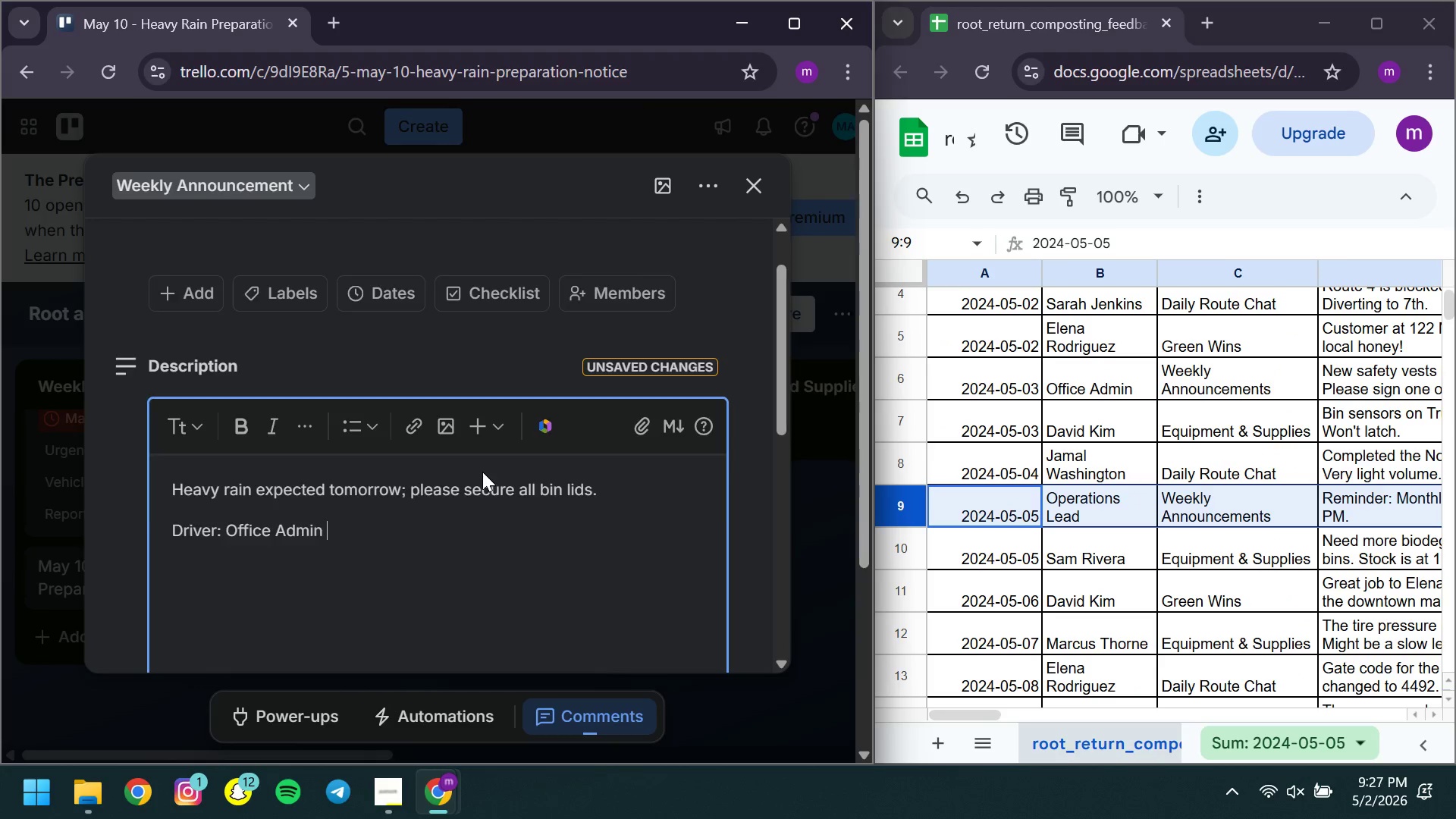 
mouse_move([529, 461])
 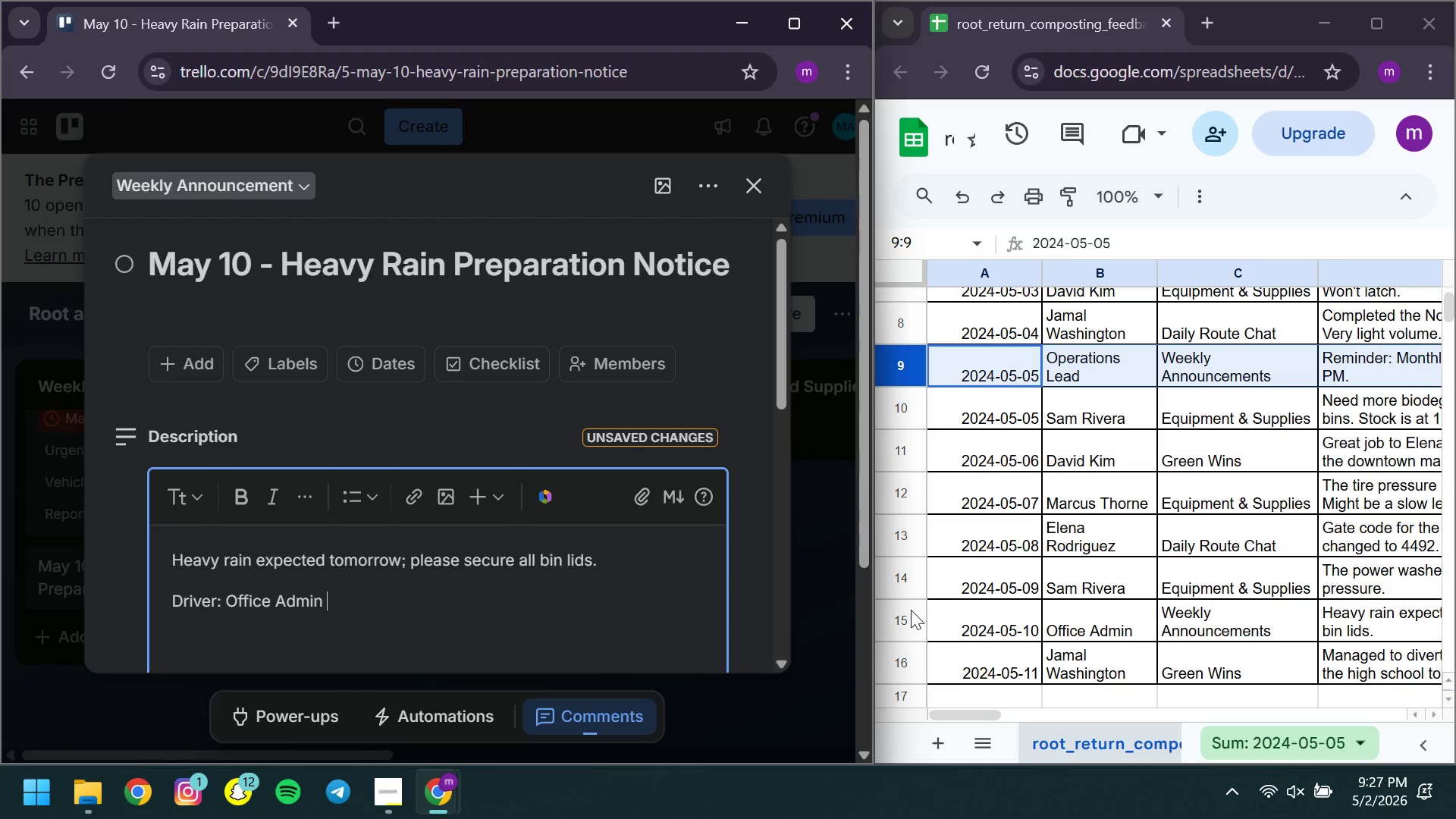 
left_click([904, 613])
 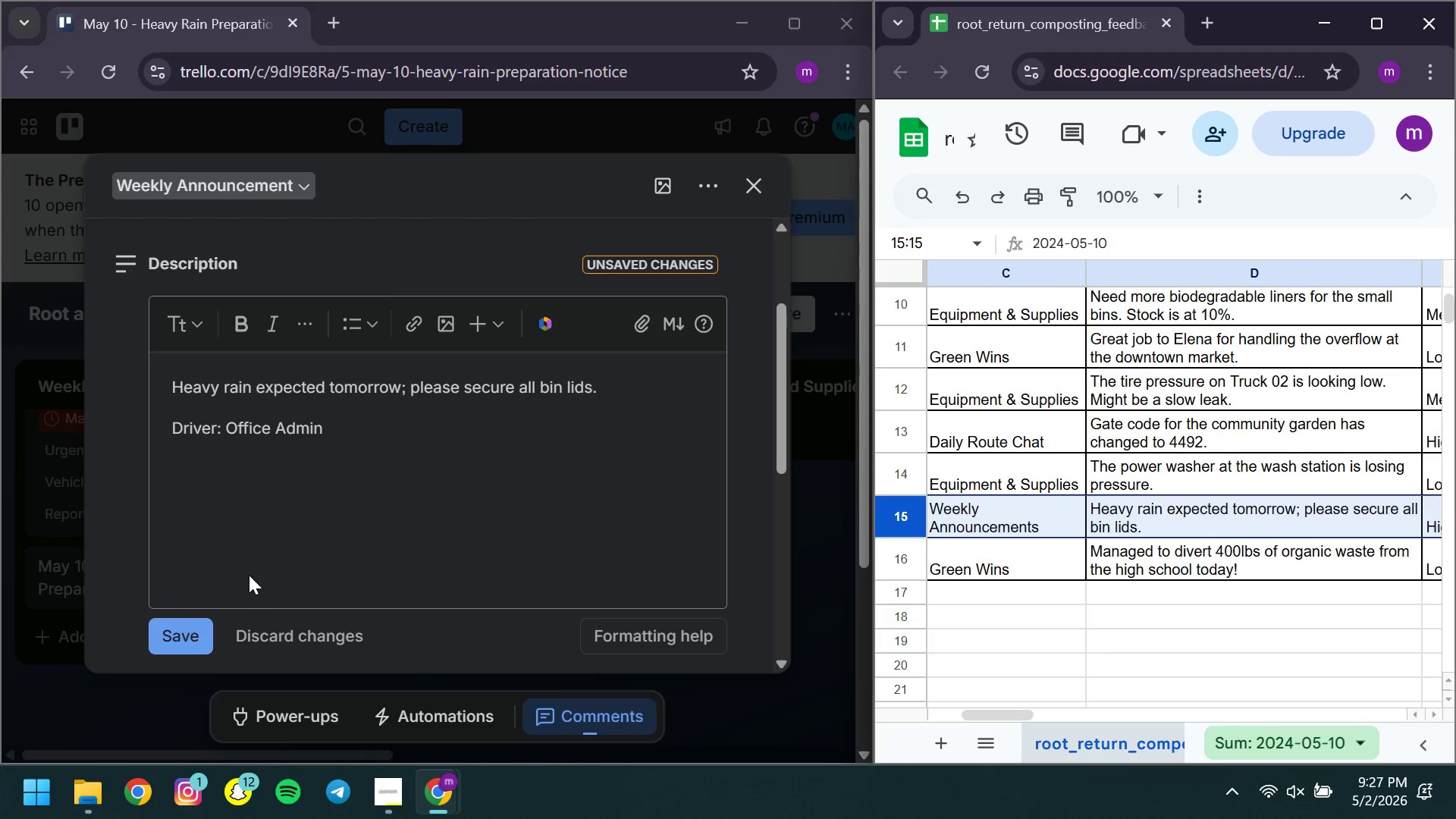 
left_click([165, 630])
 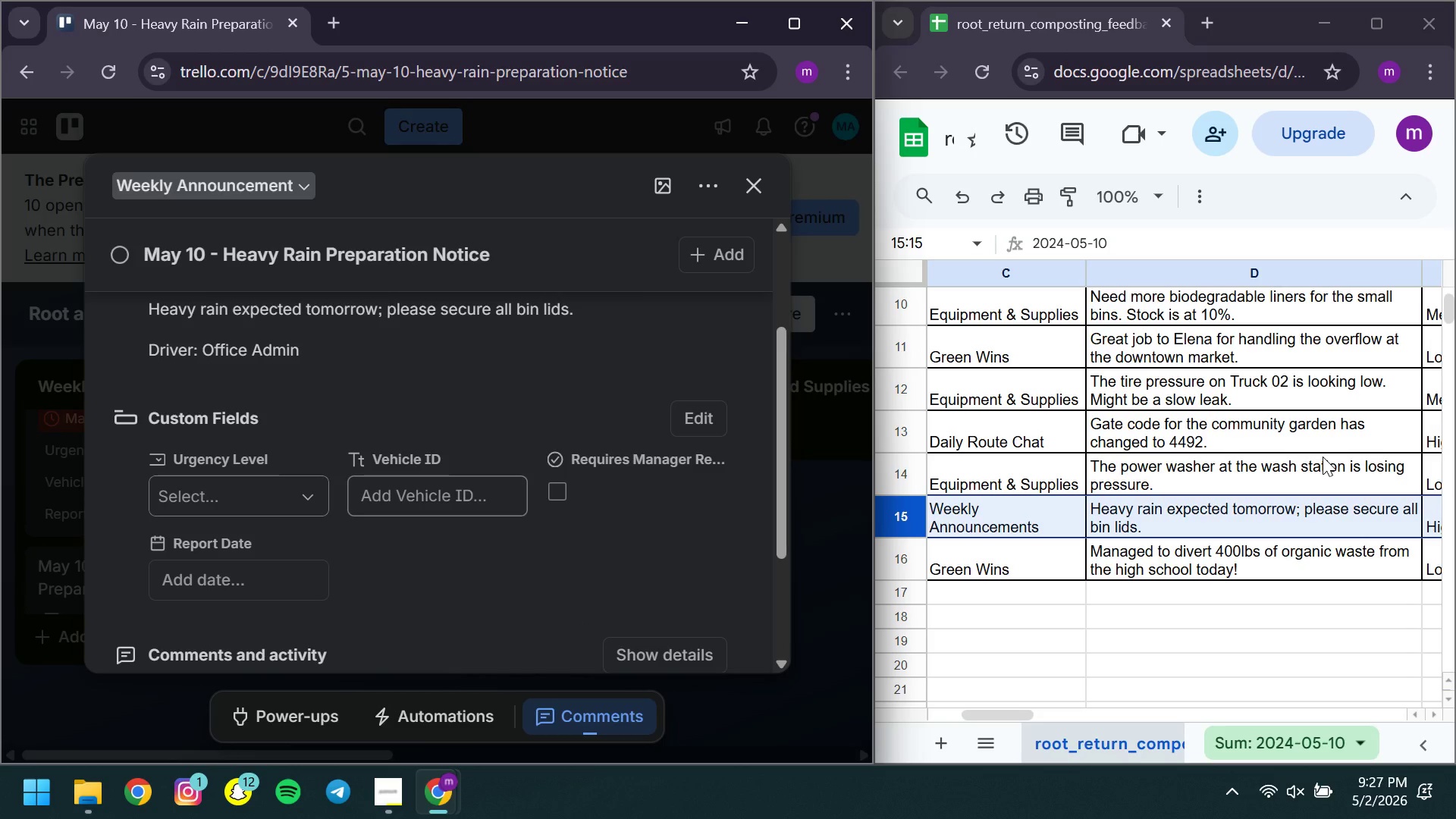 
wait(7.94)
 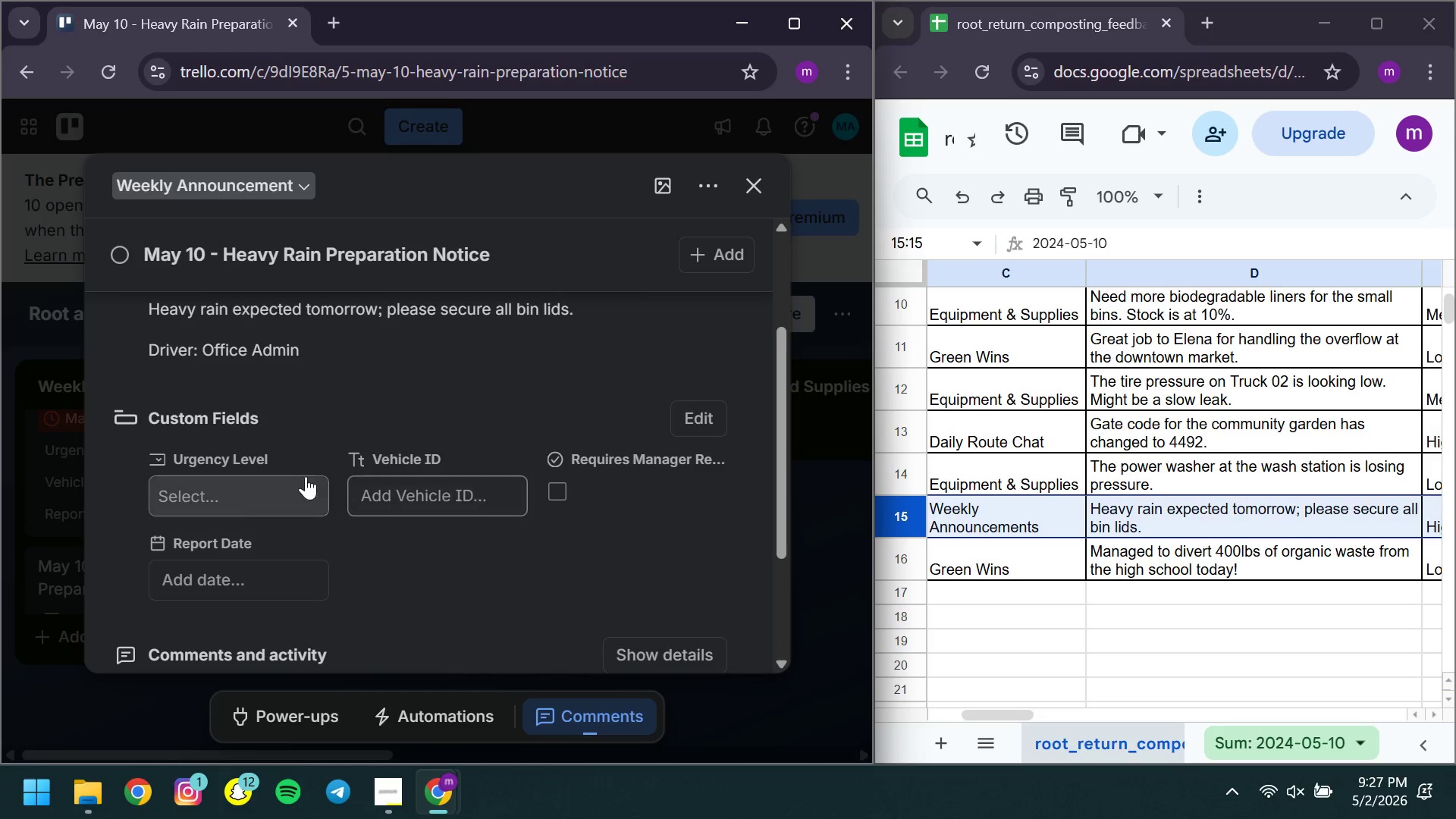 
left_click([256, 490])
 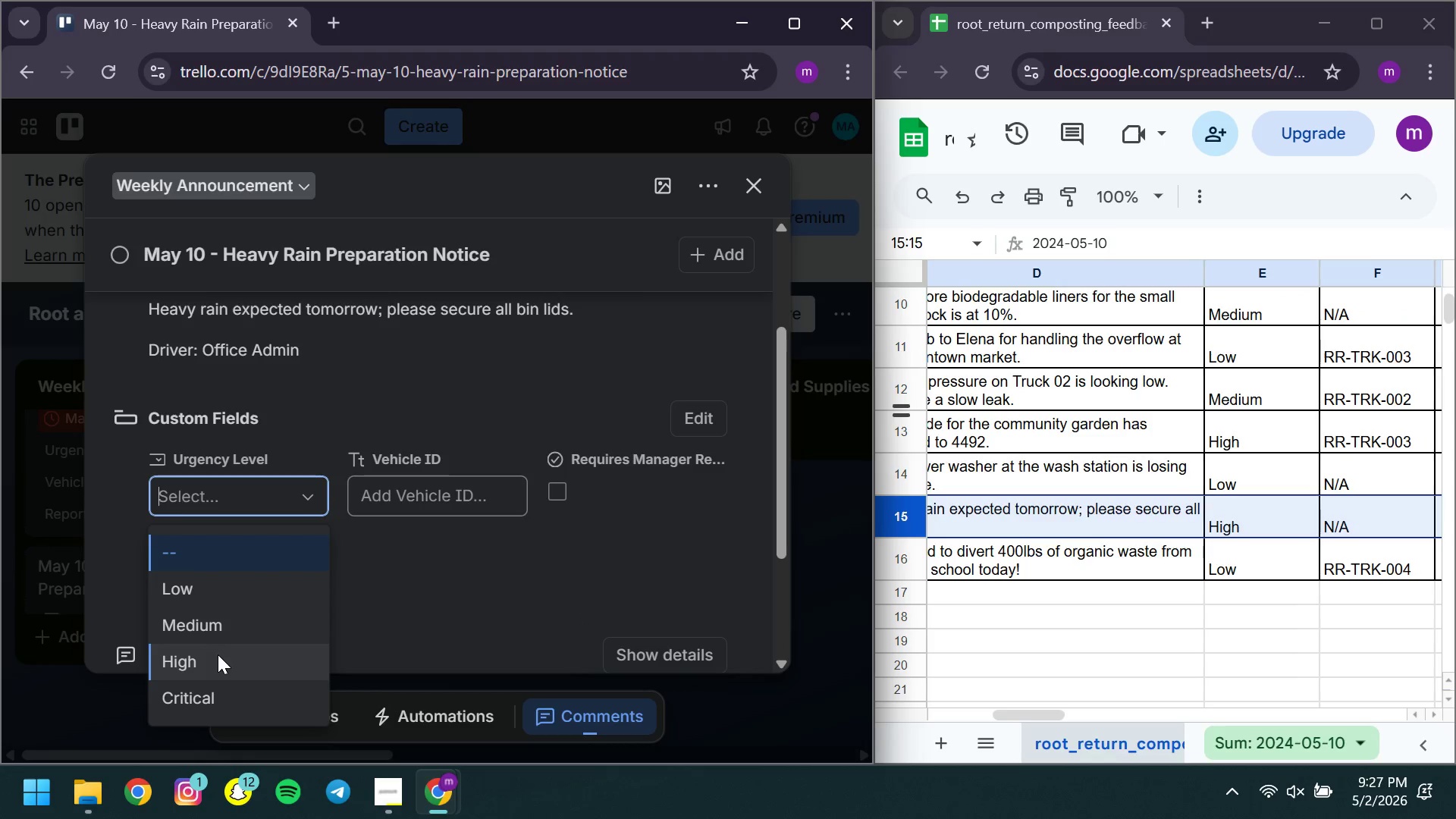 
left_click([218, 654])
 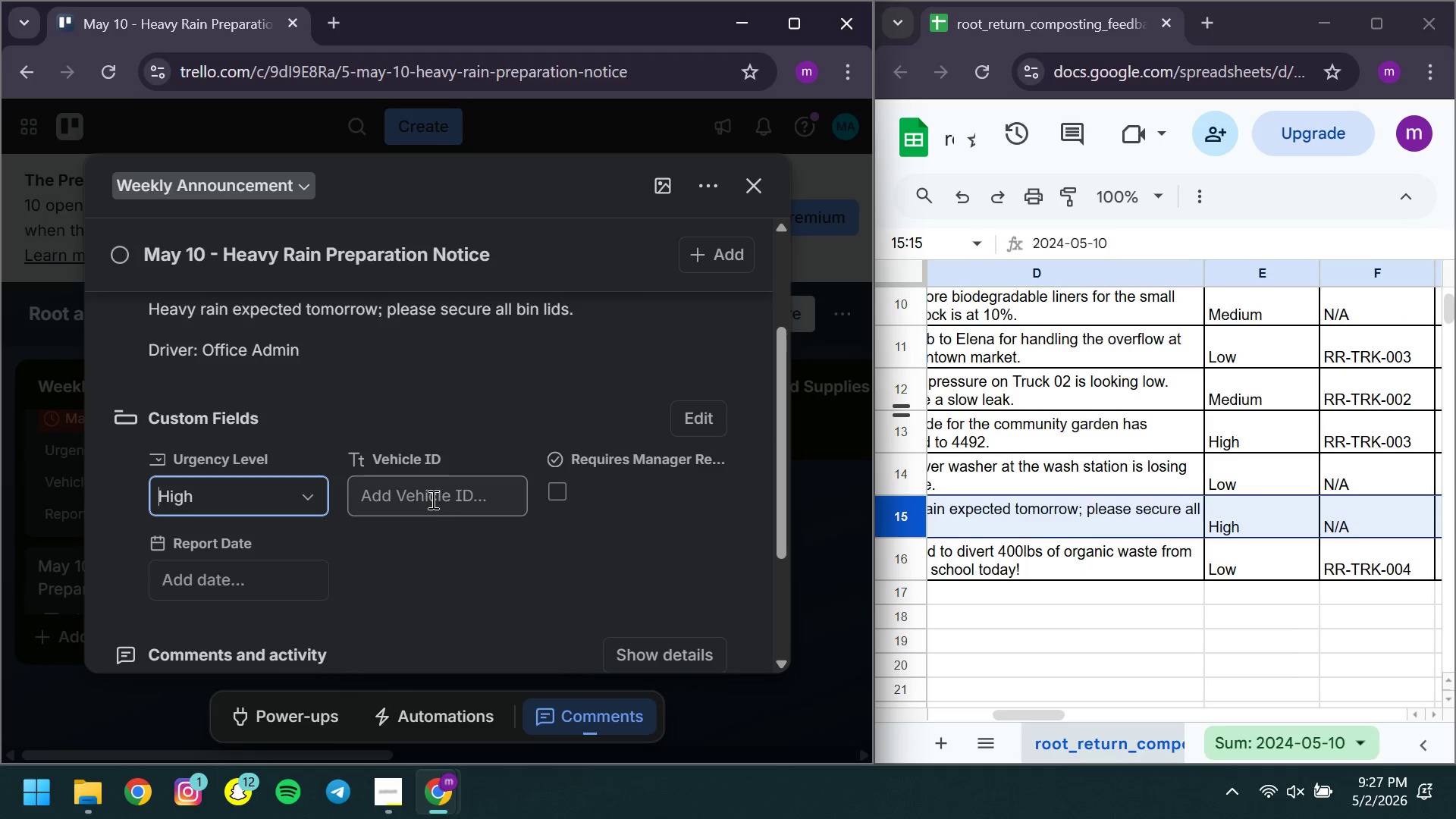 
left_click([431, 499])
 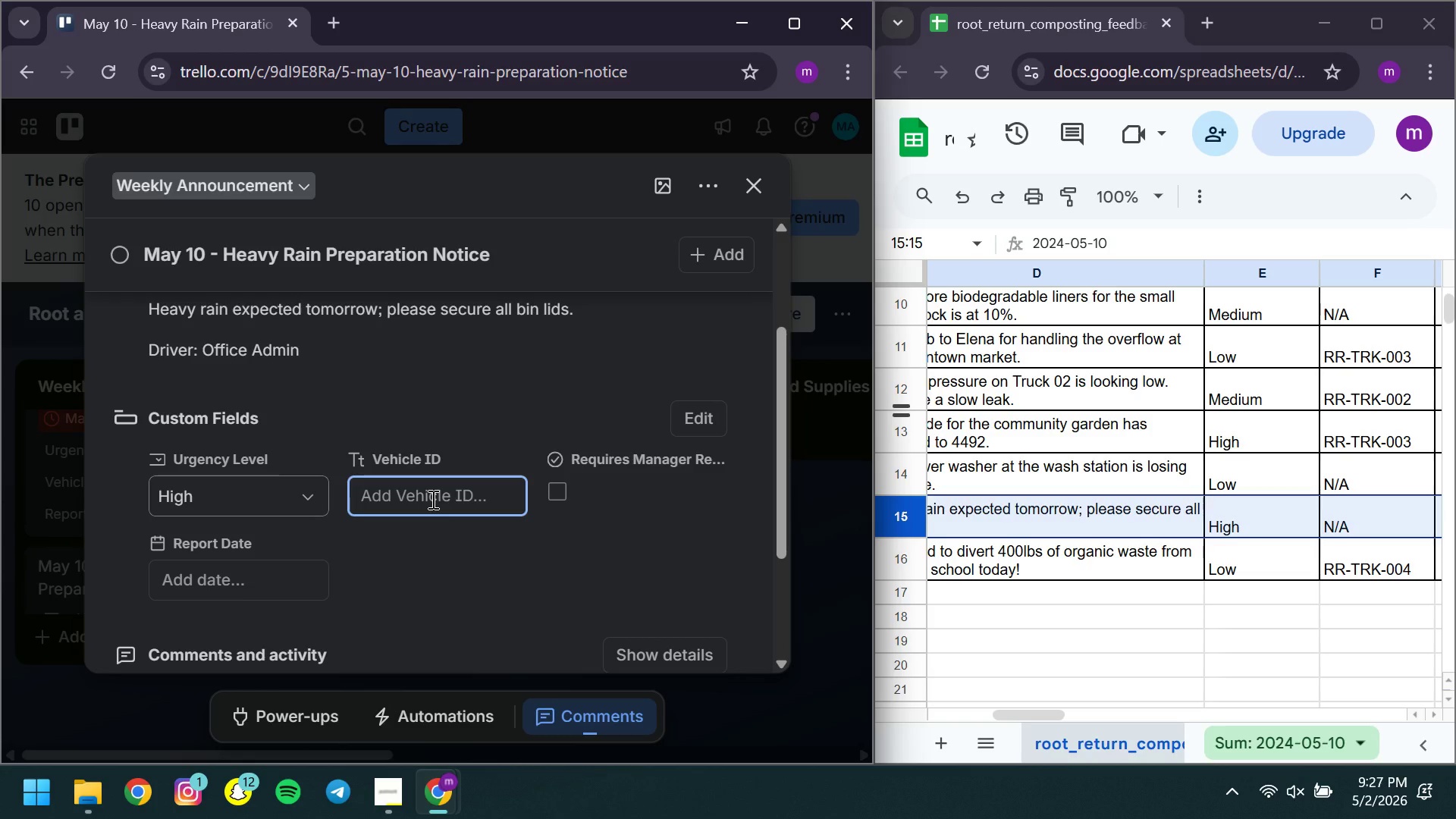 
key(CapsLock)
 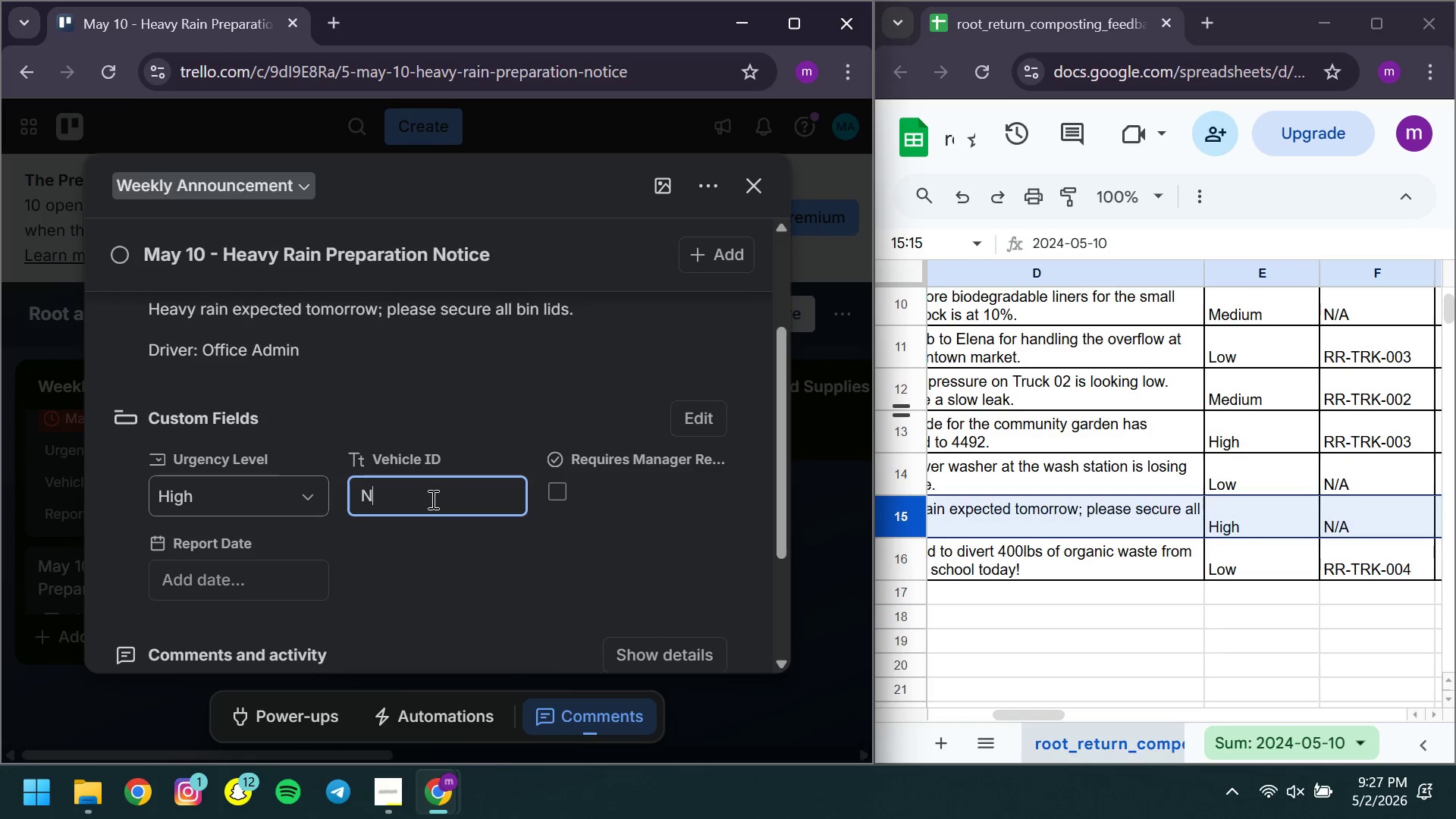 
key(N)
 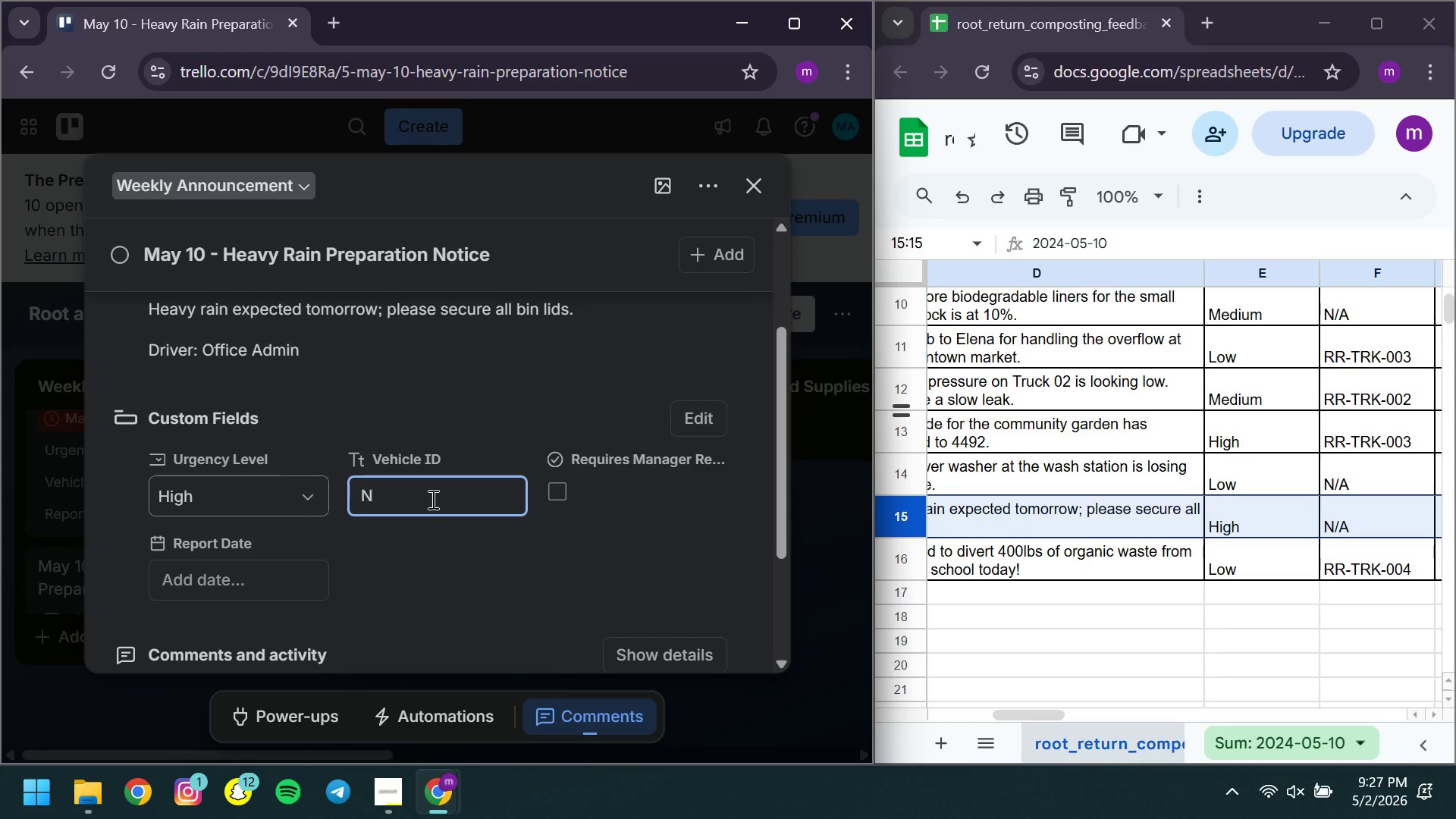 
key(Slash)
 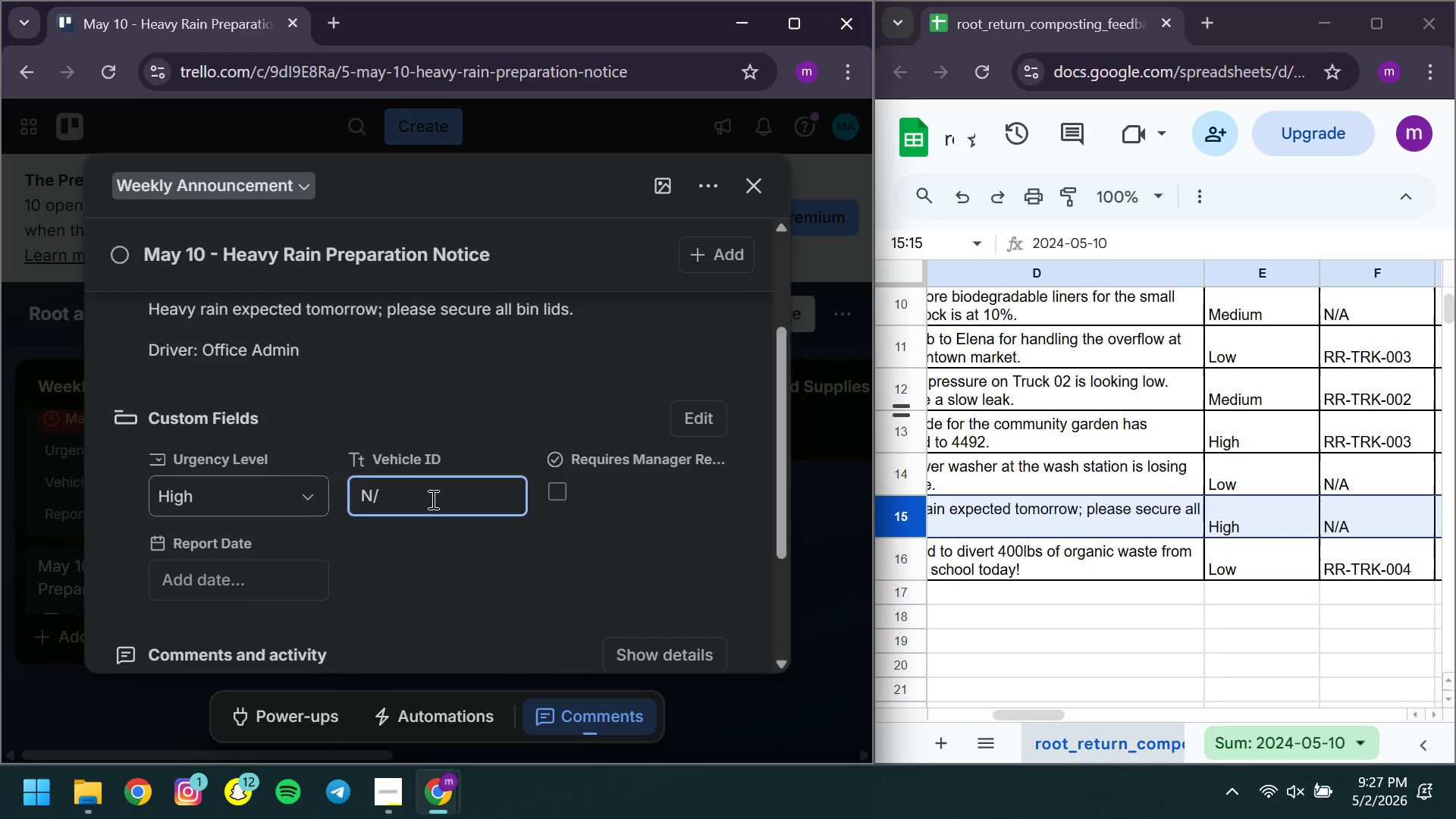 
key(A)
 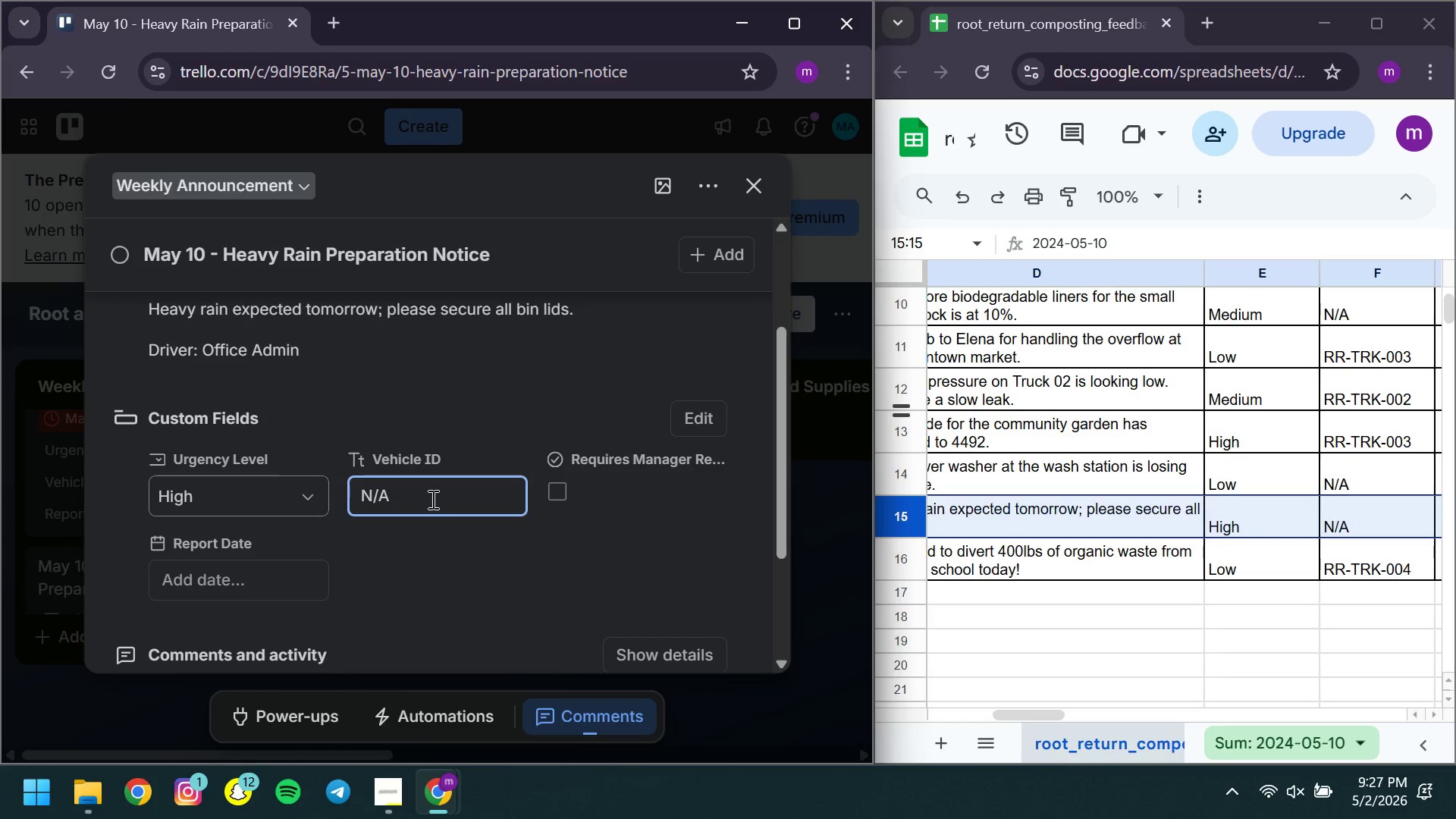 
key(CapsLock)
 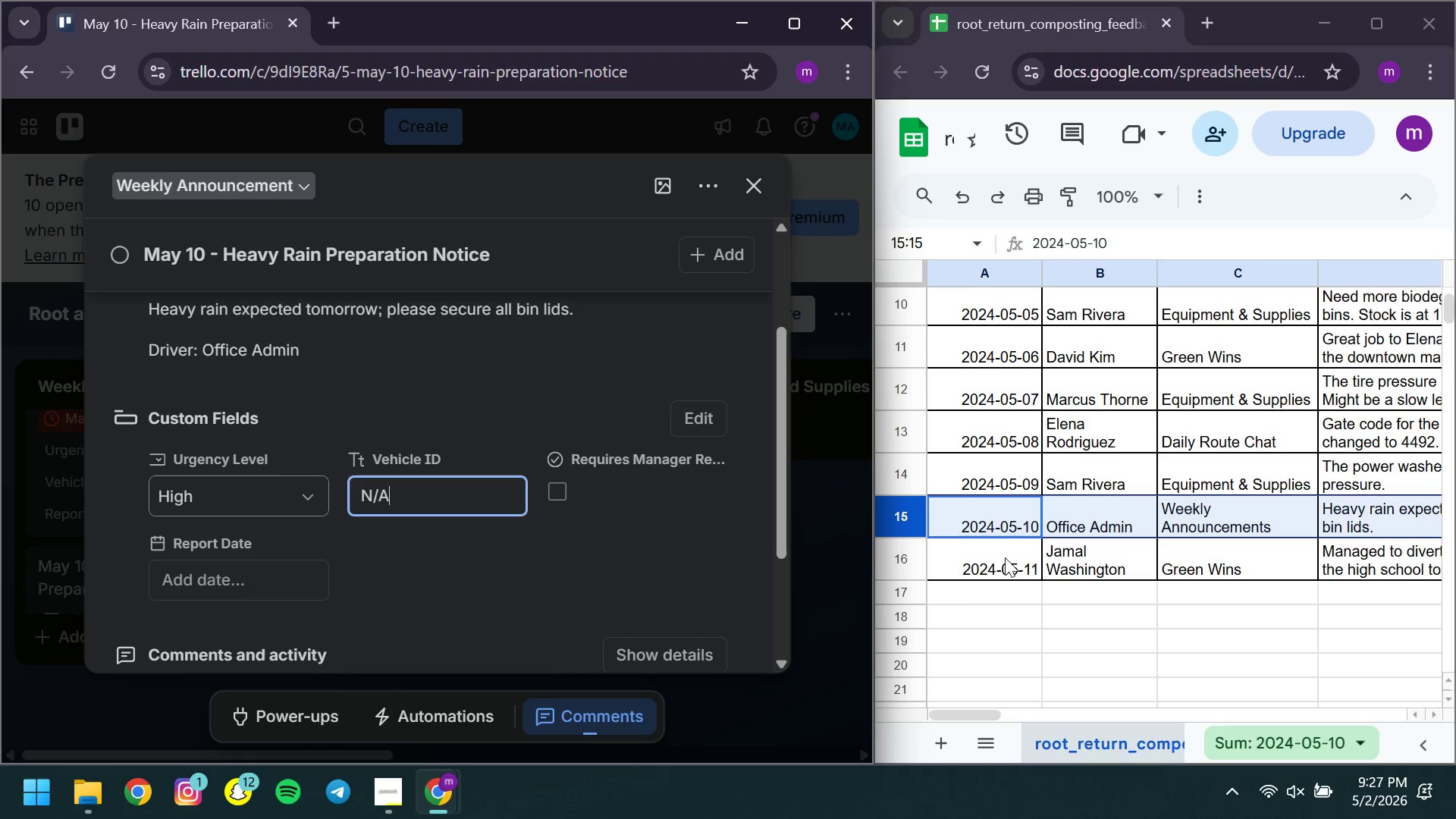 
wait(5.05)
 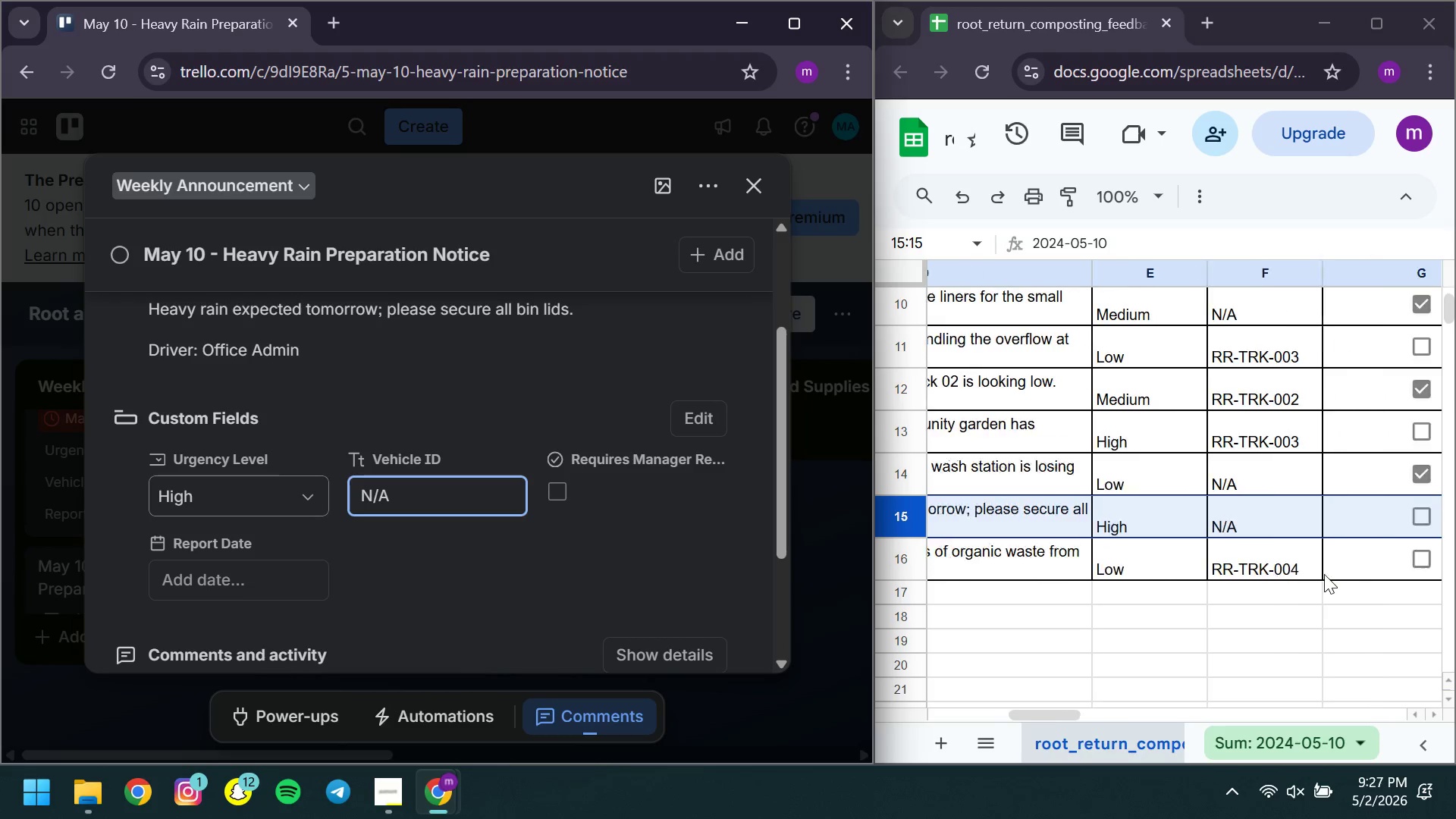 
left_click([279, 577])
 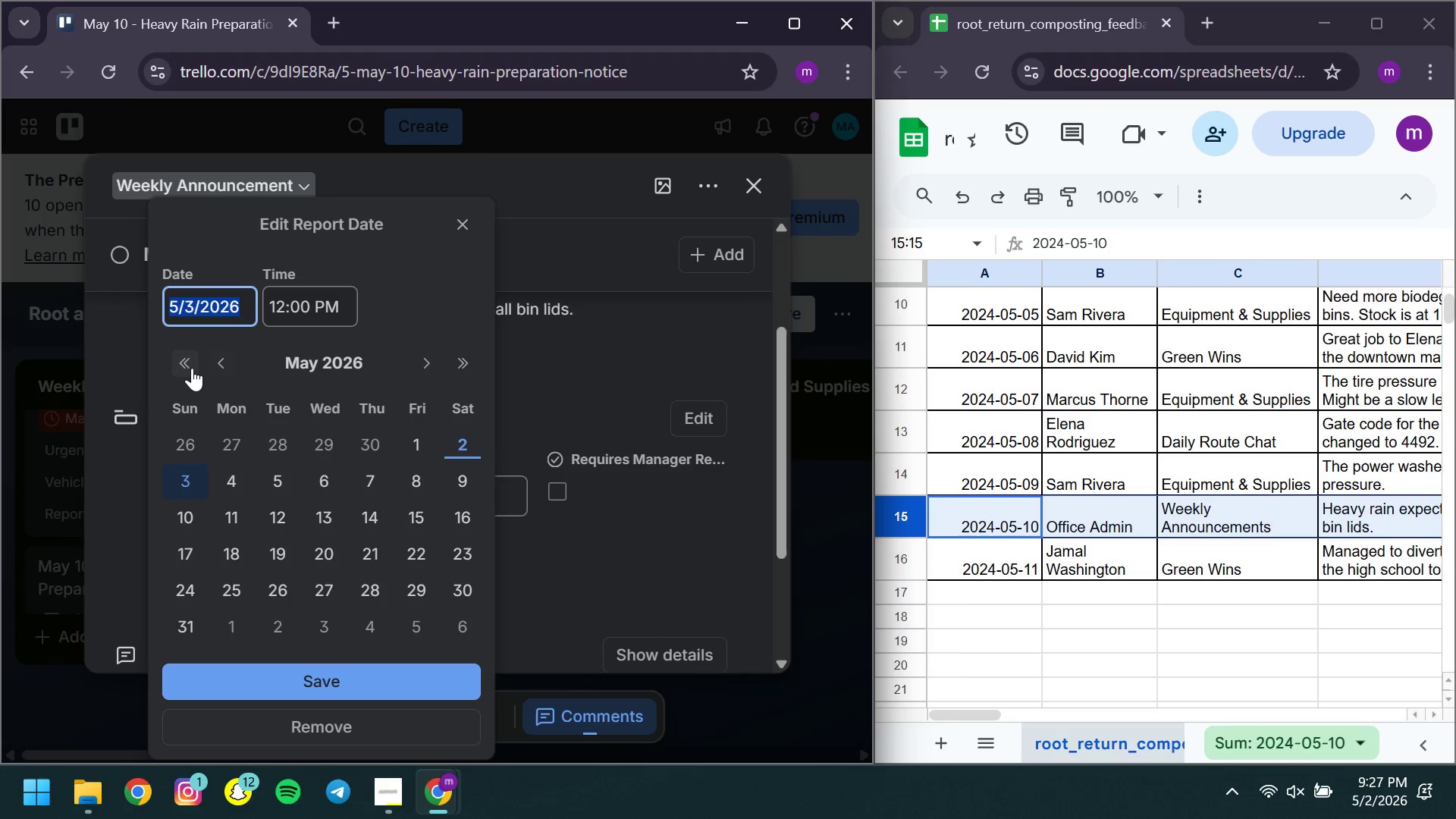 
left_click([191, 368])
 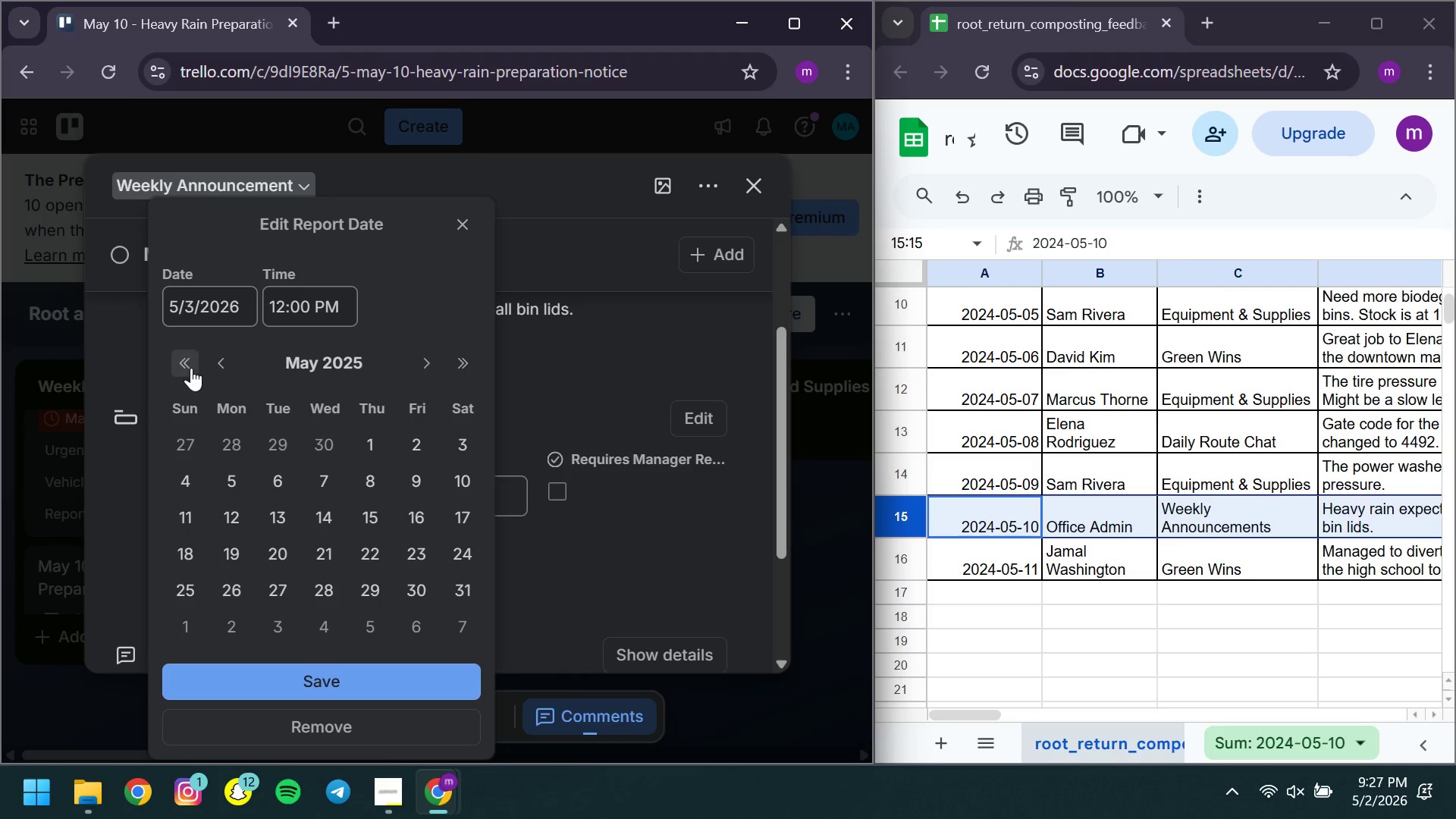 
left_click([191, 368])
 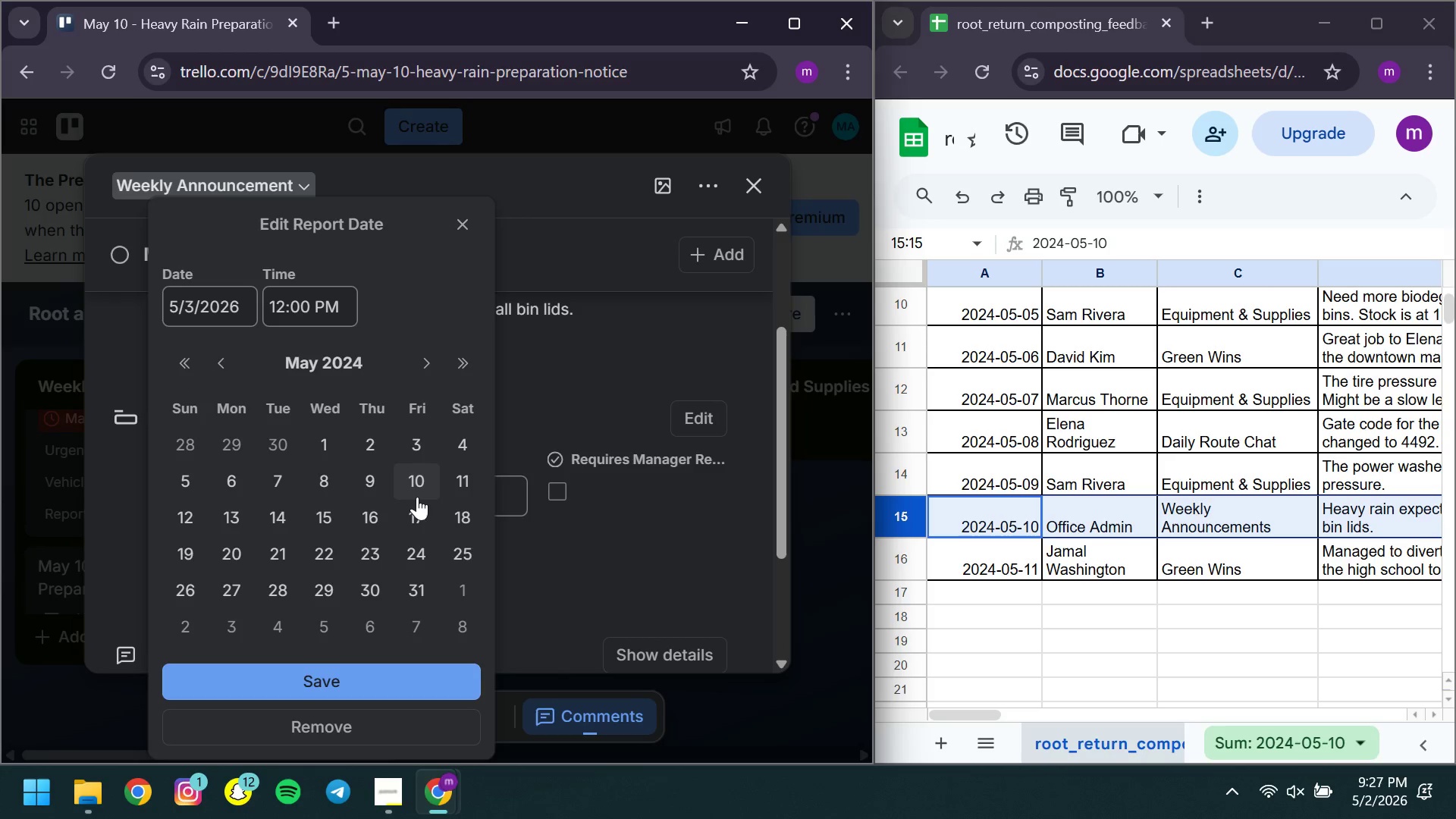 
left_click([417, 497])
 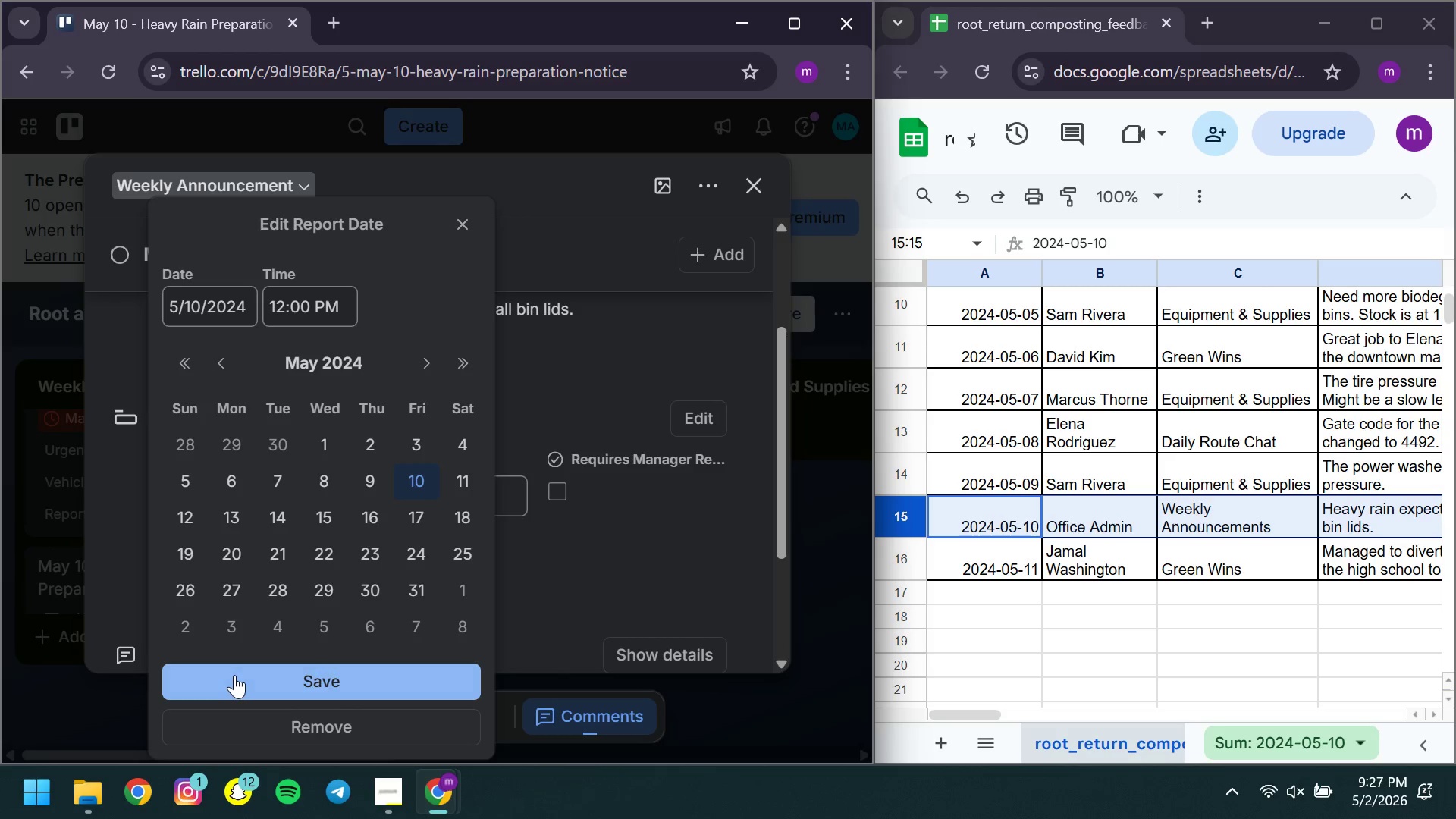 
left_click([234, 675])
 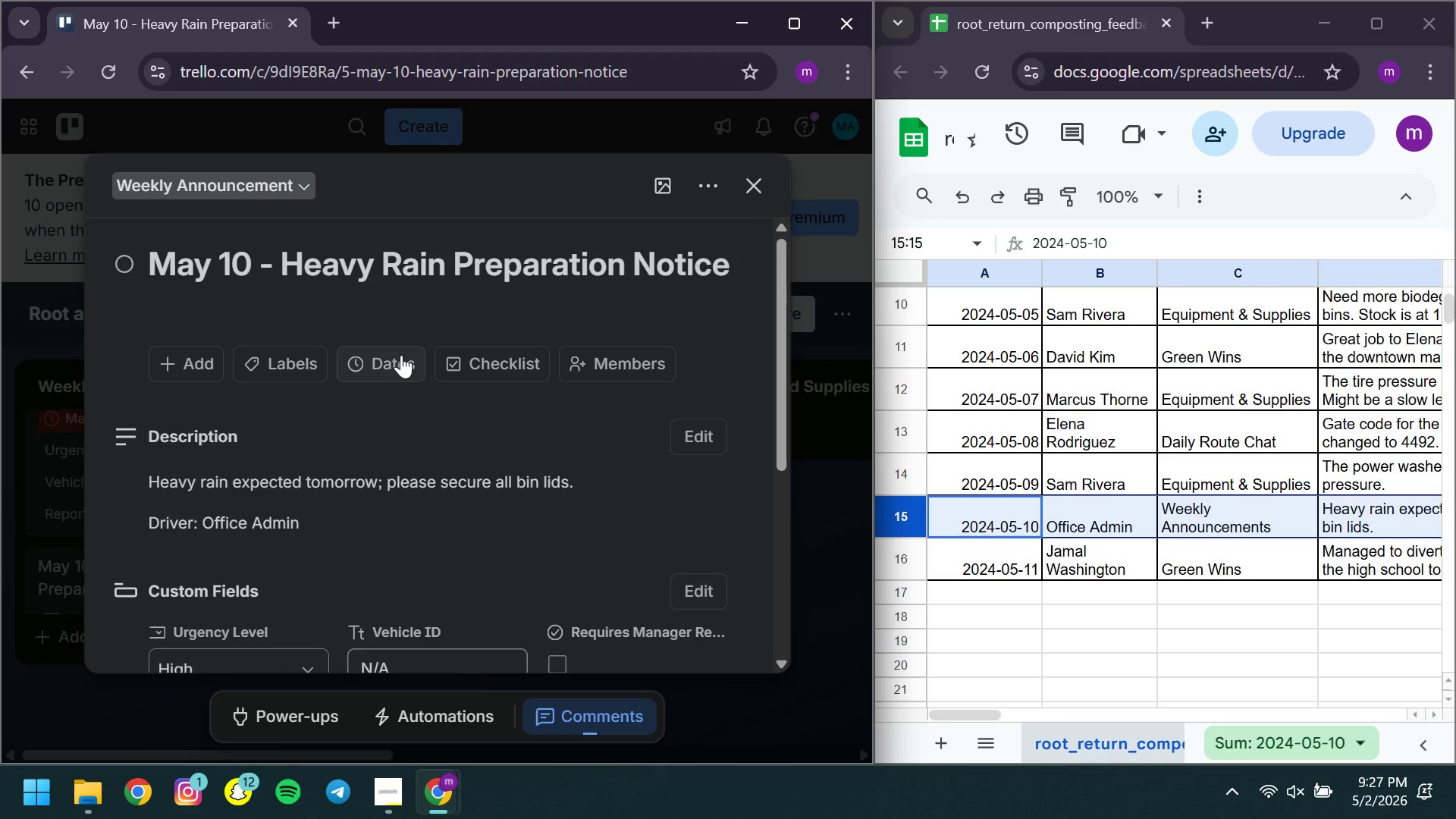 
left_click([394, 355])
 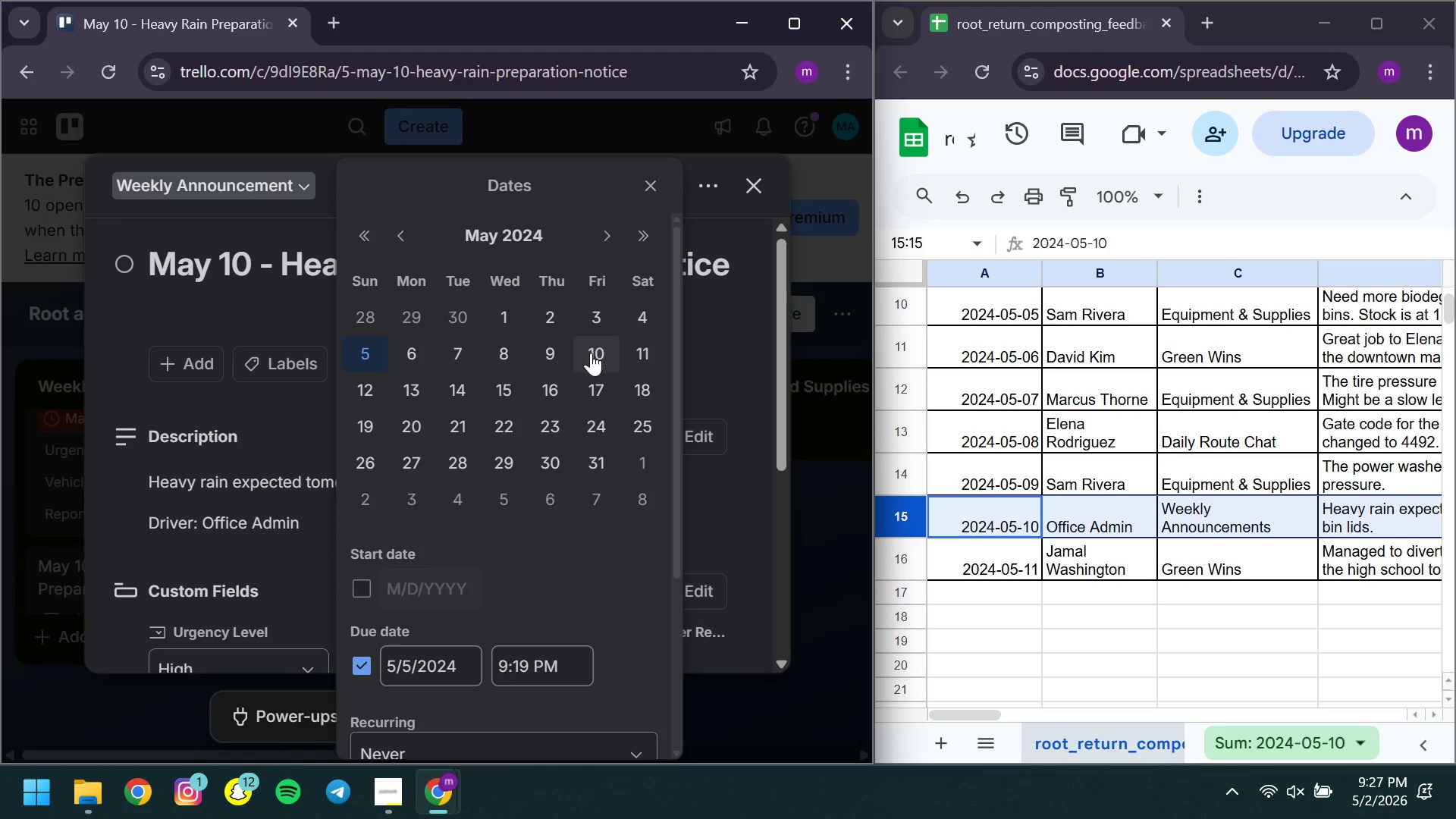 
left_click([592, 353])
 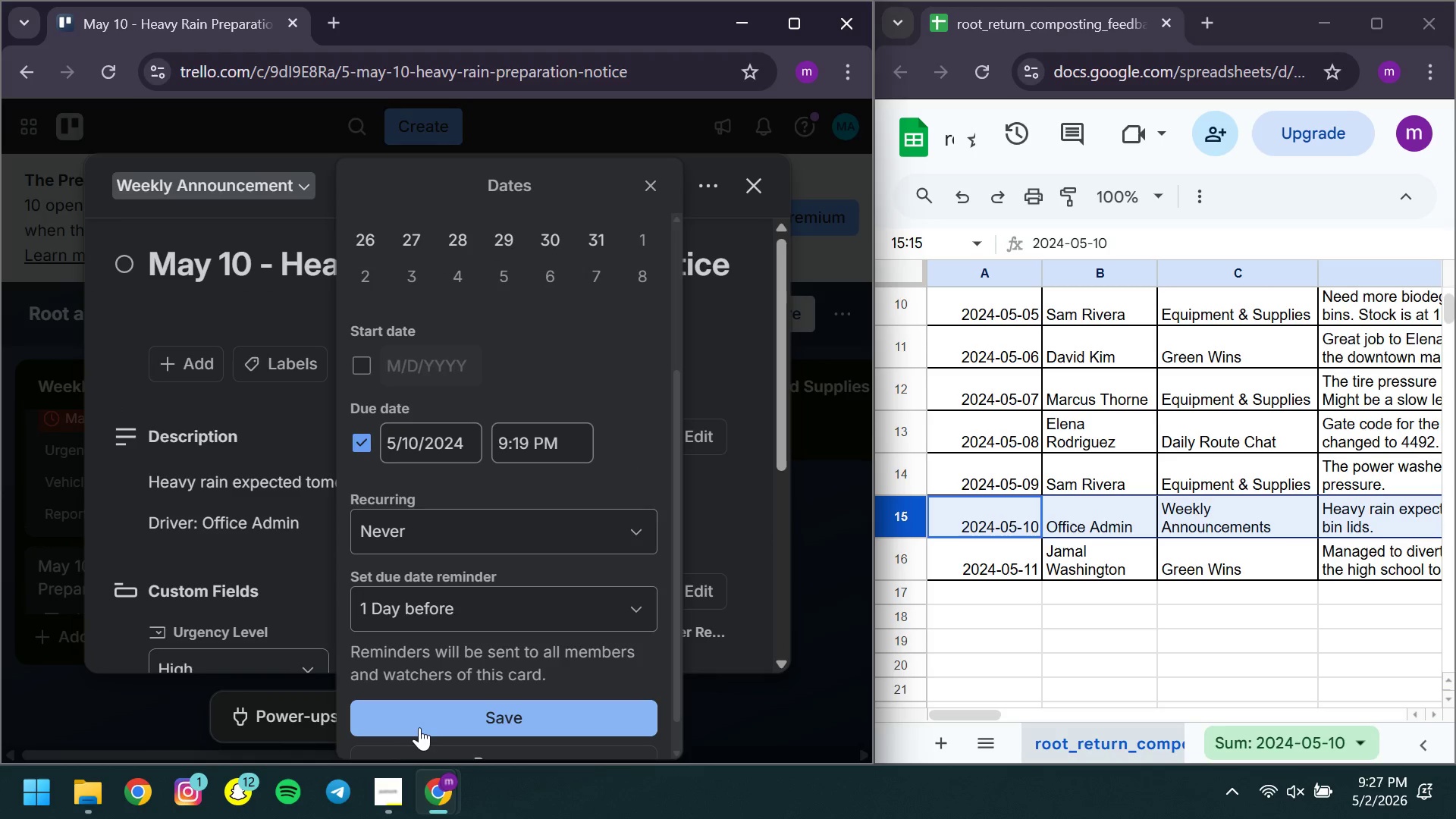 
left_click([418, 726])
 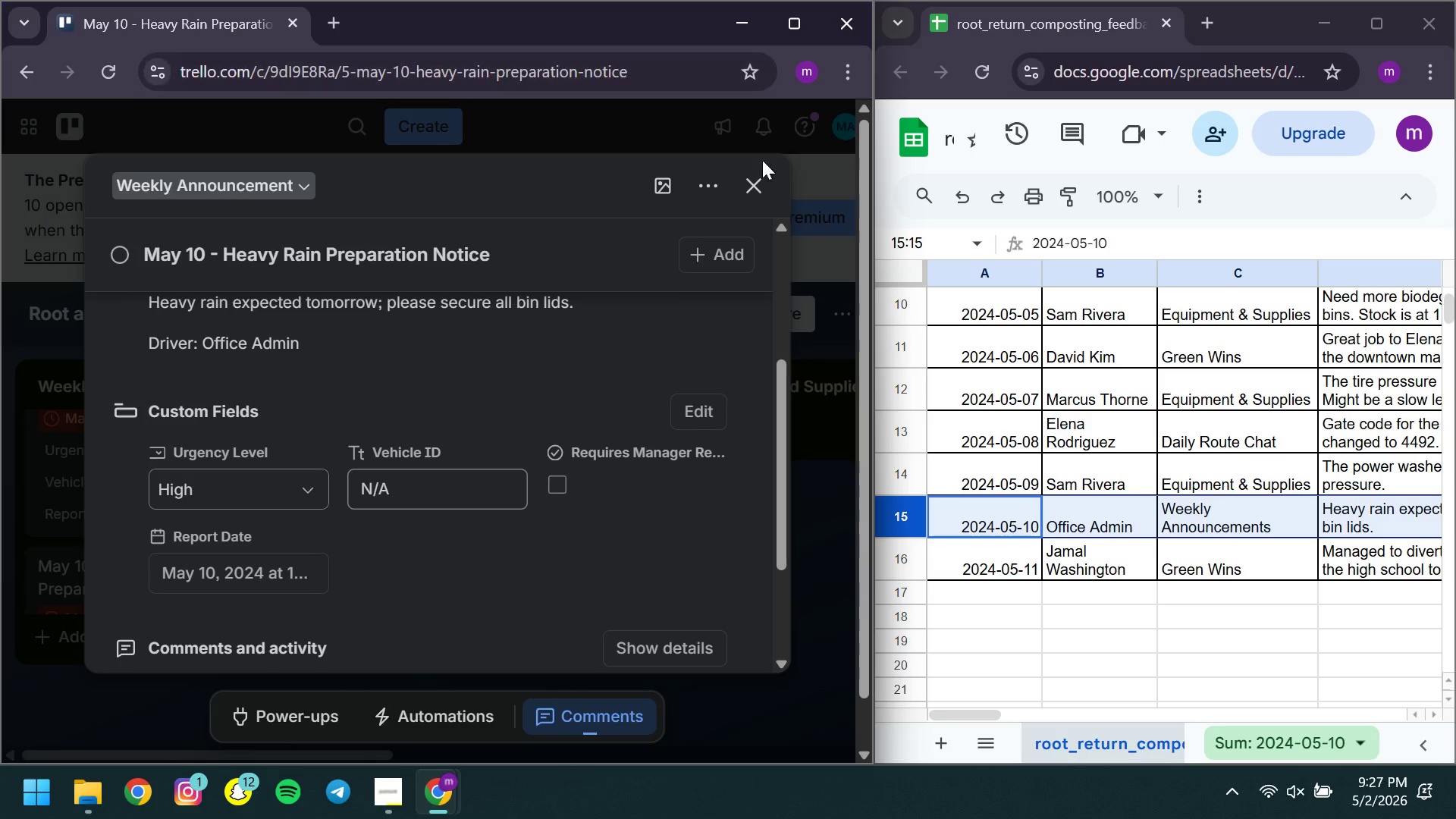 
left_click([765, 179])
 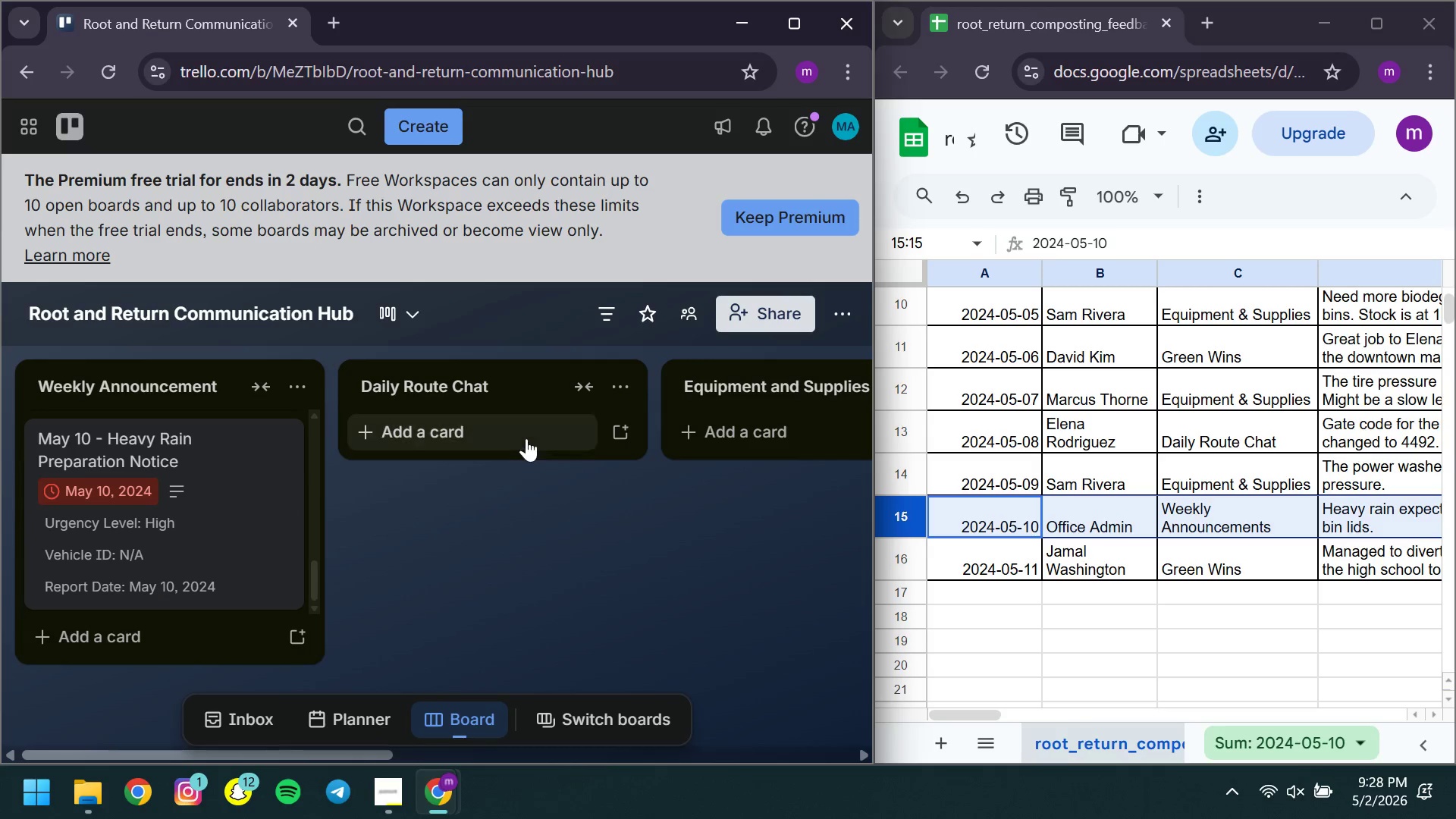 
wait(5.7)
 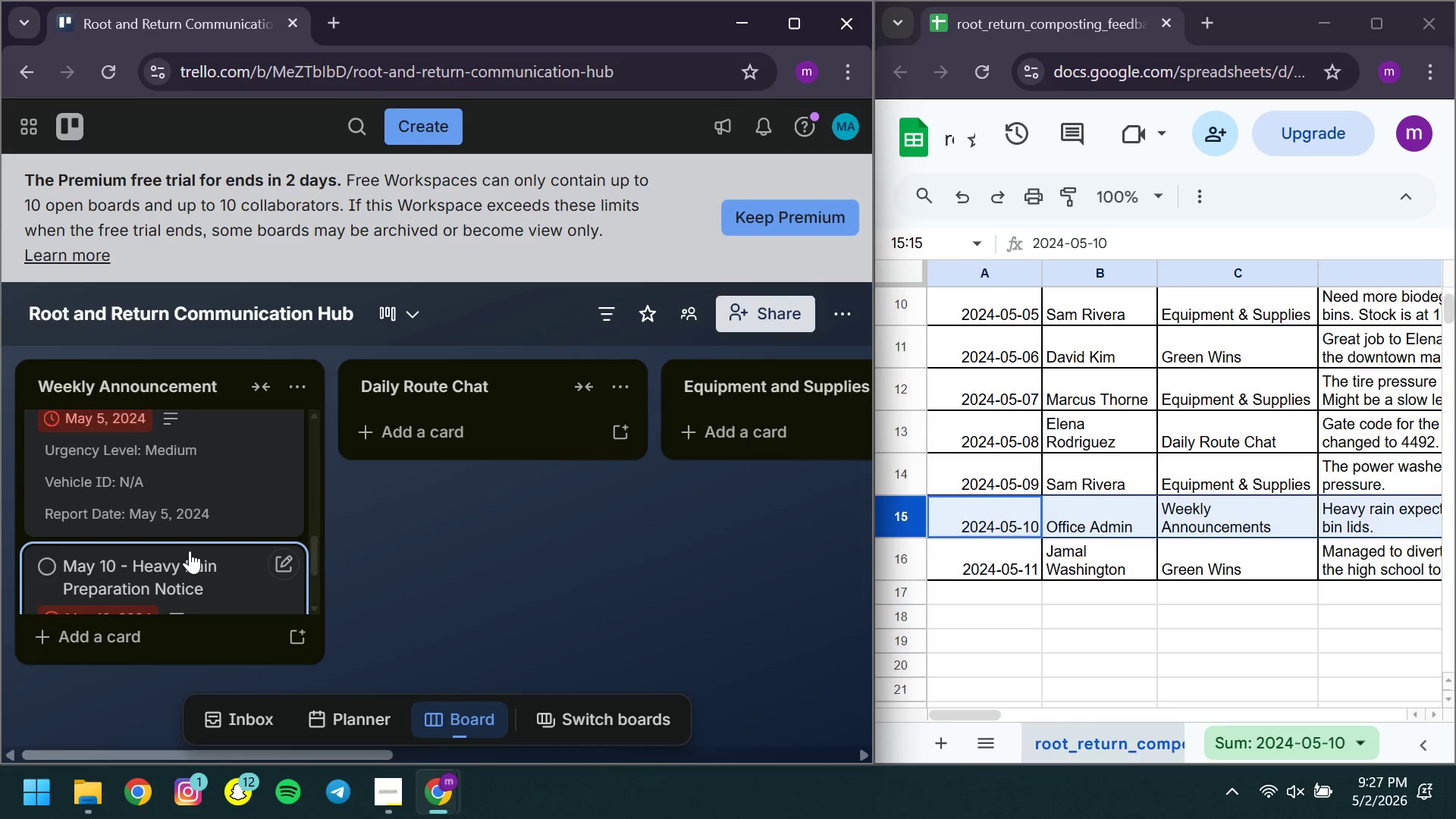 
left_click([498, 438])
 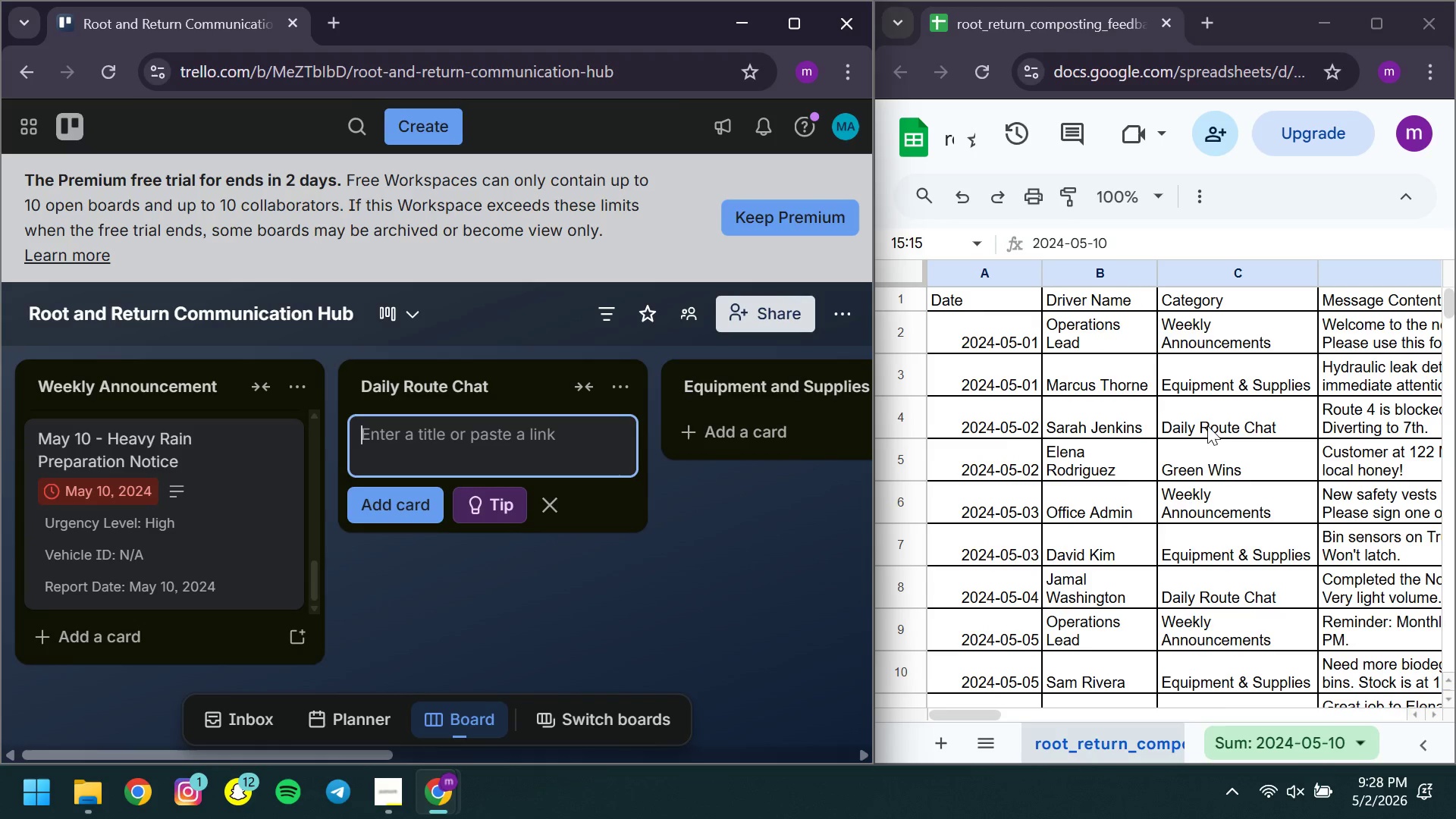 
wait(7.34)
 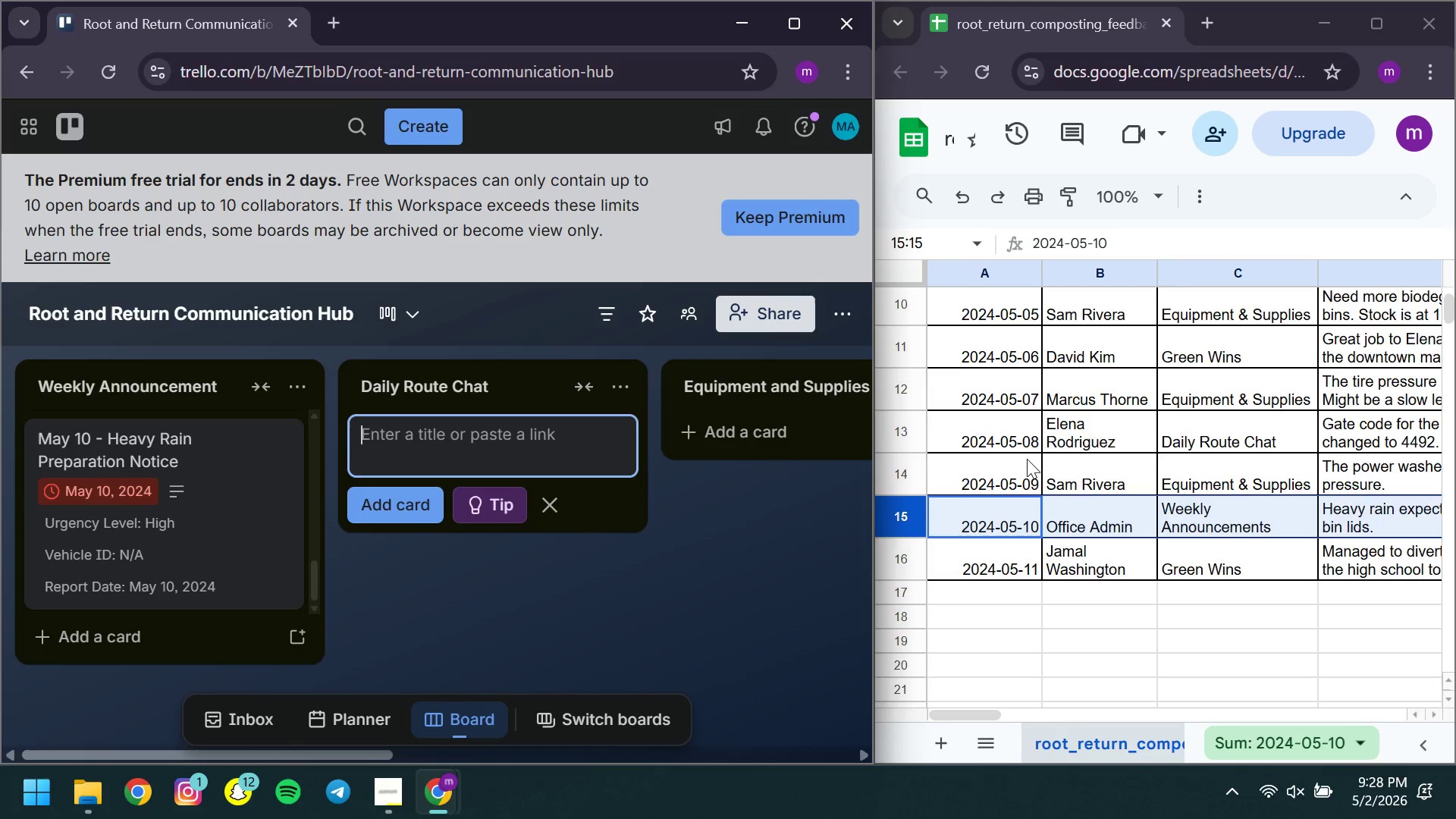 
left_click([894, 419])
 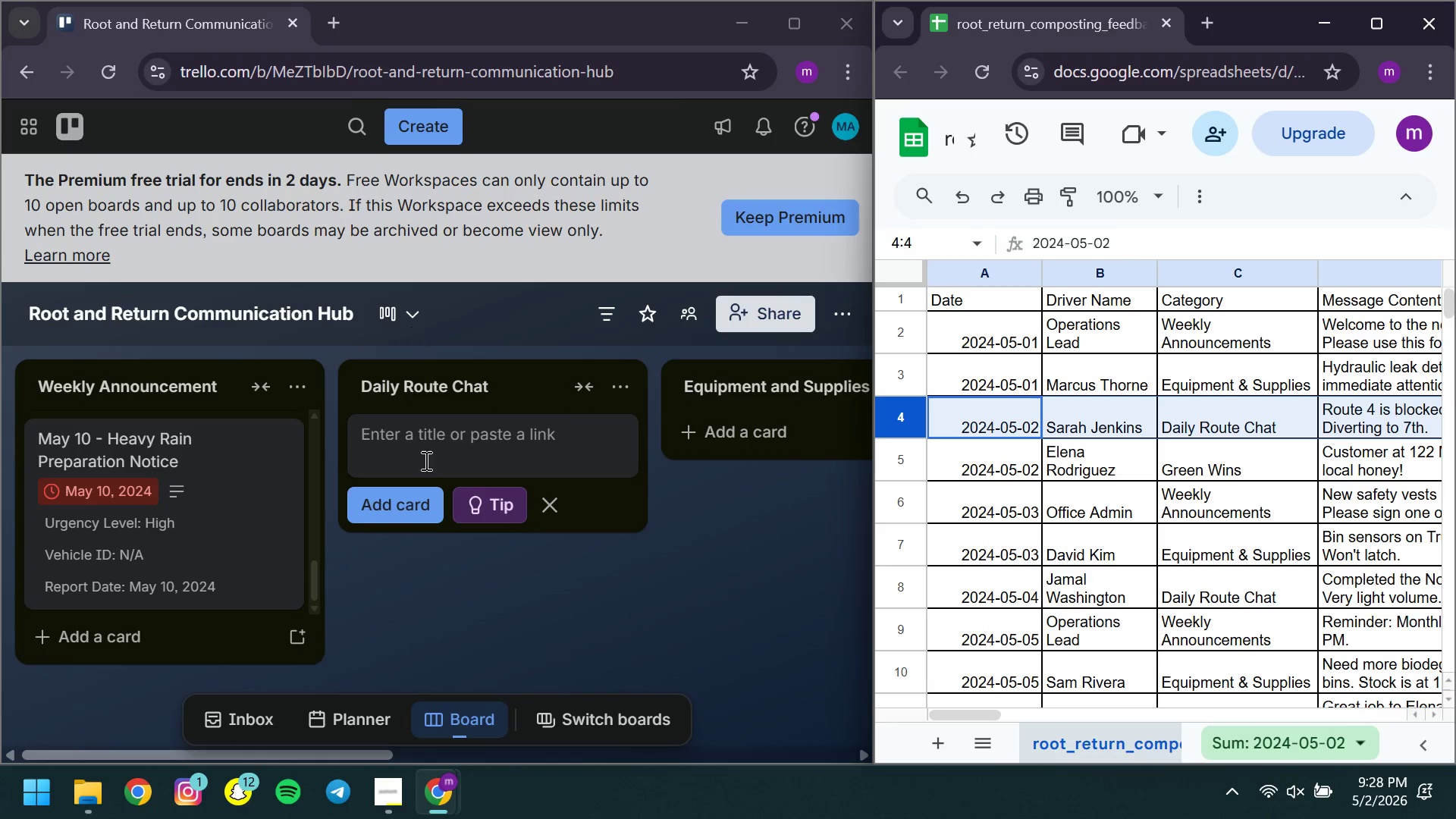 
wait(5.16)
 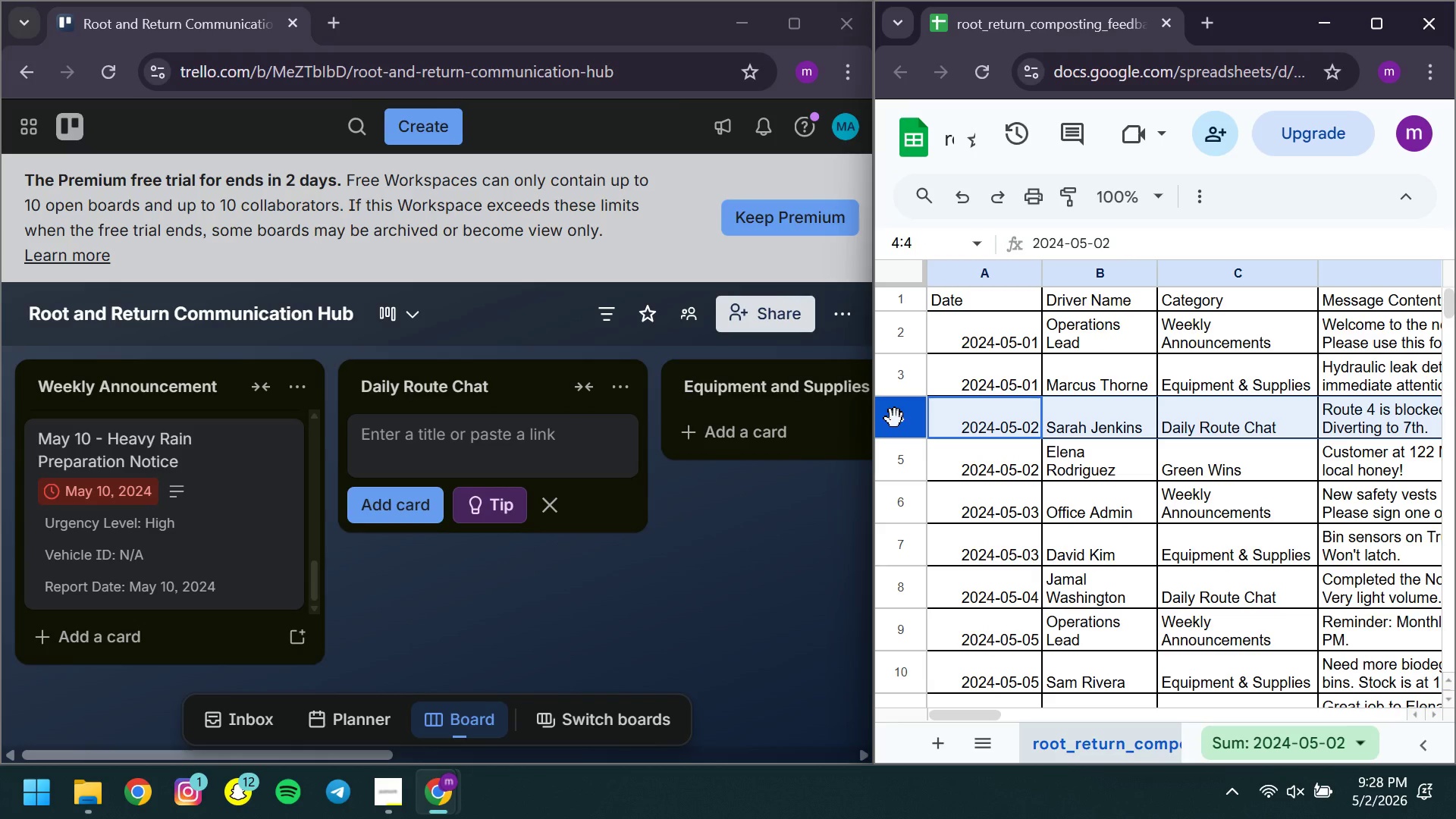 
left_click([388, 428])
 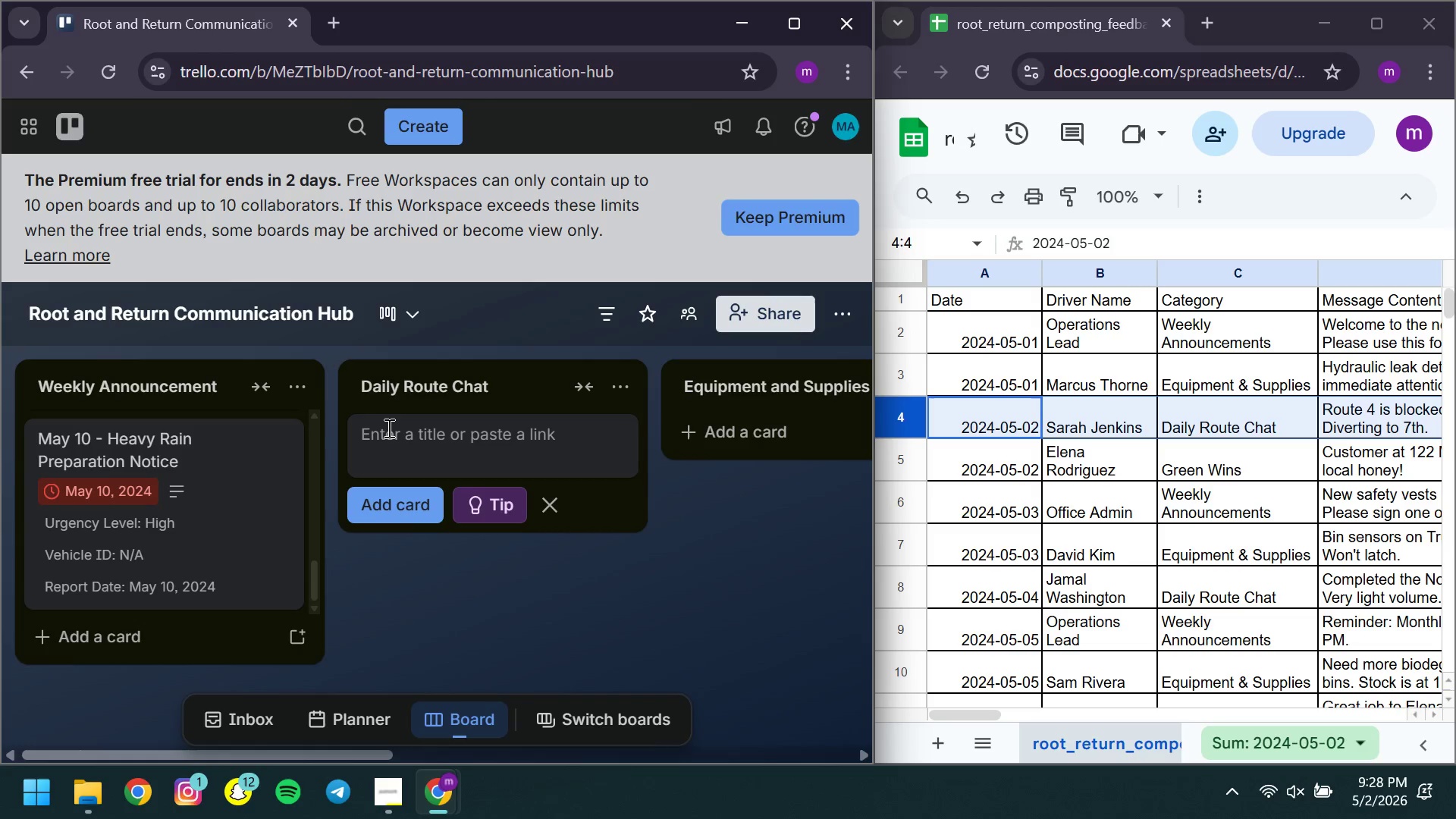 
type(May 2 - Route 4 Construction Delay )
 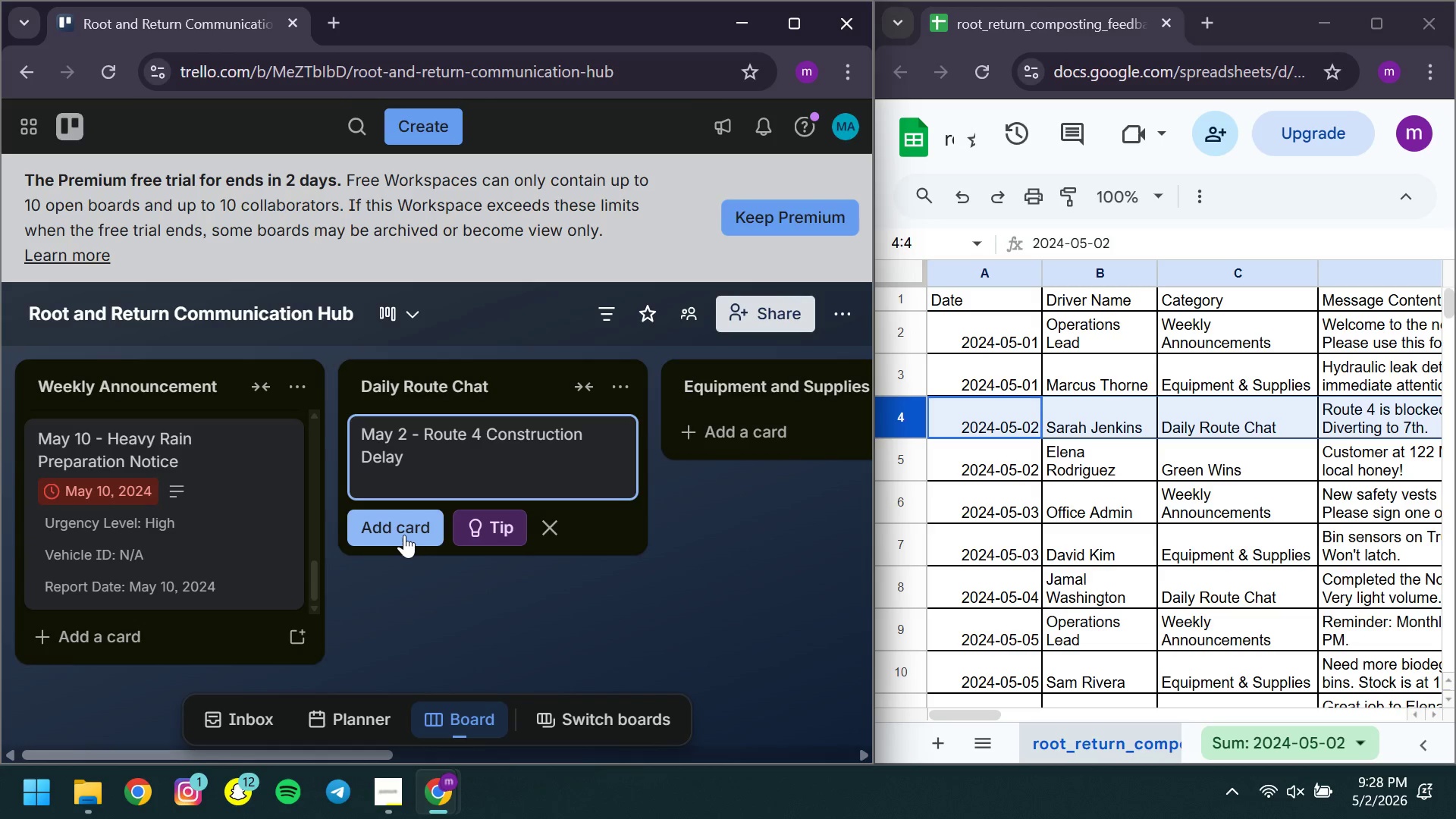 
left_click([404, 535])
 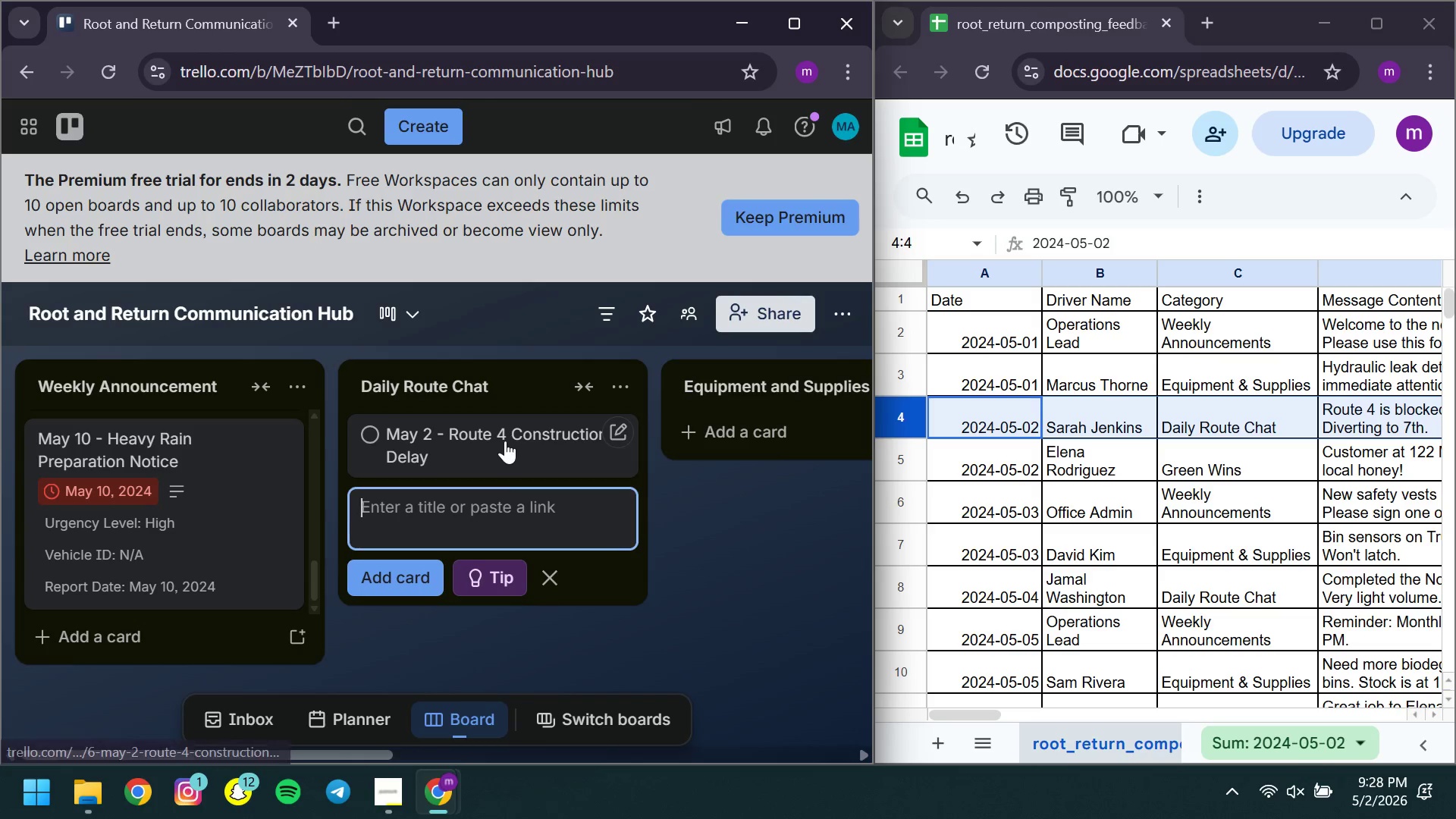 
left_click([505, 441])
 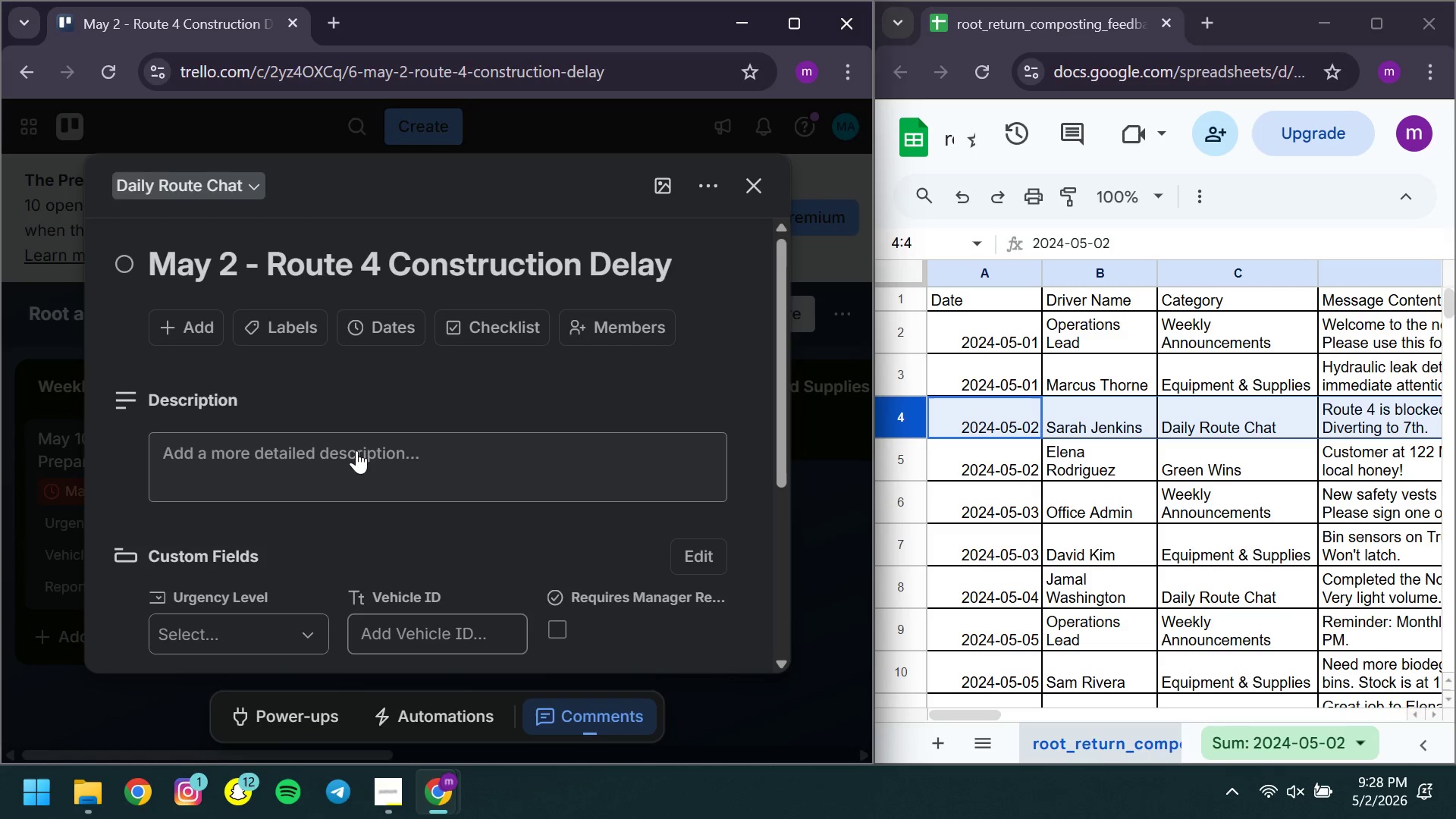 
left_click([353, 450])
 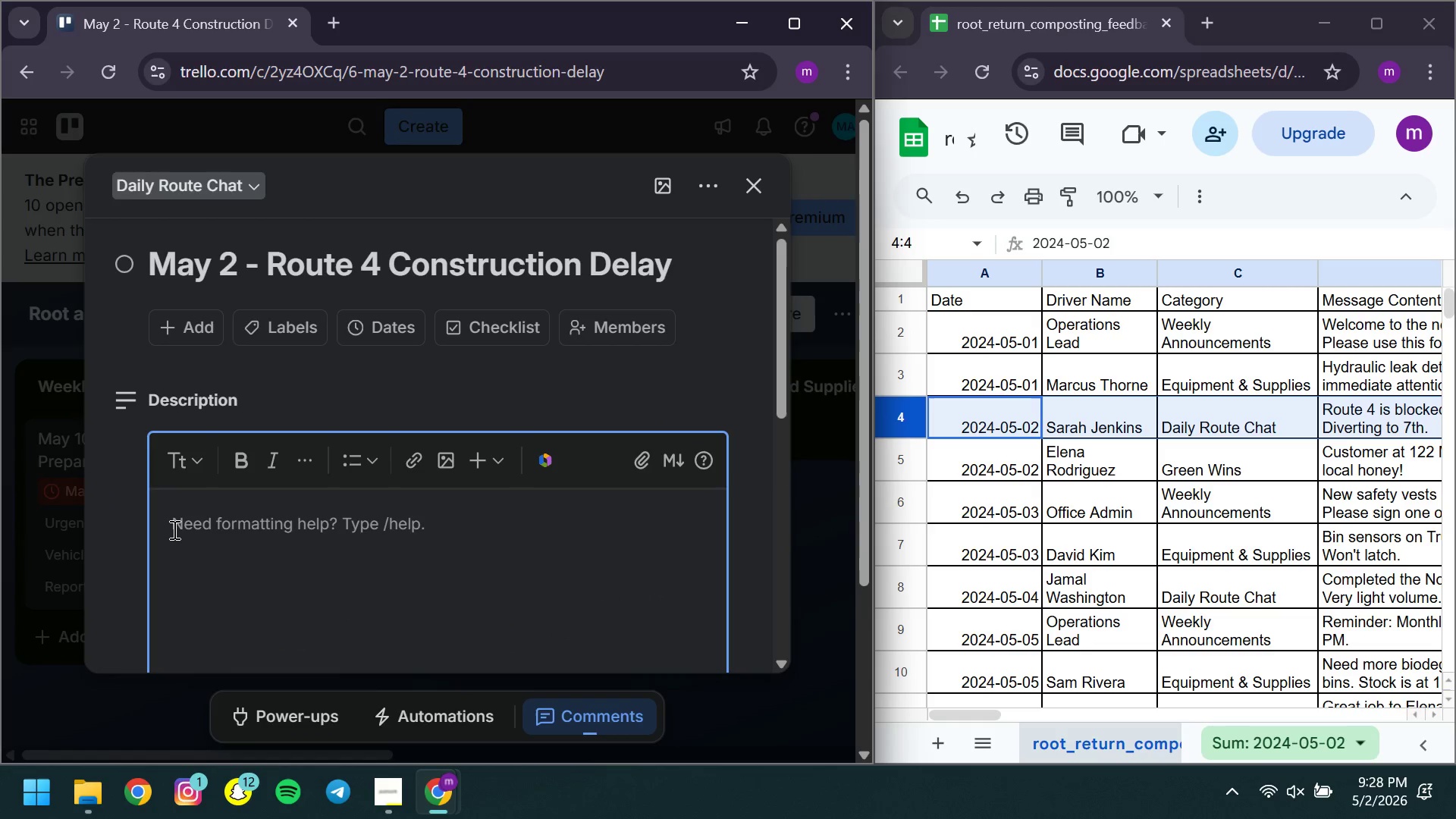 
type(Route 4 is blocked by consruction )
key(Backspace)
key(Backspace)
key(Backspace)
key(Backspace)
key(Backspace)
key(Backspace)
key(Backspace)
key(Backspace)
type(truction on 5th Ave. Dr)
key(Backspace)
type(iverting to 7th )
key(Backspace)
type(.)
 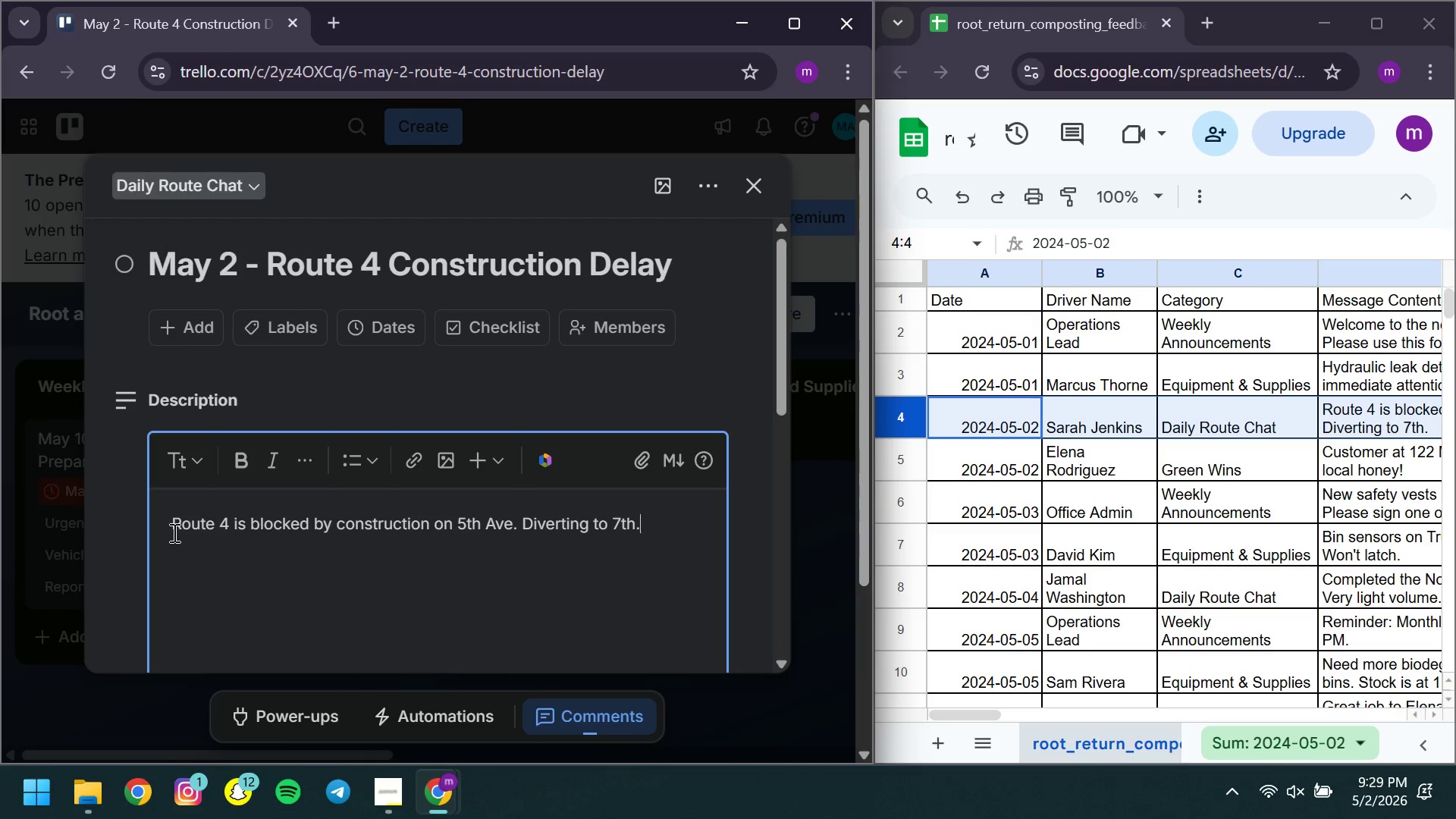 
key(Enter)
 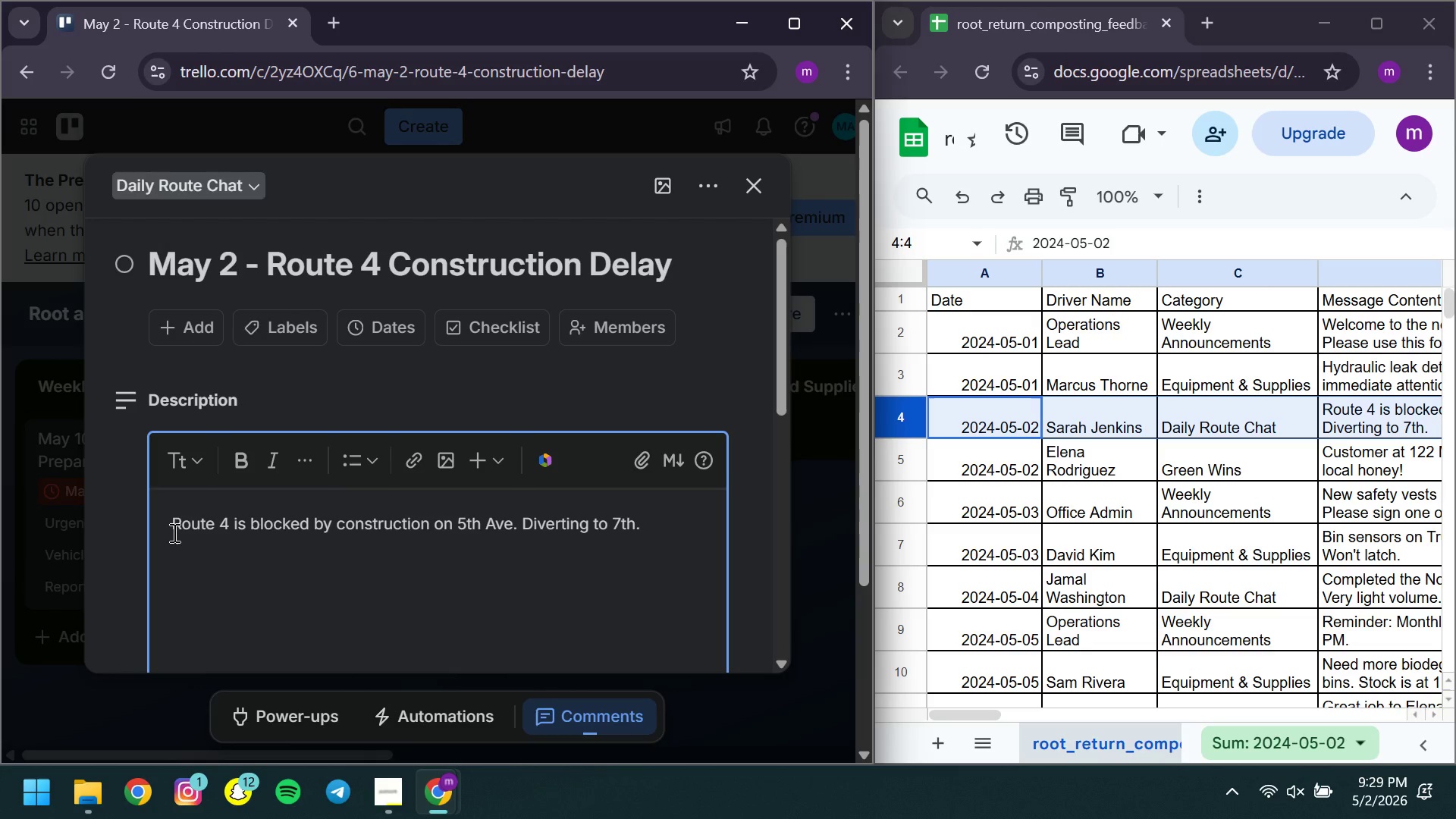 
type(Driver: Sarah Jenkins )
 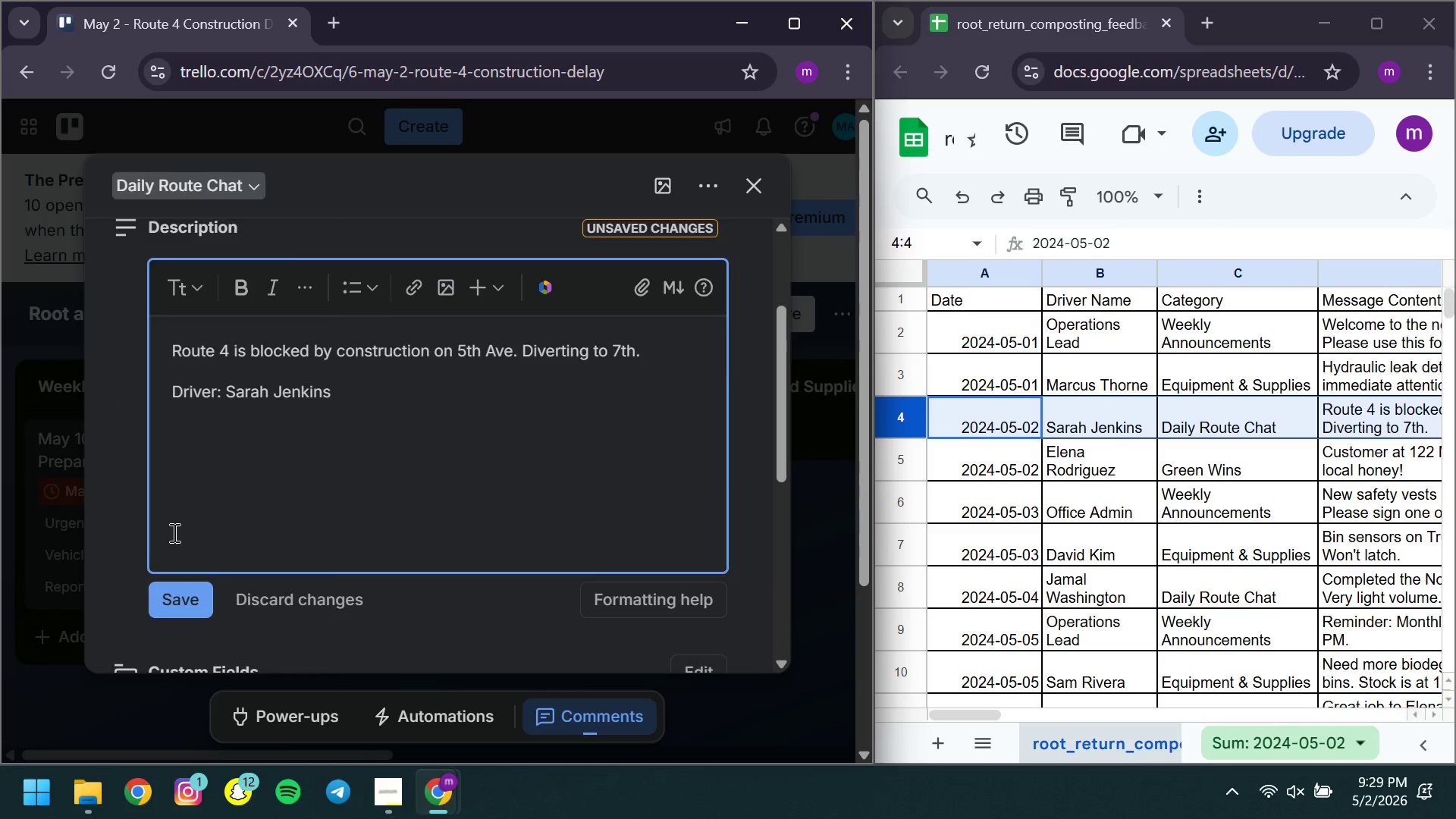 
left_click([169, 506])
 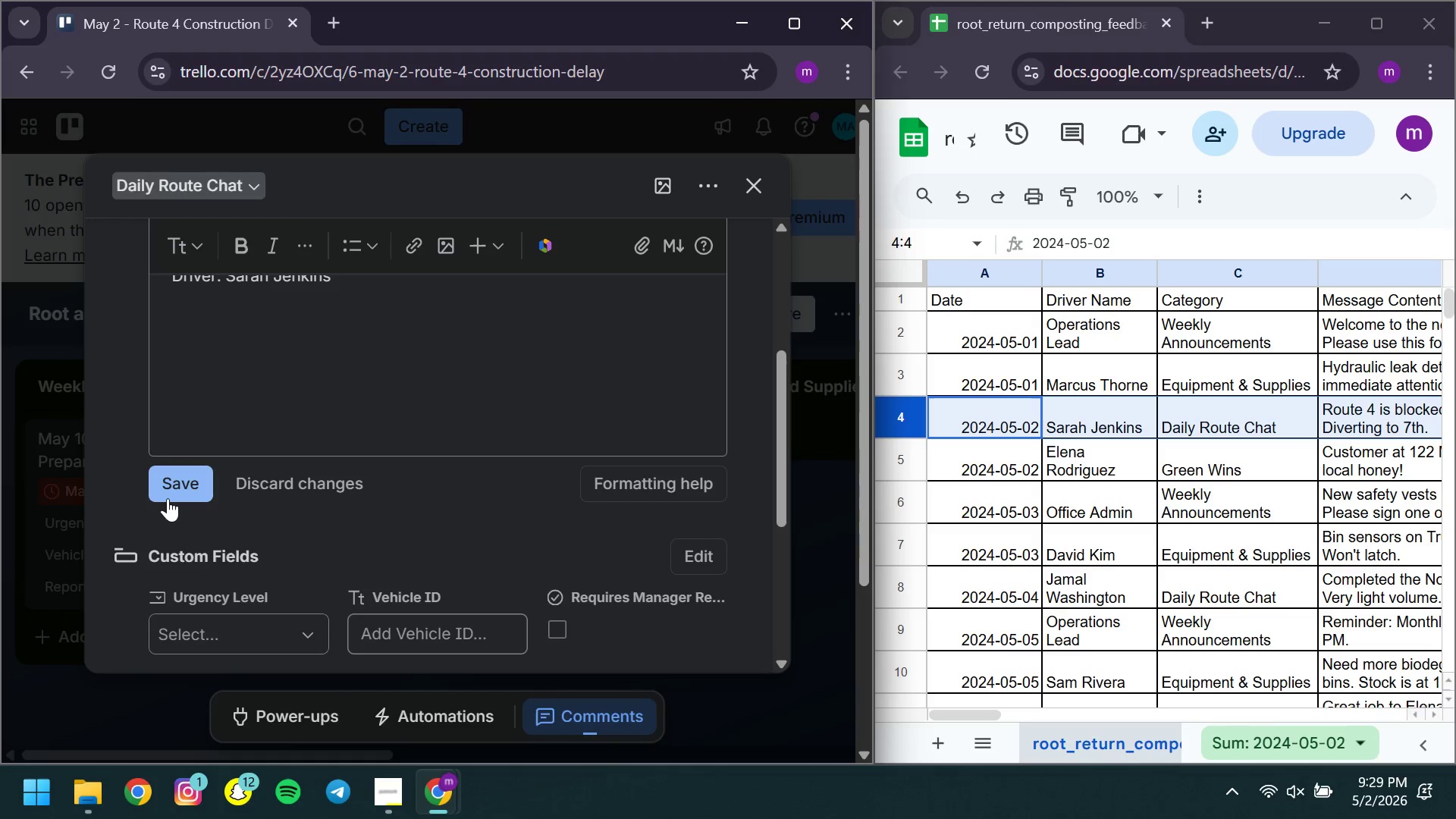 
left_click([168, 498])
 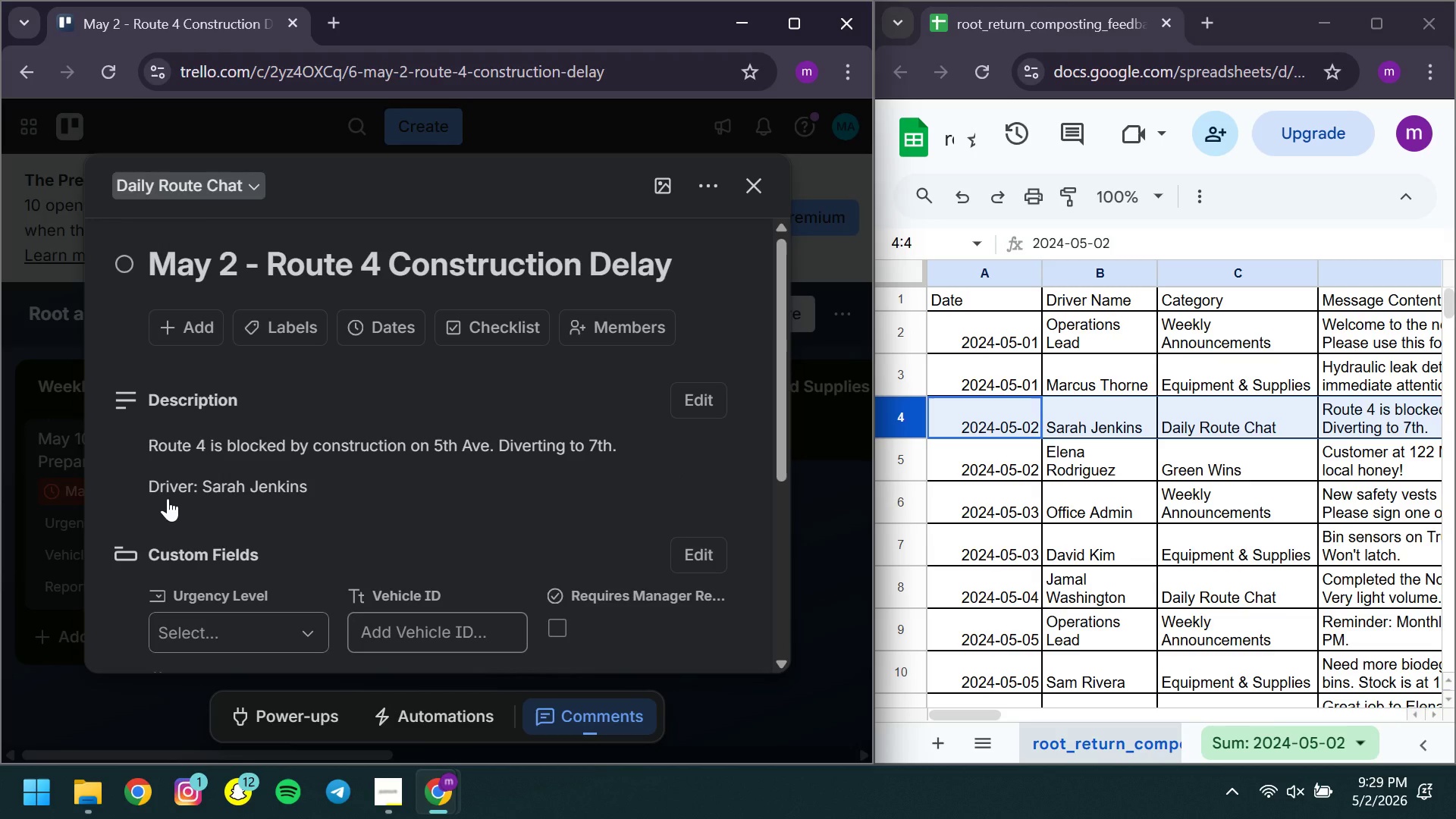 
wait(9.55)
 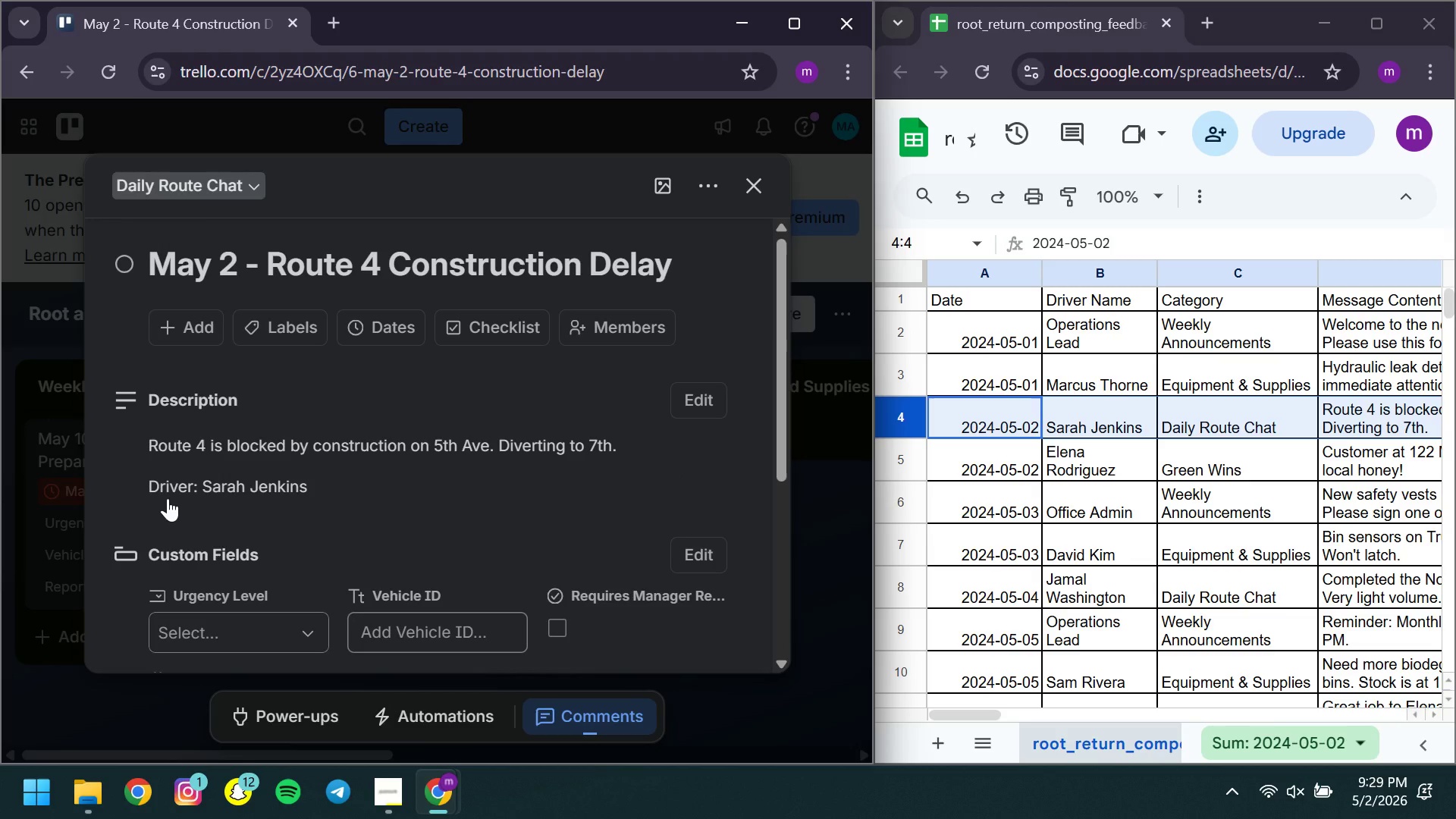 
left_click([209, 634])
 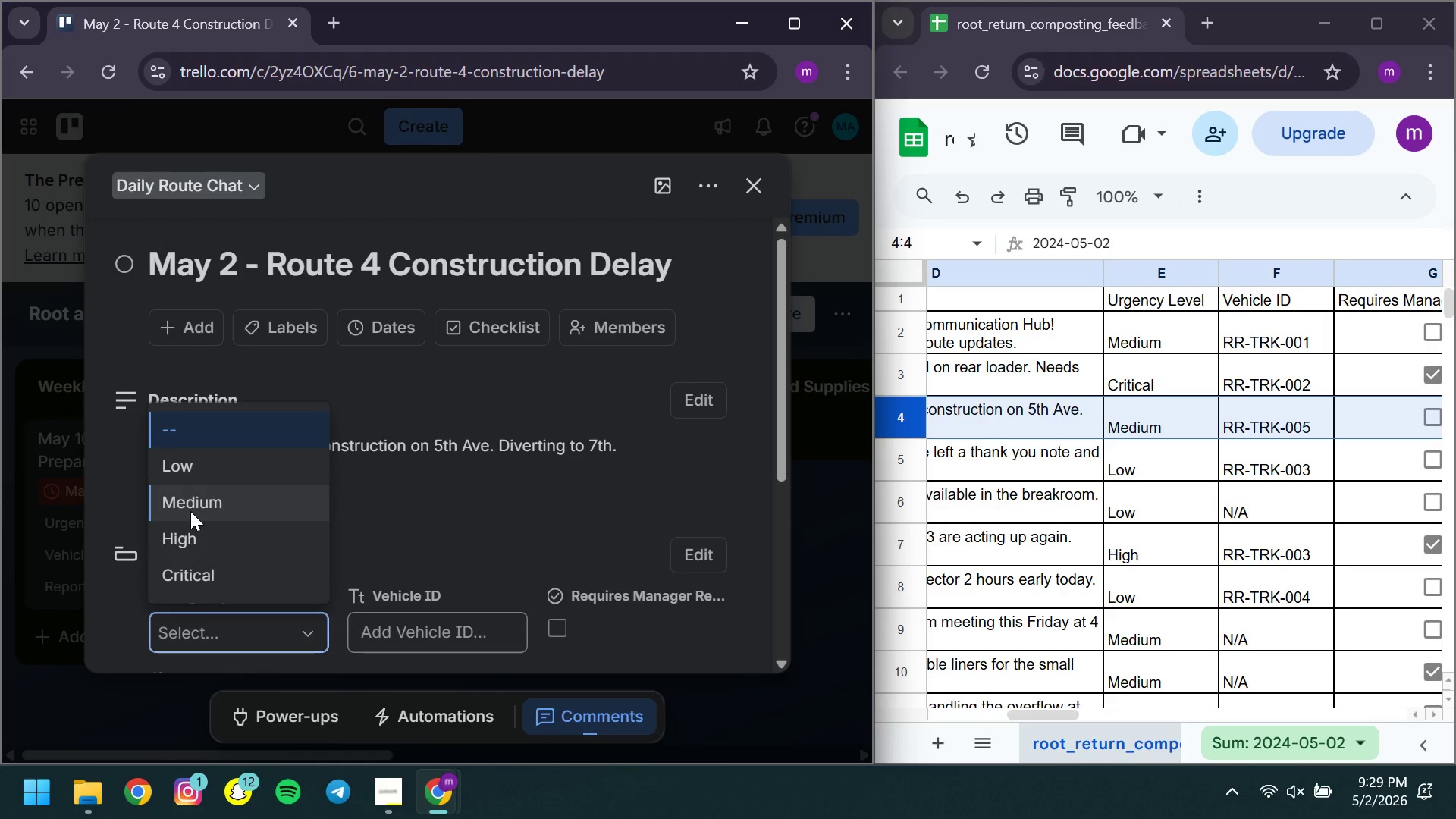 
left_click([190, 511])
 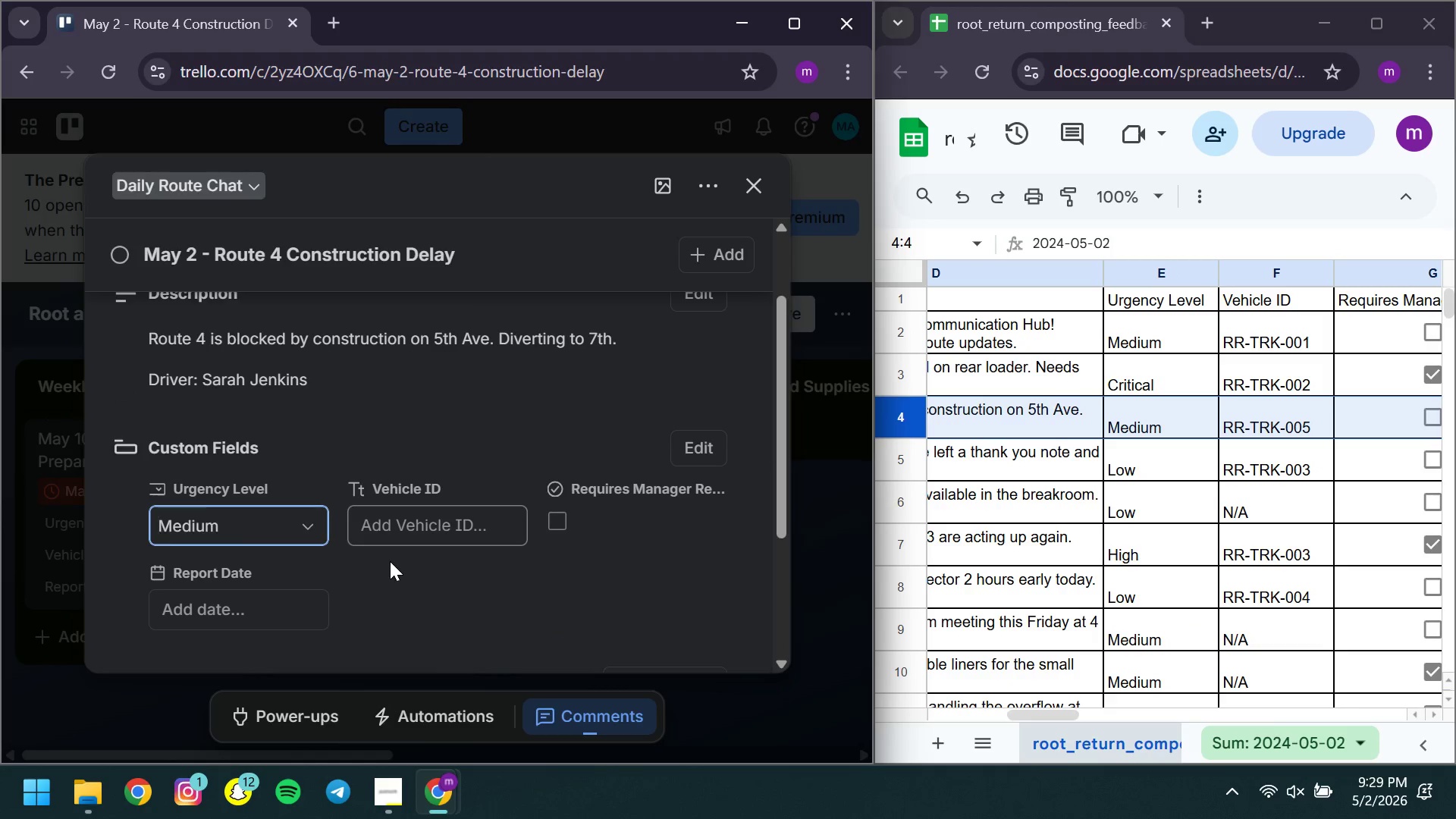 
left_click([389, 540])
 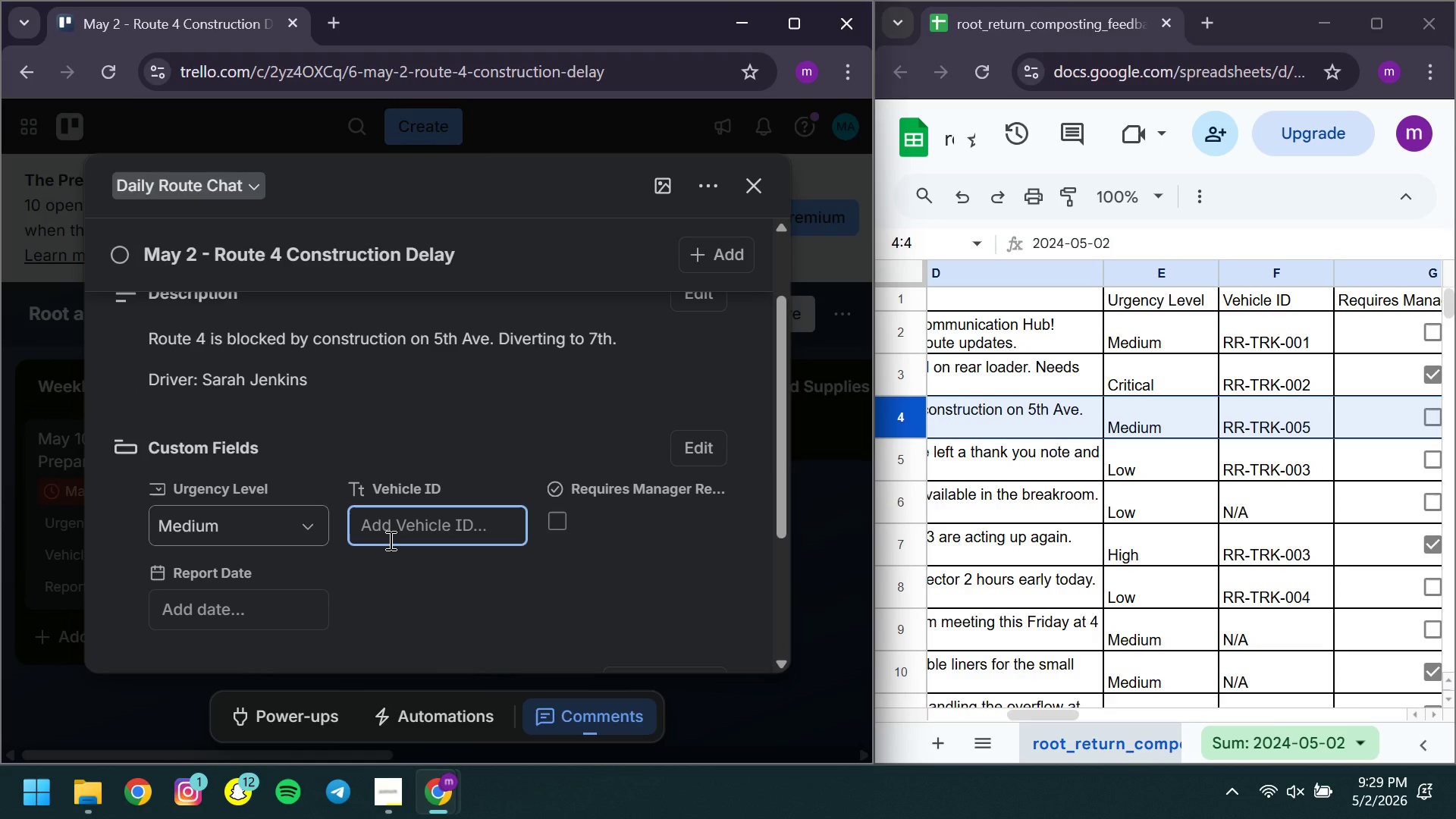 
type(RR-TRK-005)
 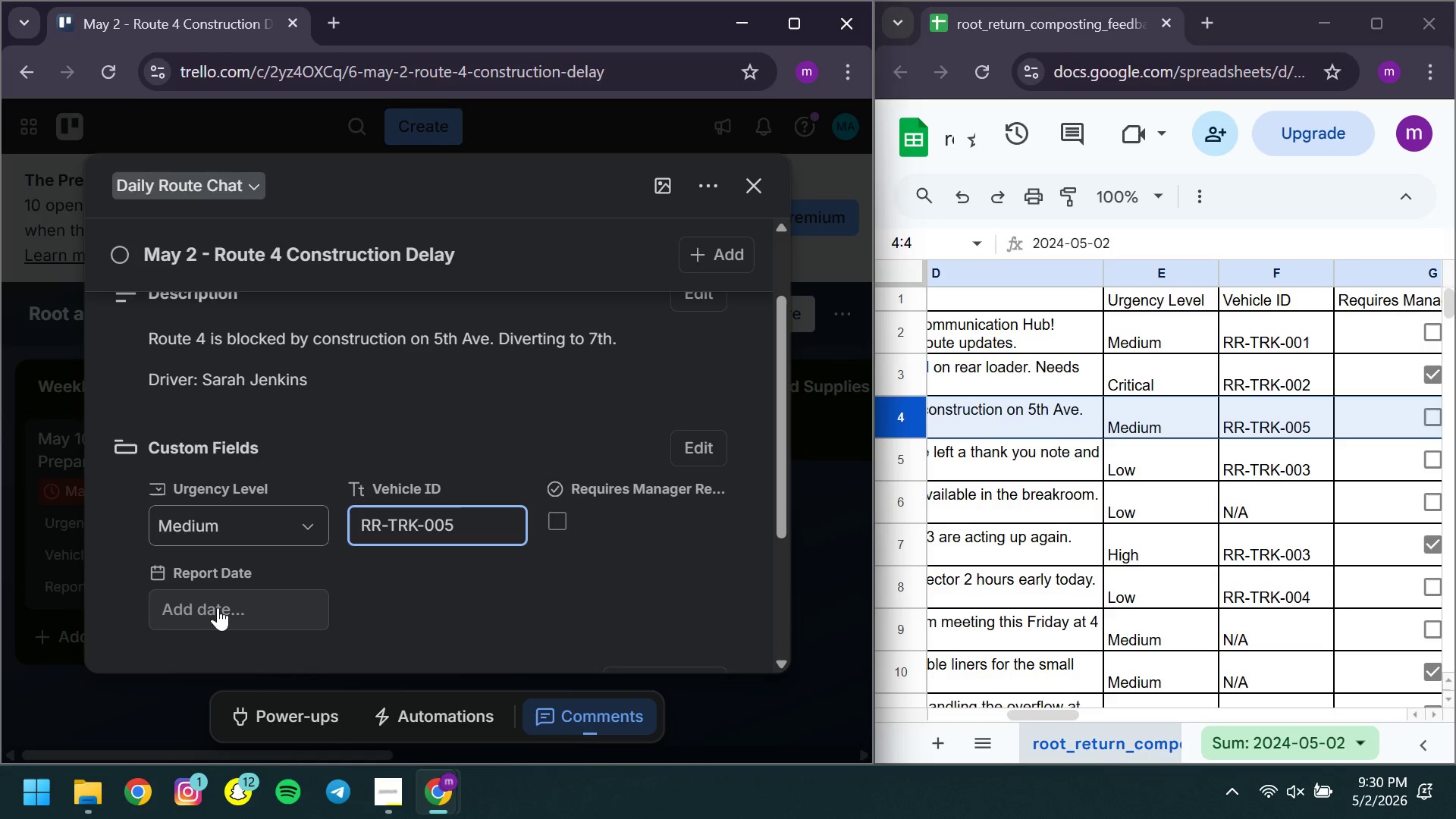 
left_click([218, 607])
 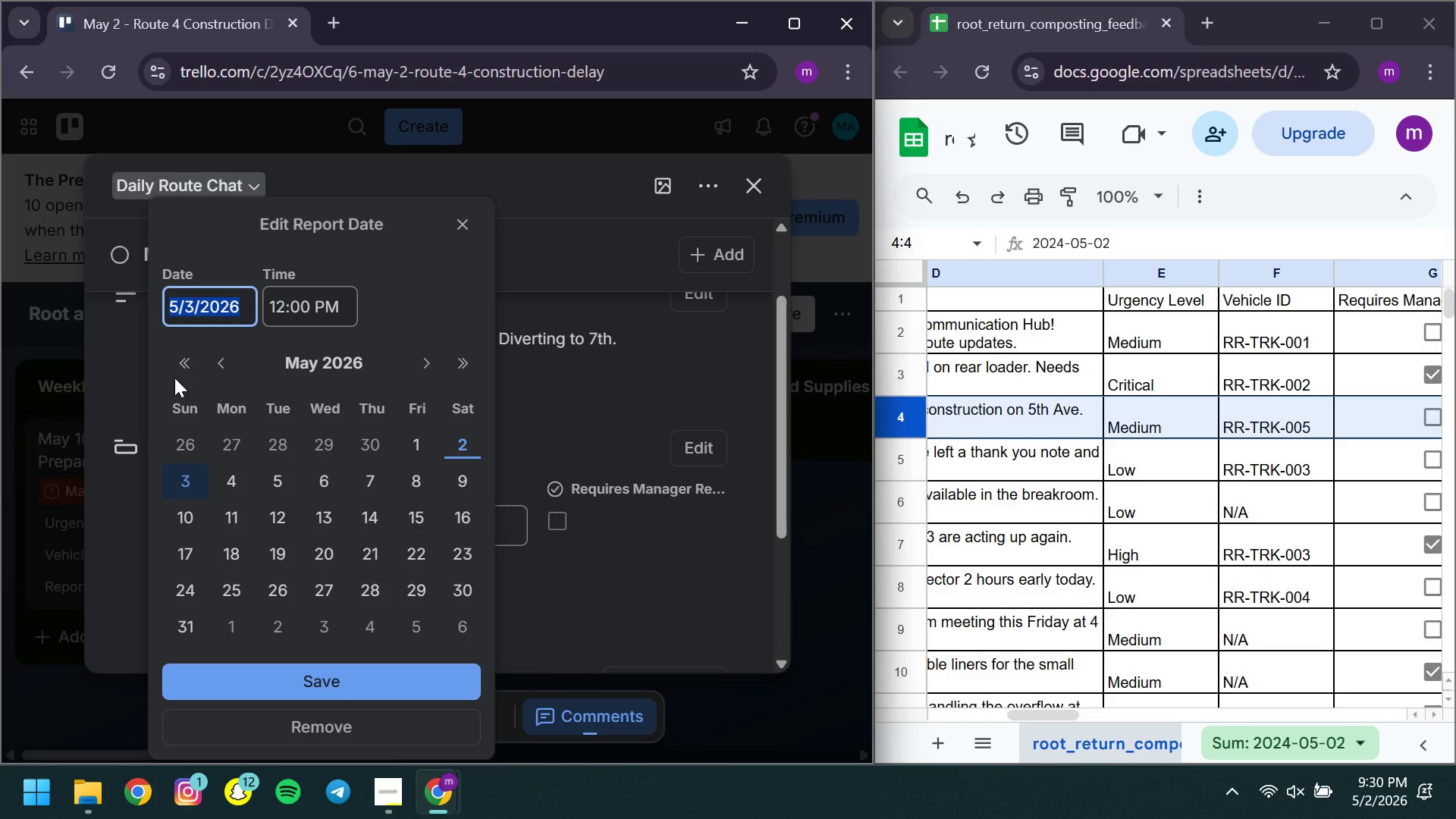 
left_click([181, 374])
 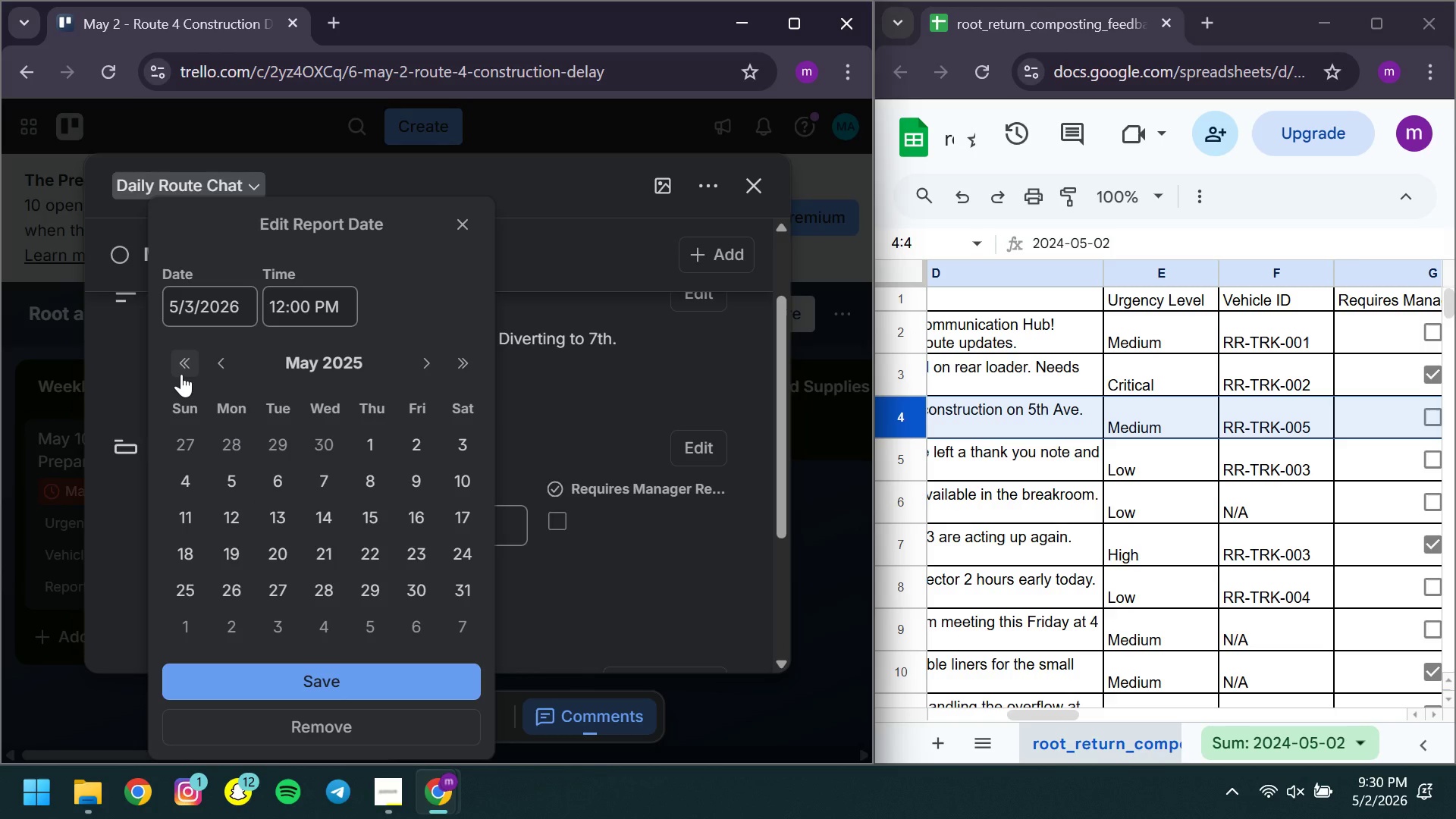 
left_click([181, 374])
 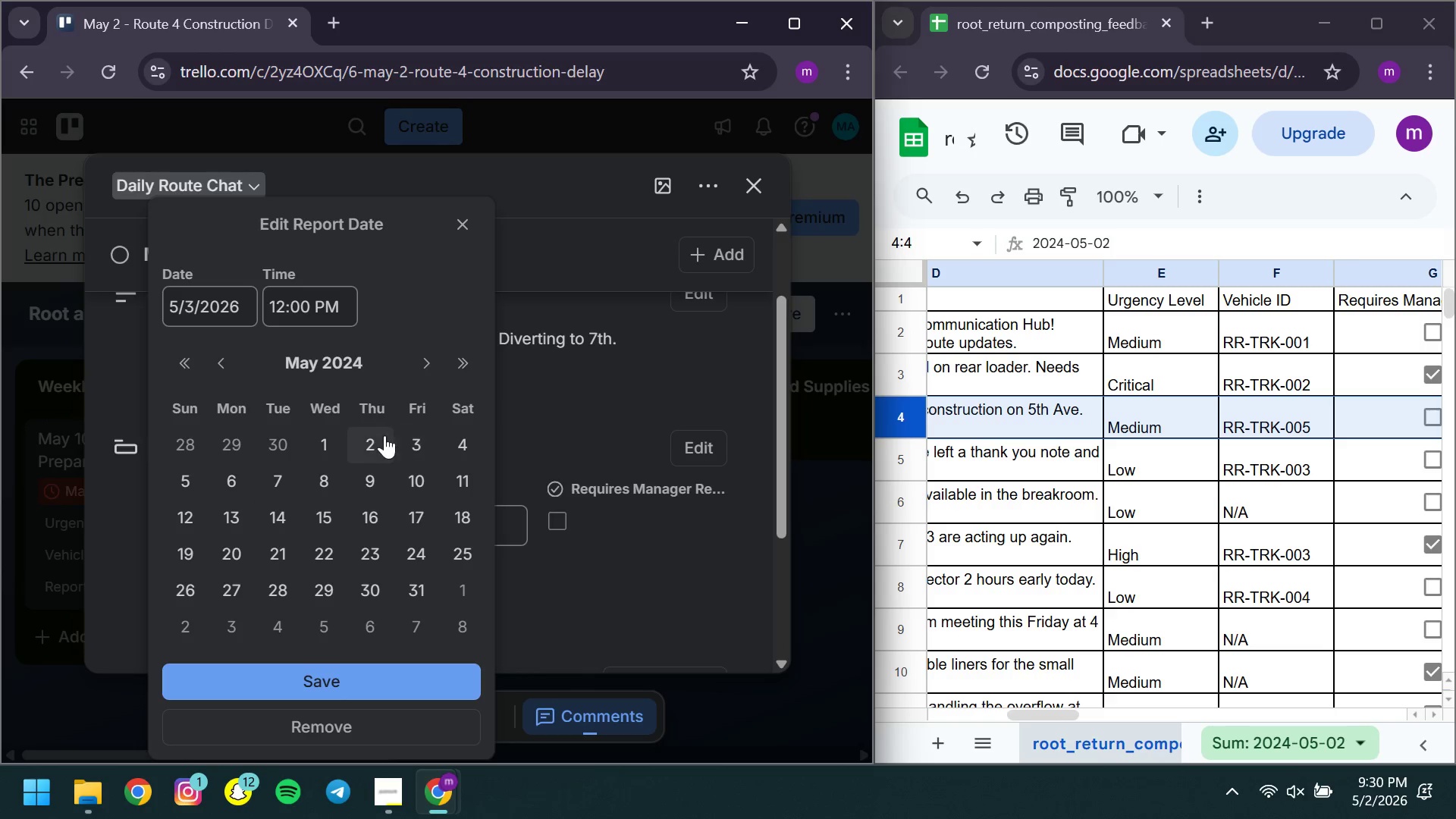 
left_click([381, 435])
 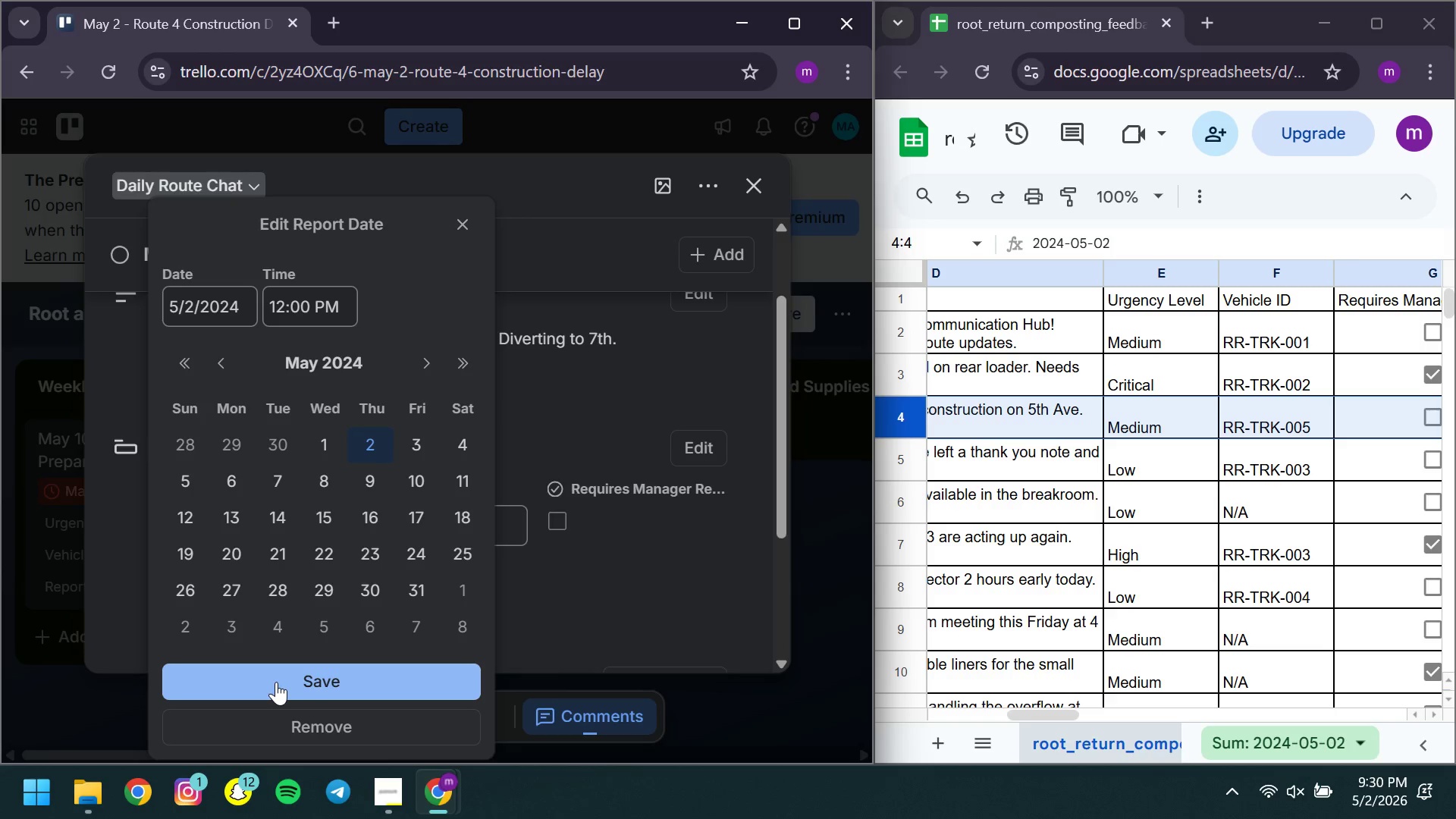 
left_click([276, 682])
 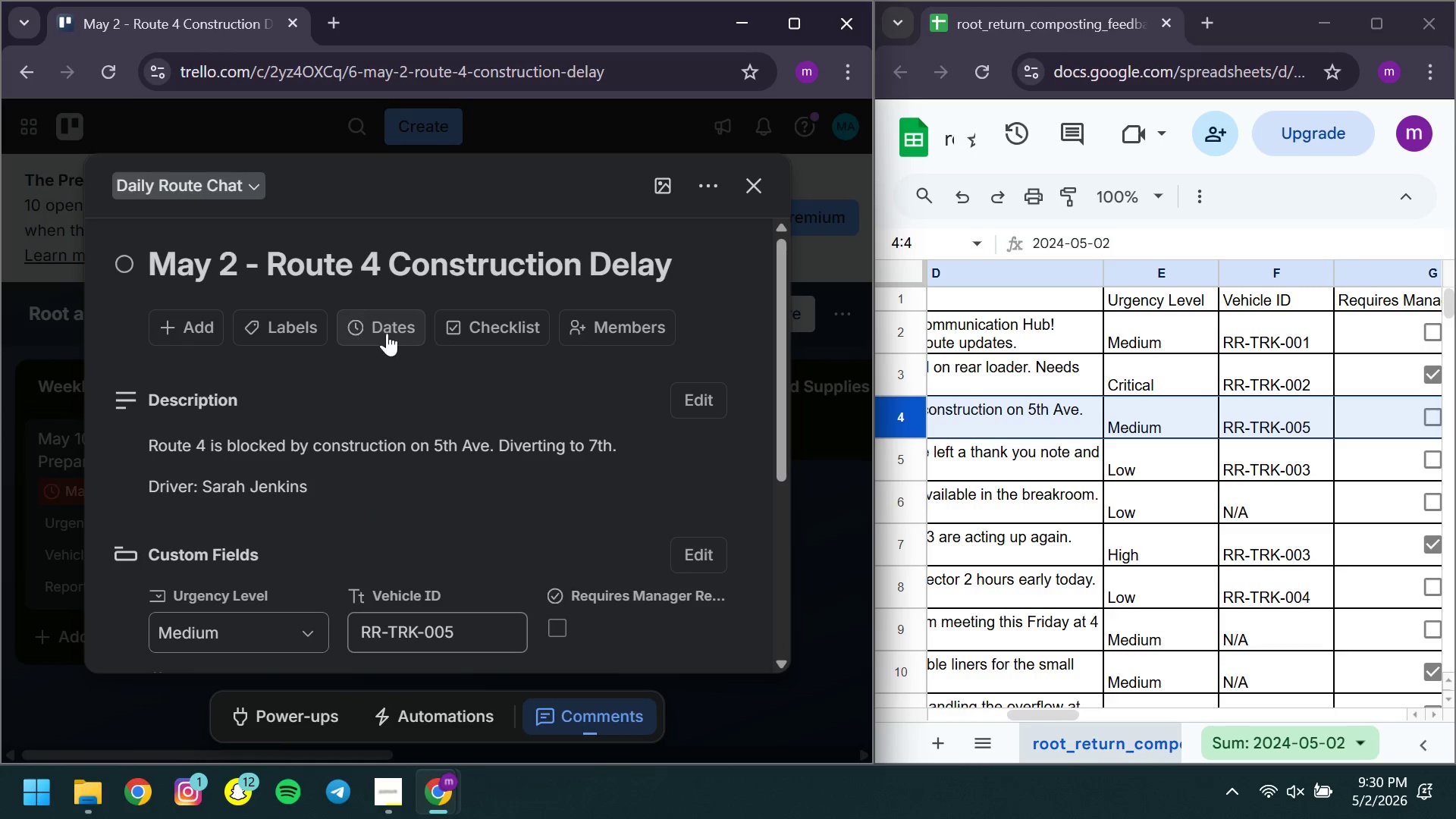 
left_click([396, 340])
 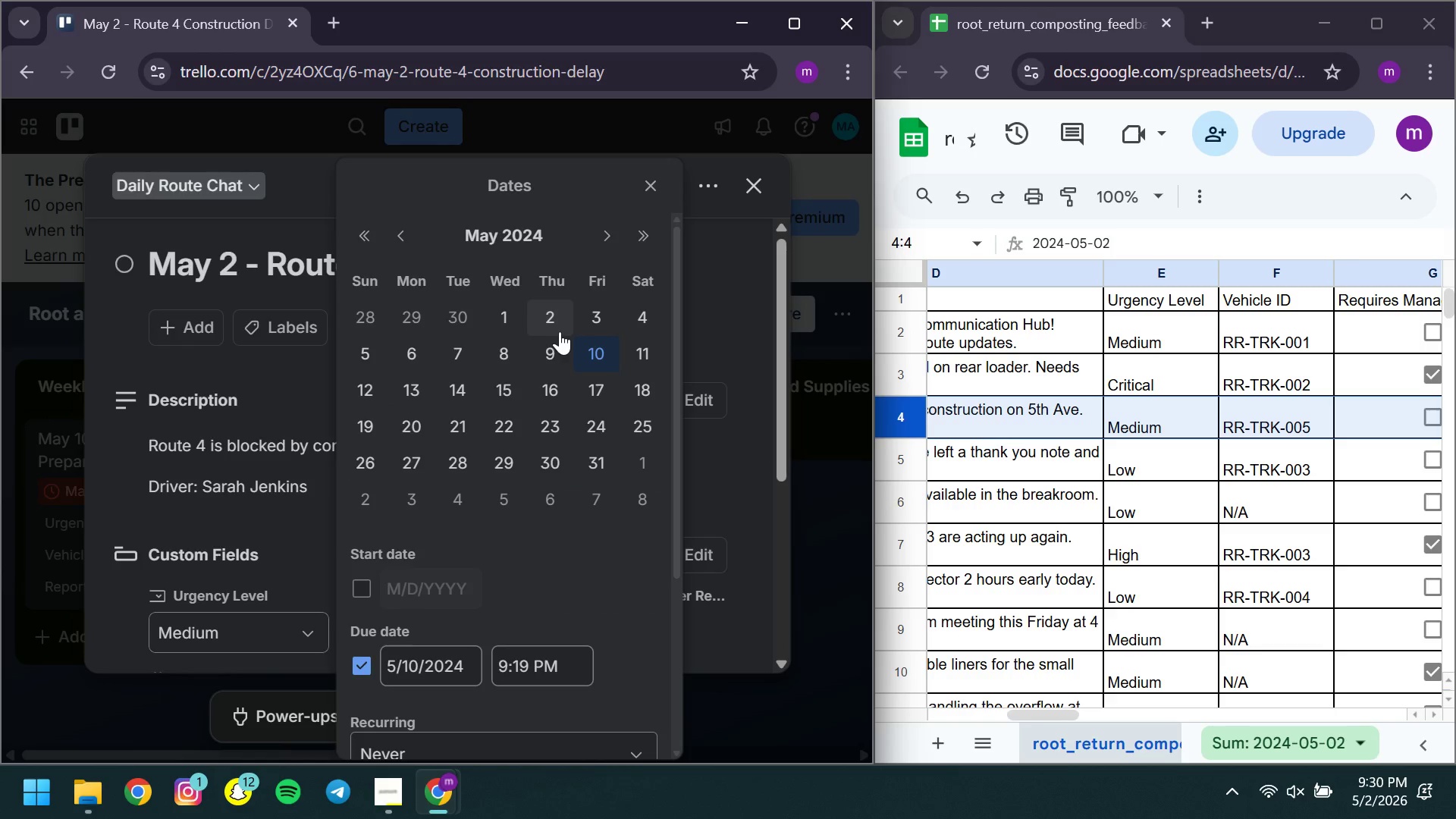 
left_click([560, 331])
 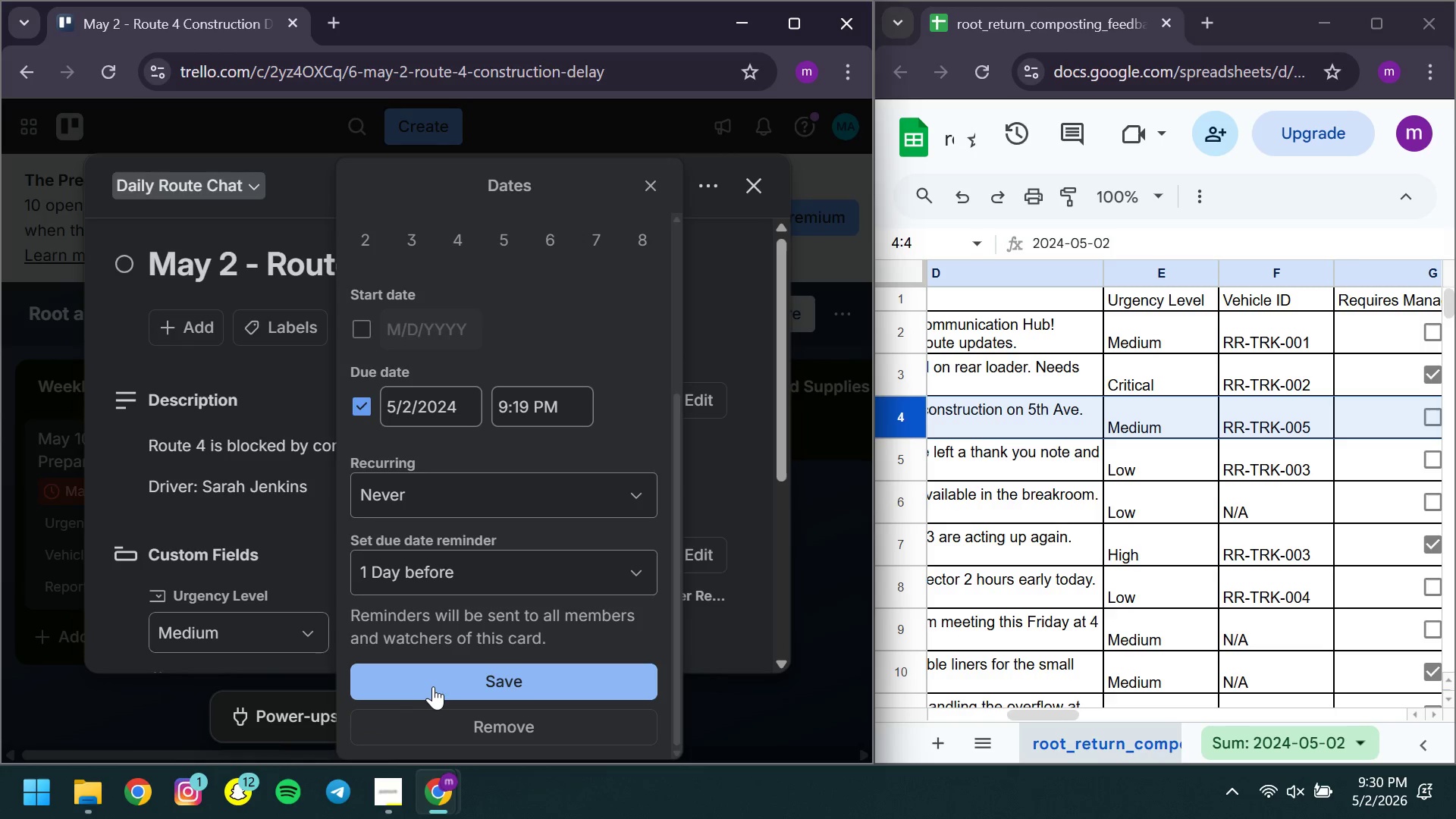 
left_click([426, 683])
 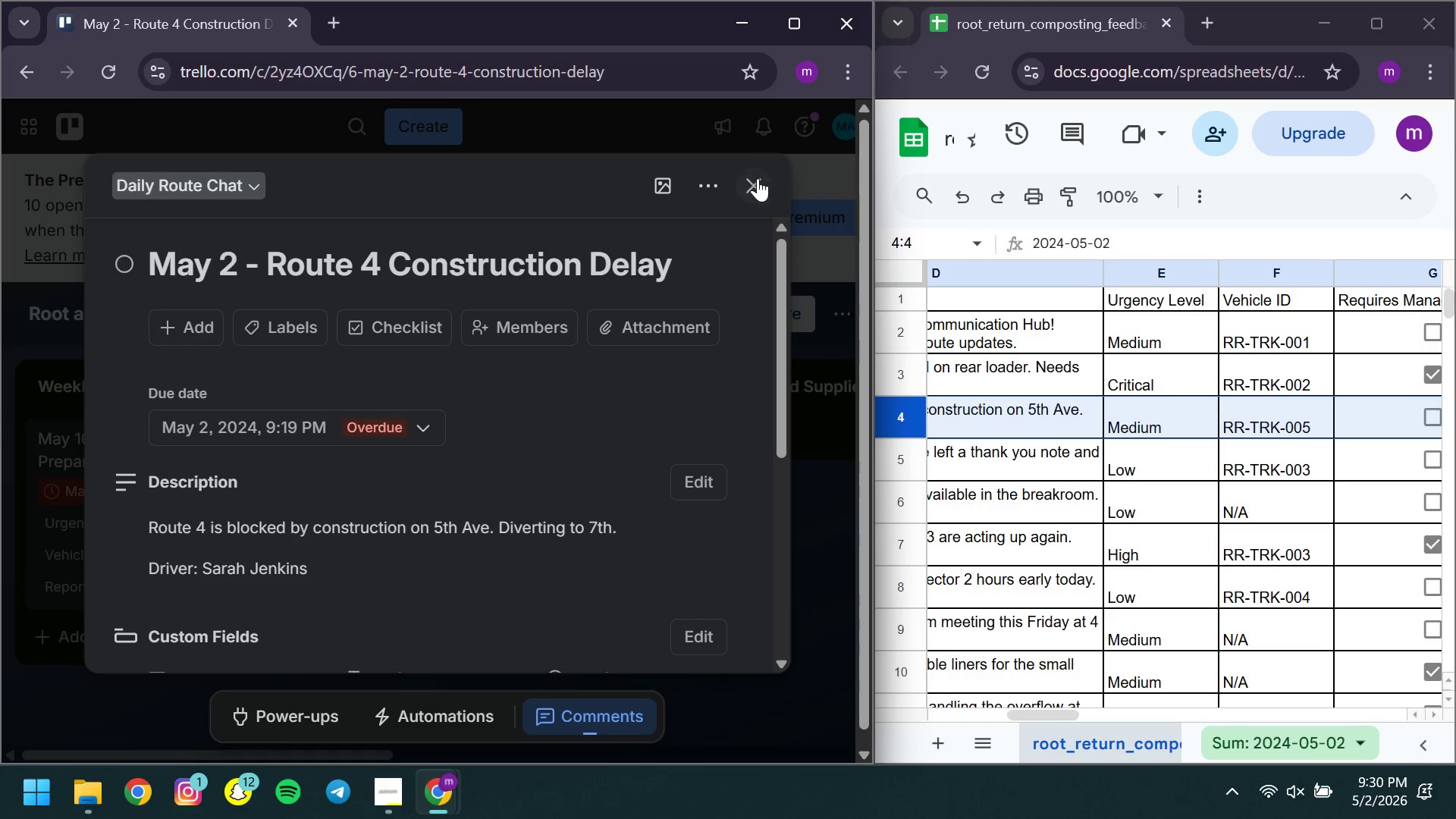 
left_click([758, 180])
 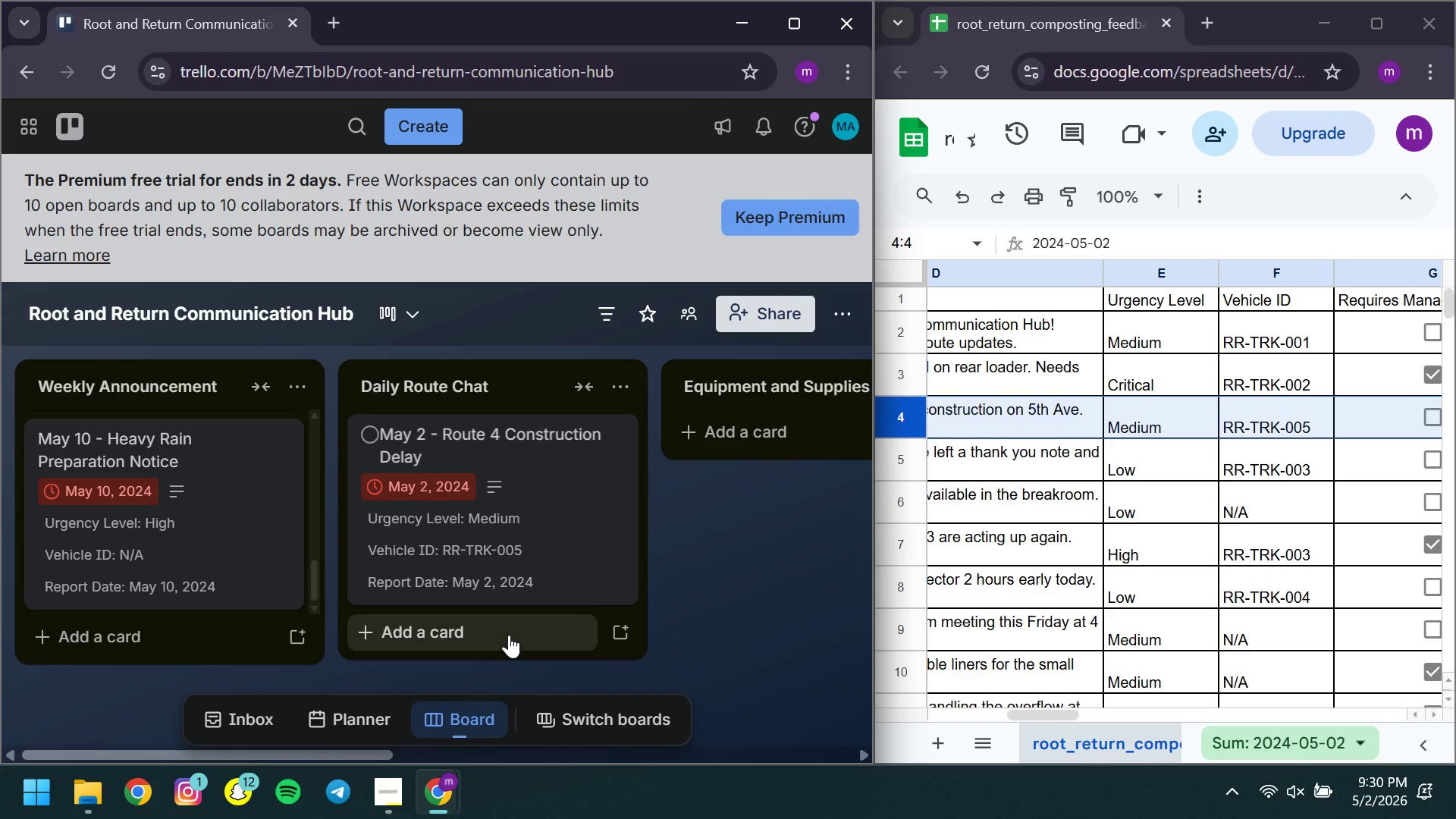 
left_click([509, 635])
 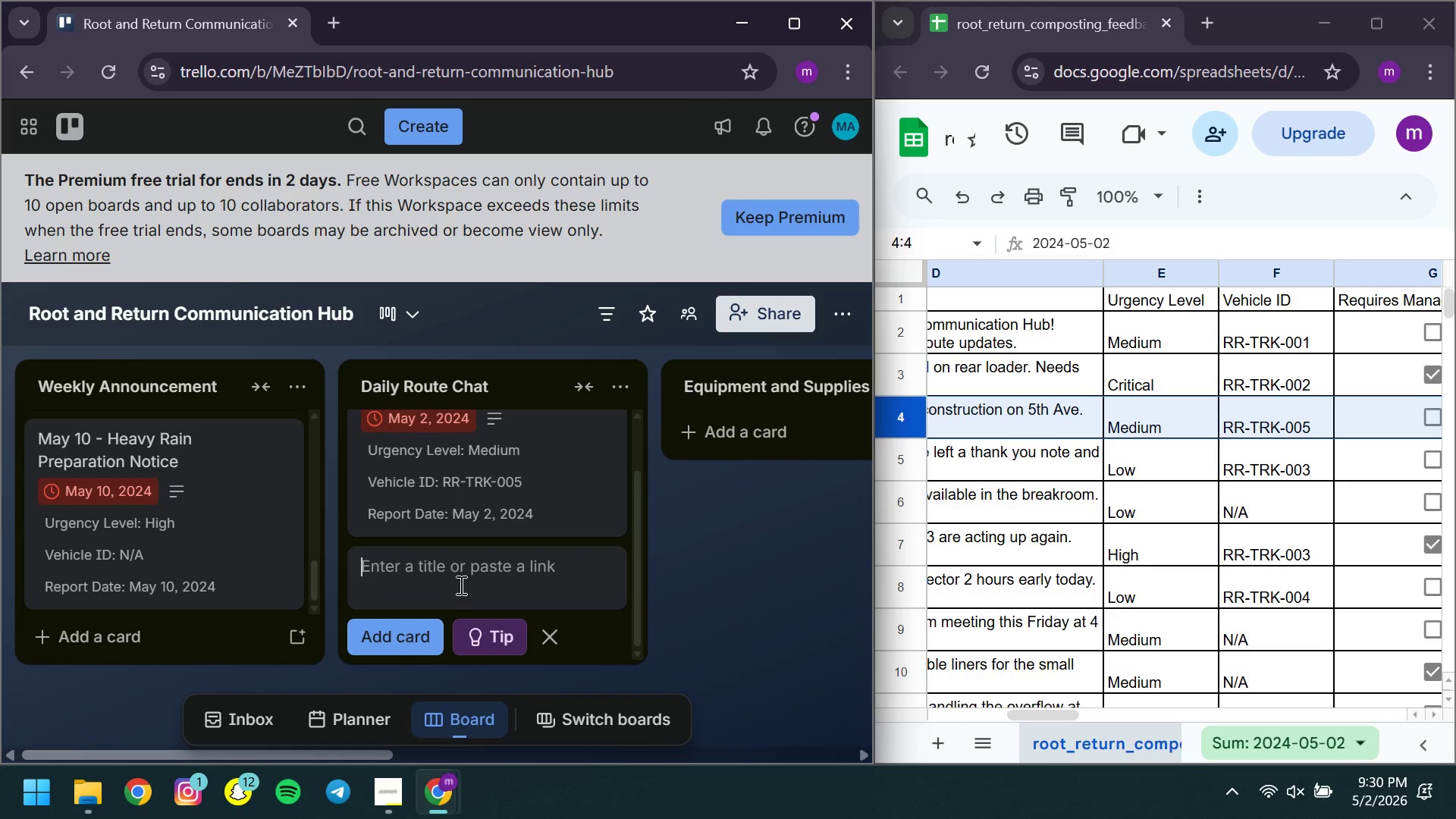 
left_click([460, 585])
 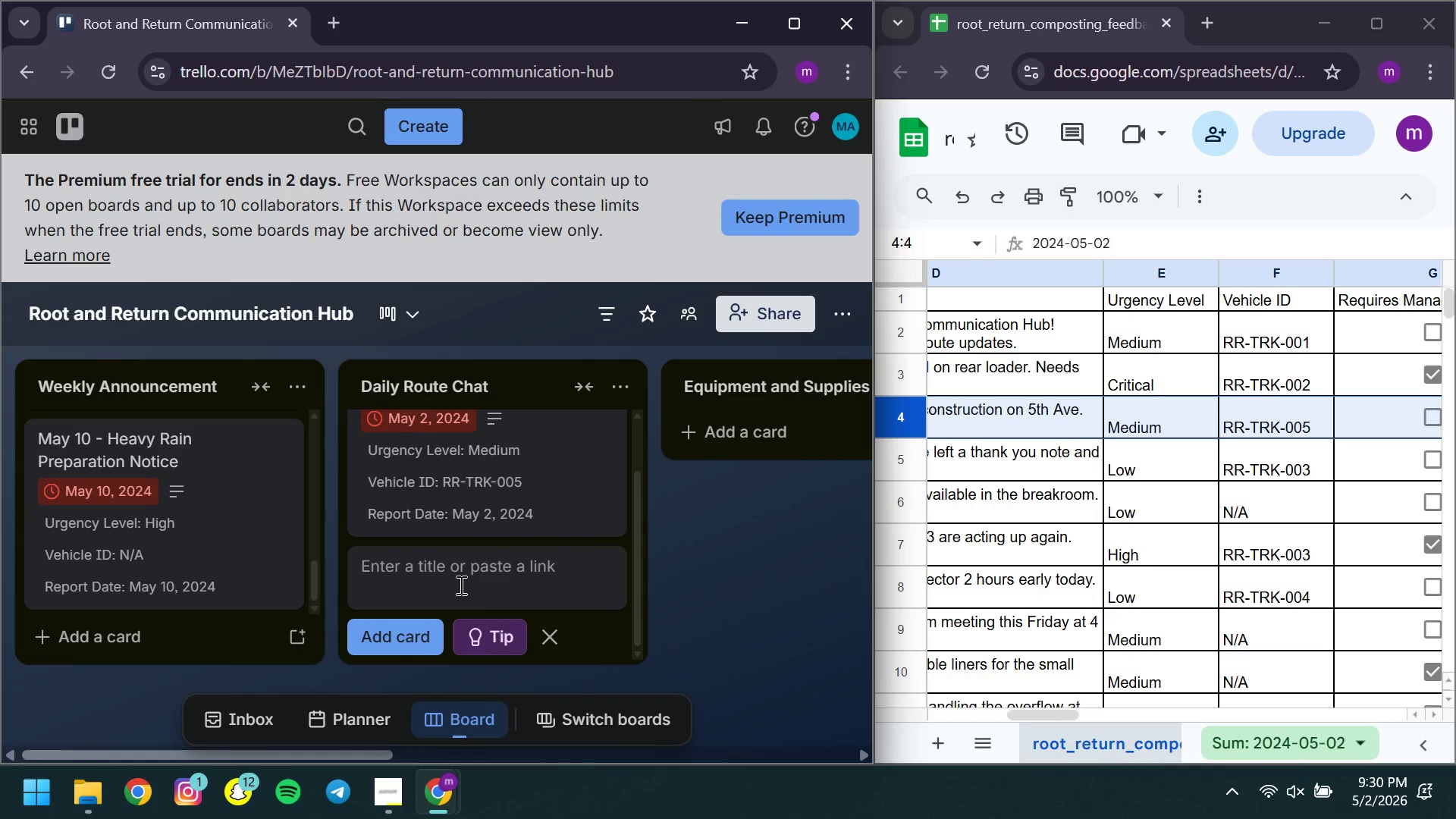 
mouse_move([1139, 519])
 